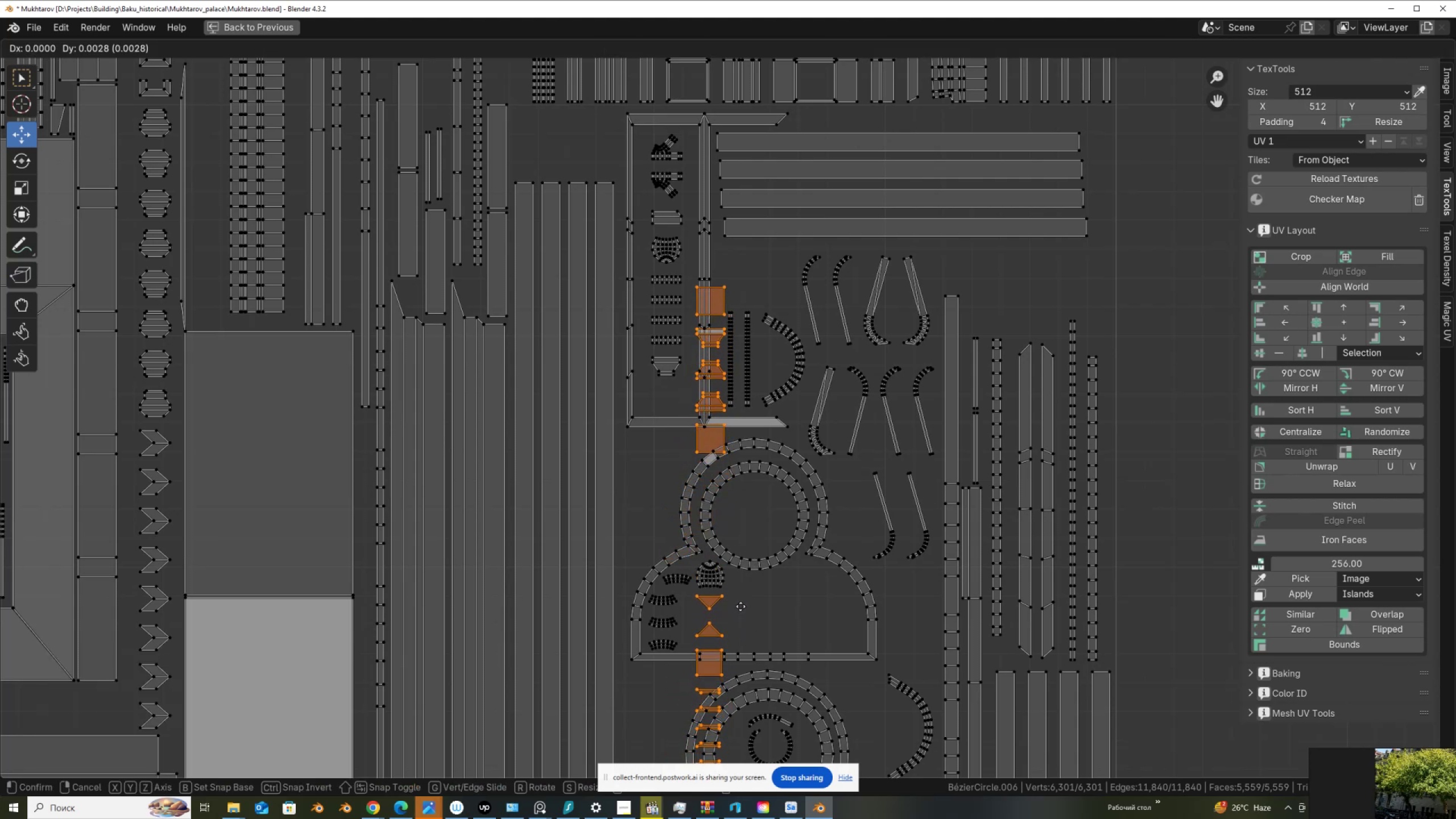 
left_click([741, 606])
 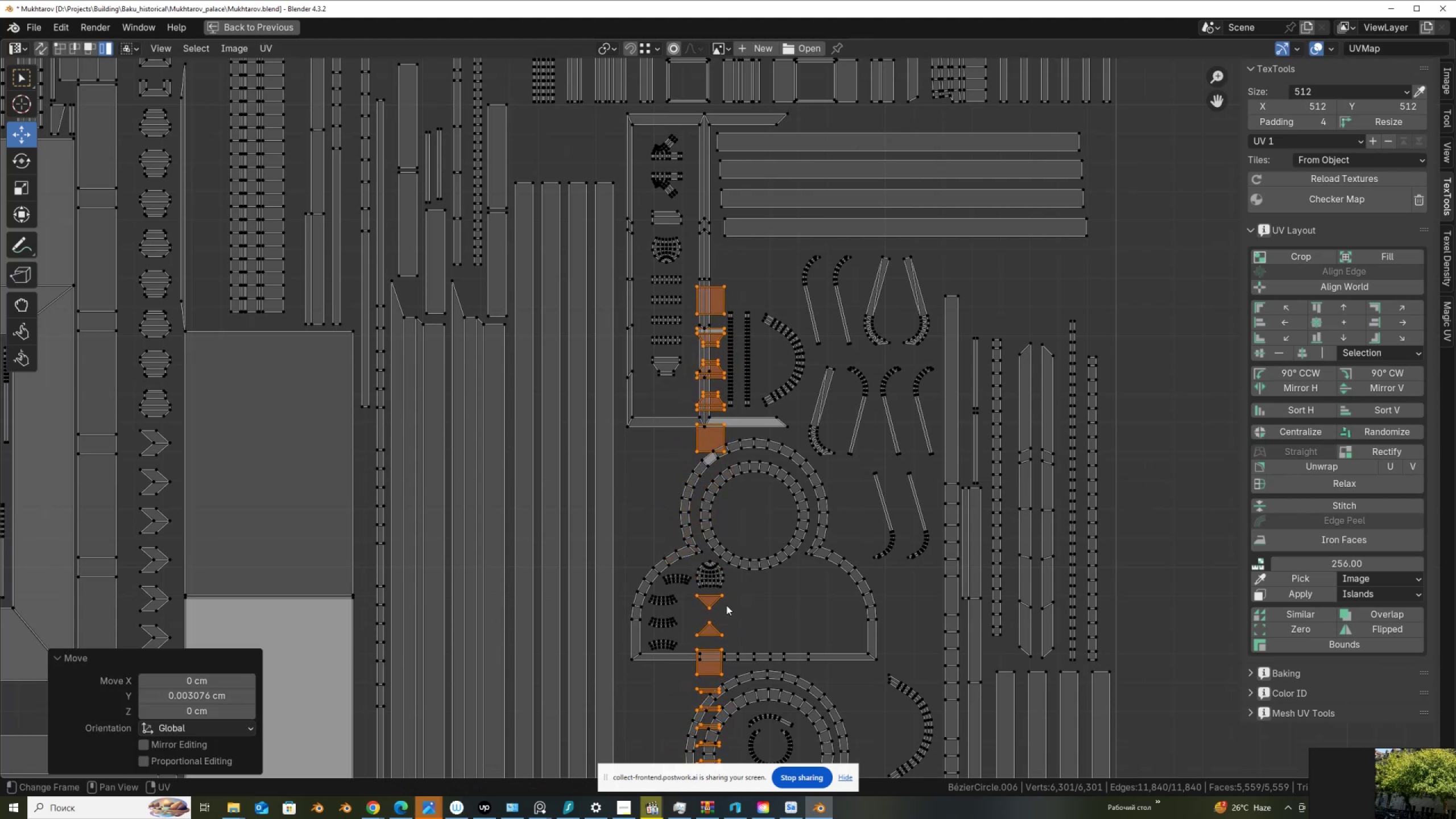 
hold_key(key=ControlLeft, duration=0.47)
left_click_drag(start_coordinate=[713, 585], to_coordinate=[727, 608])
 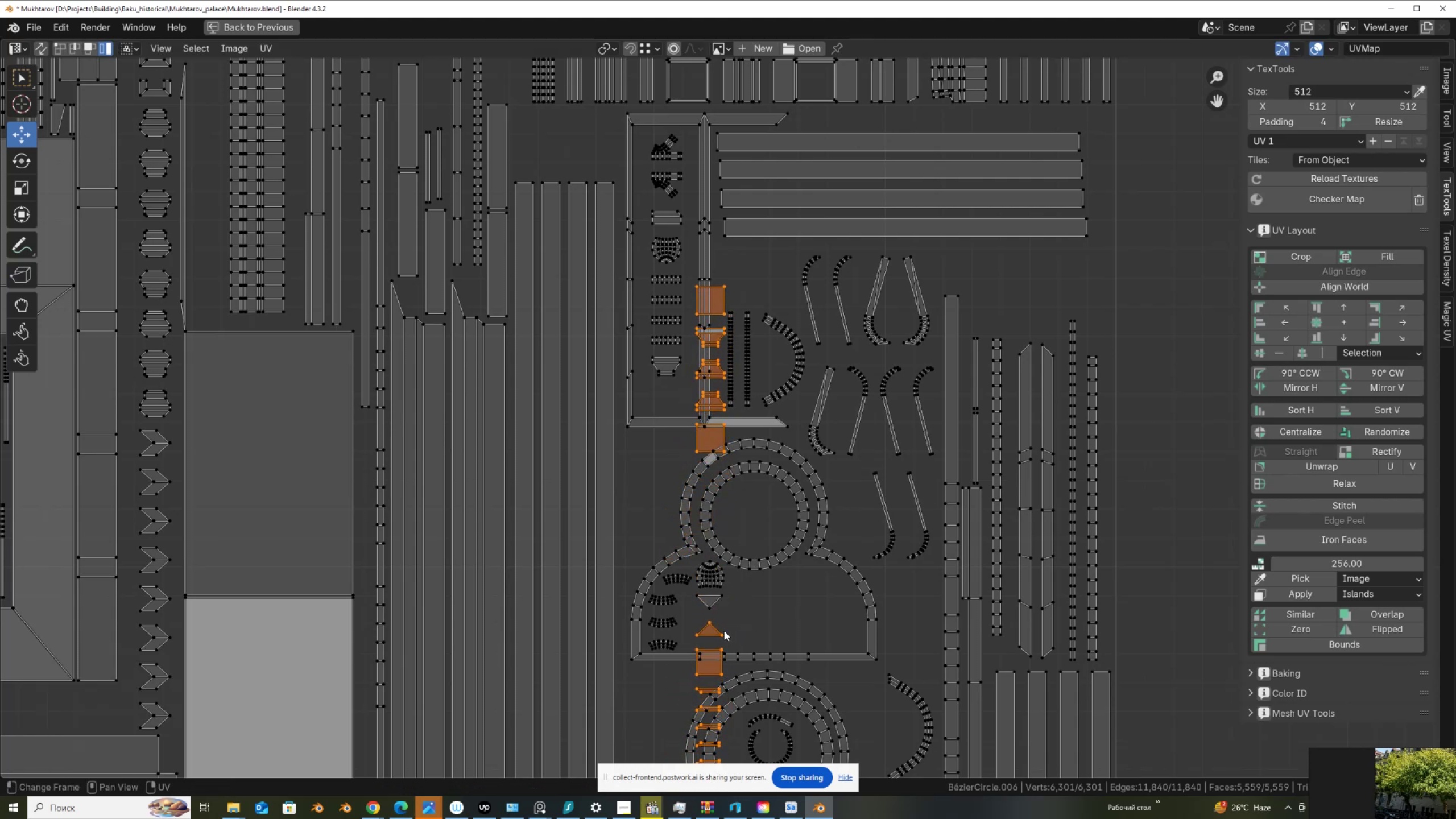 
hold_key(key=ControlLeft, duration=0.46)
left_click_drag(start_coordinate=[705, 614], to_coordinate=[714, 626])
 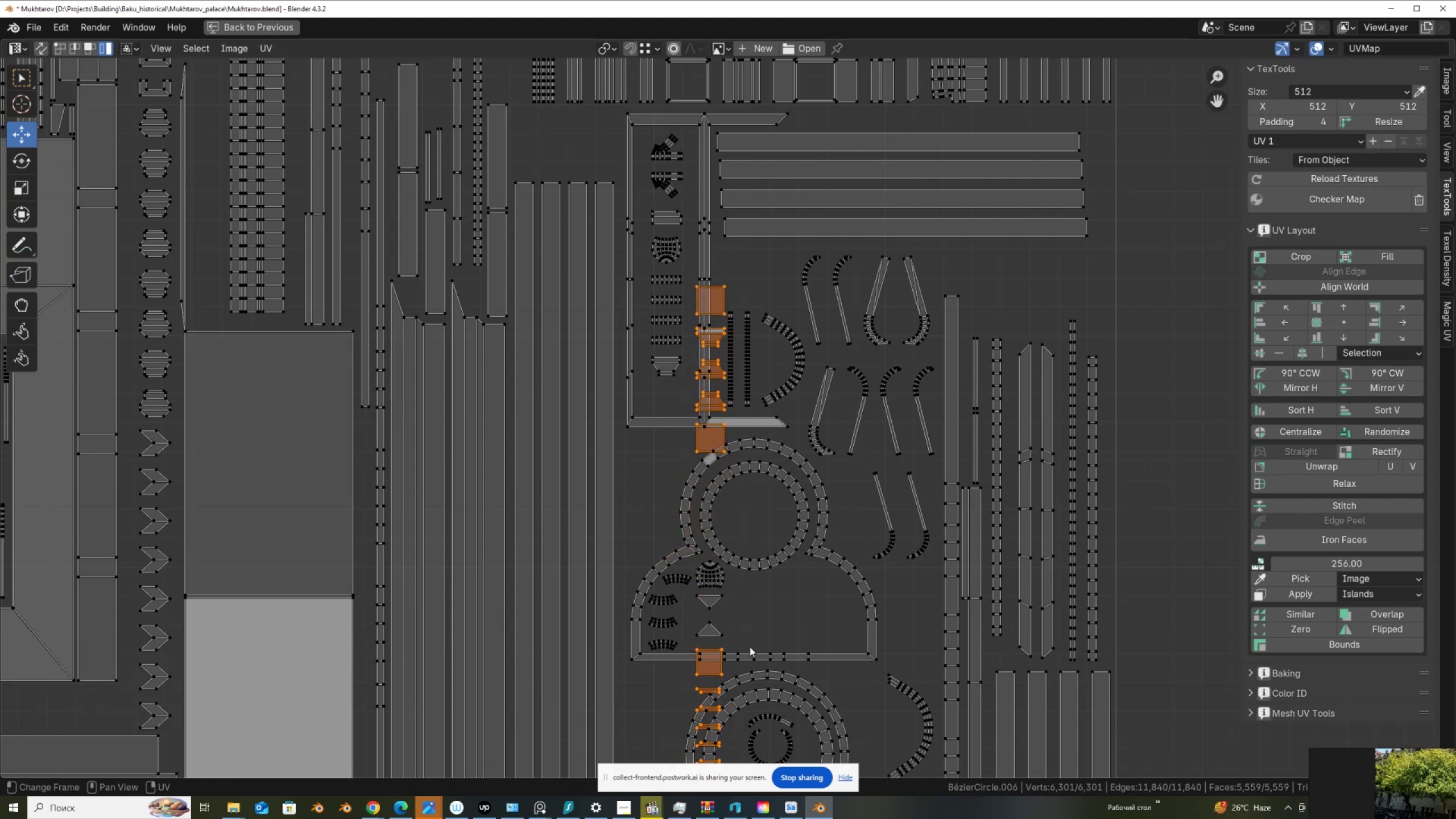 
key(G)
 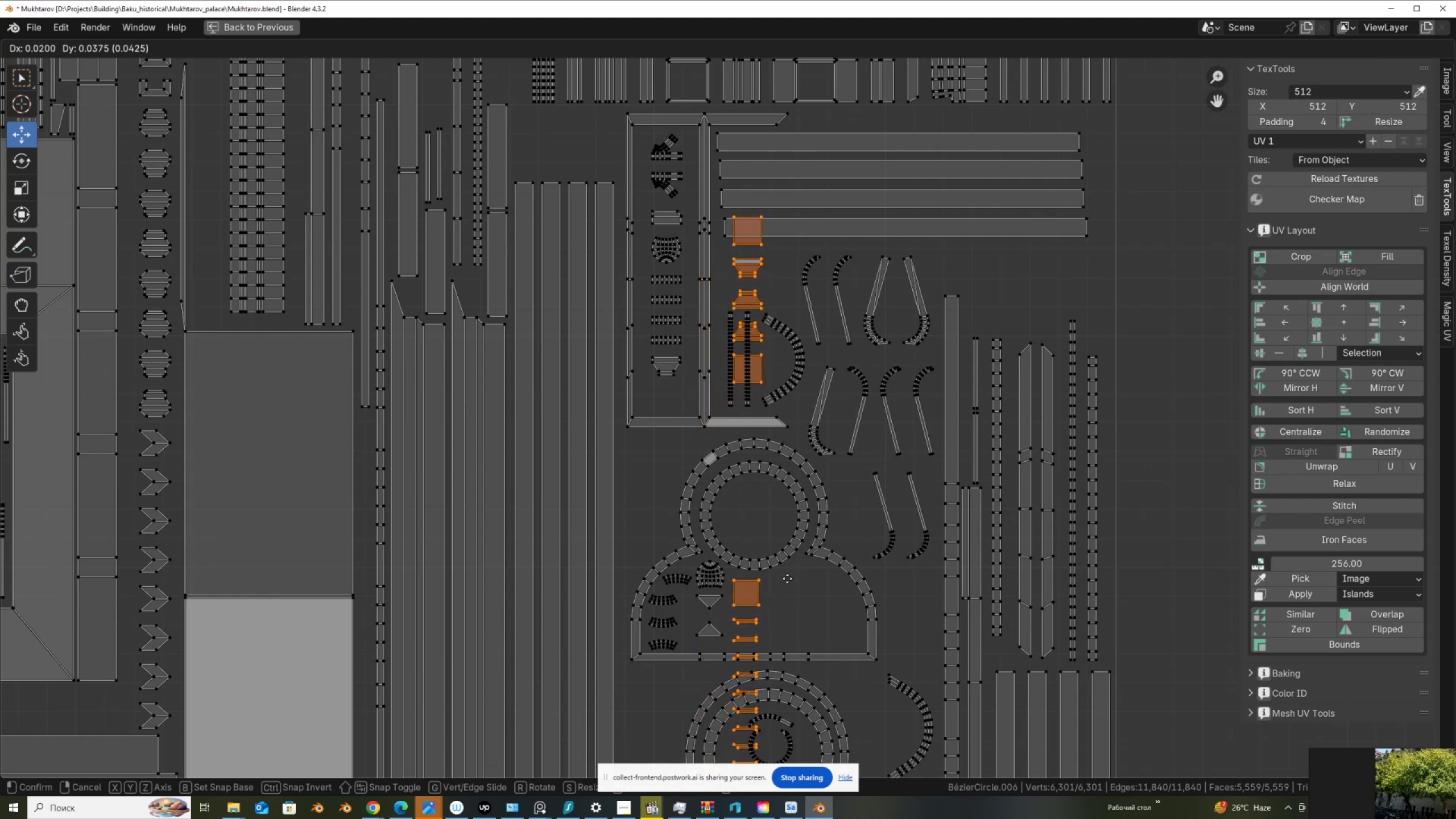 
left_click([787, 578])
 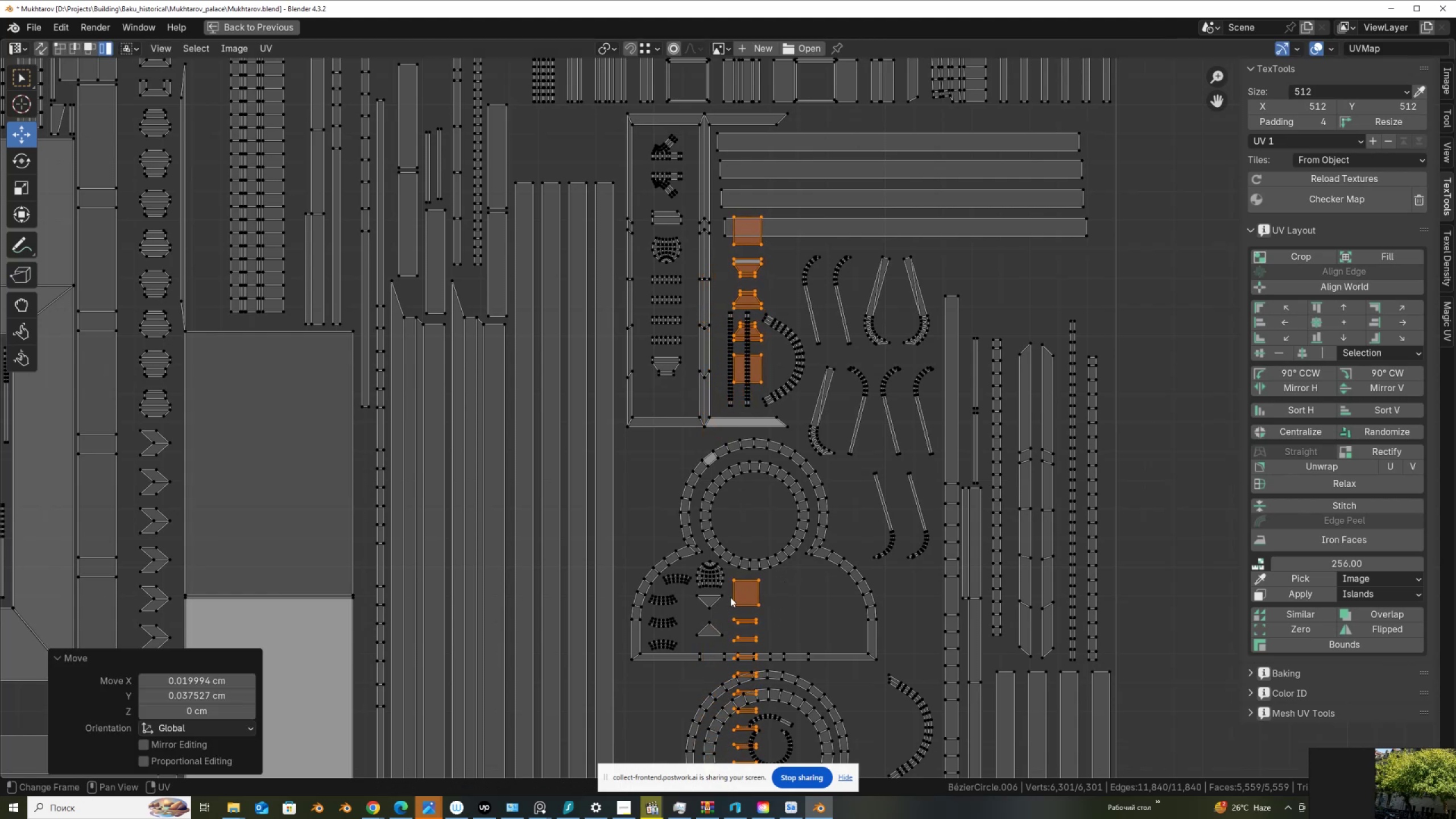 
hold_key(key=ControlLeft, duration=0.82)
left_click_drag(start_coordinate=[718, 585], to_coordinate=[751, 642])
 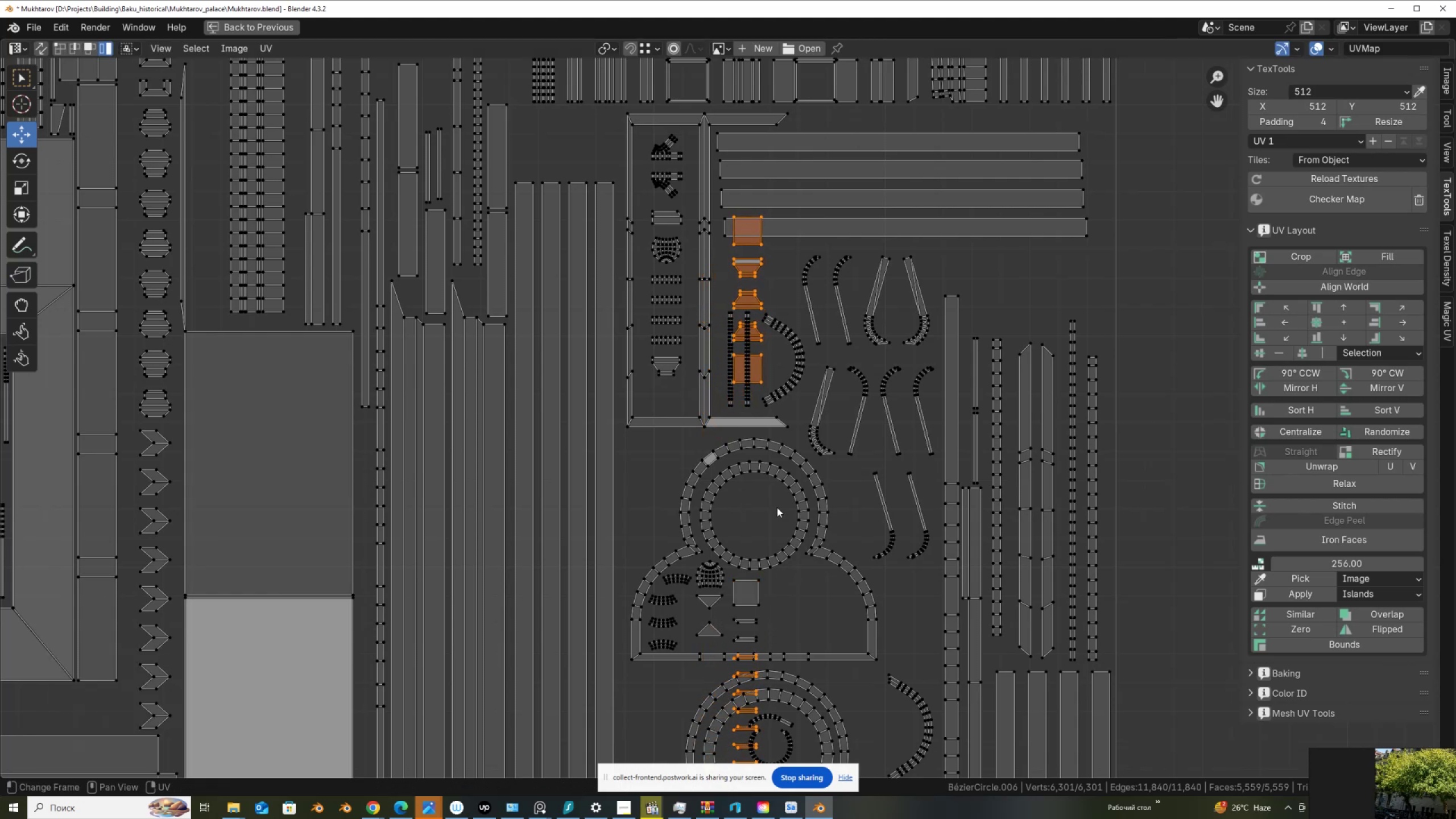 
key(G)
 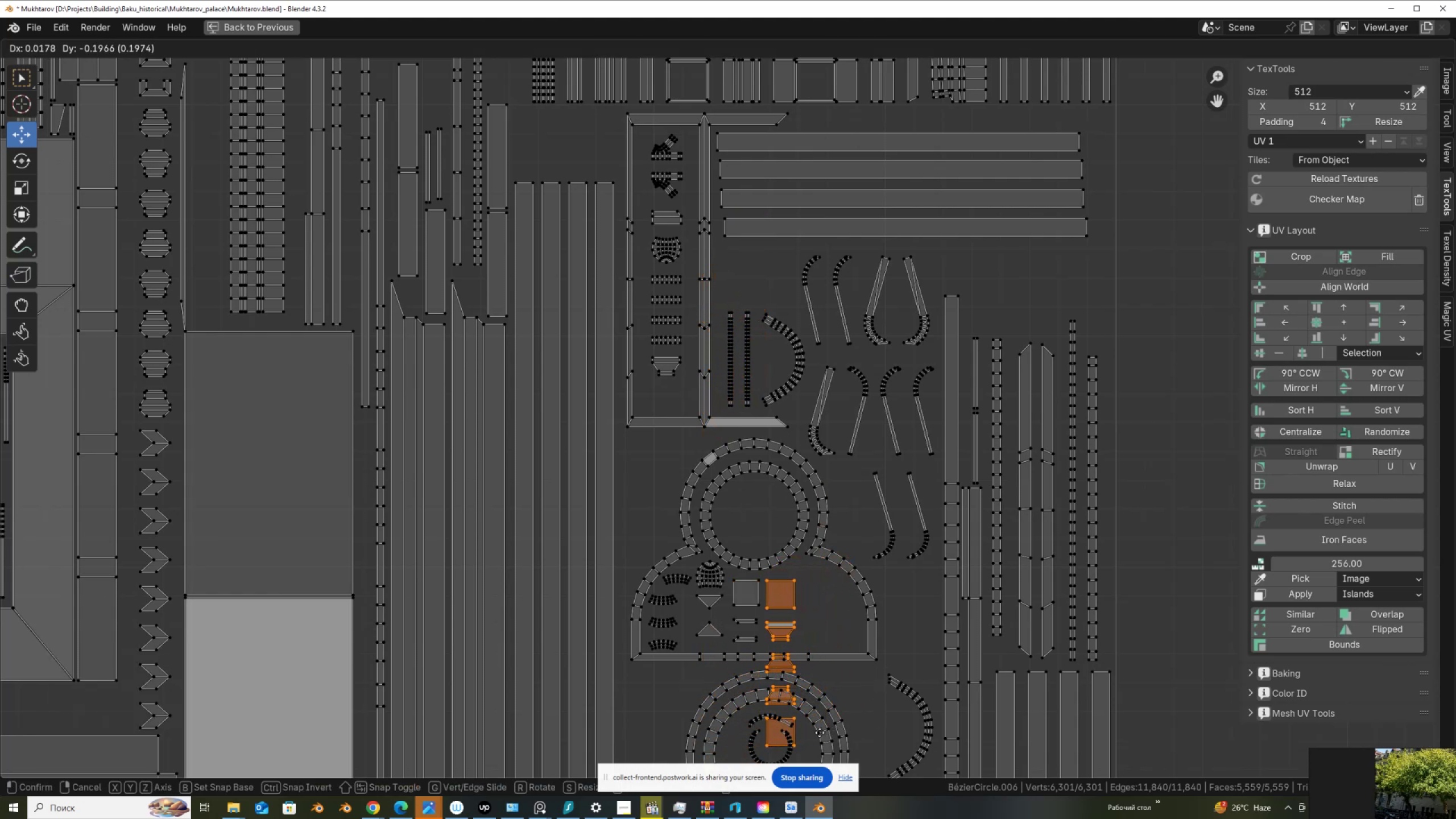 
left_click([822, 730])
 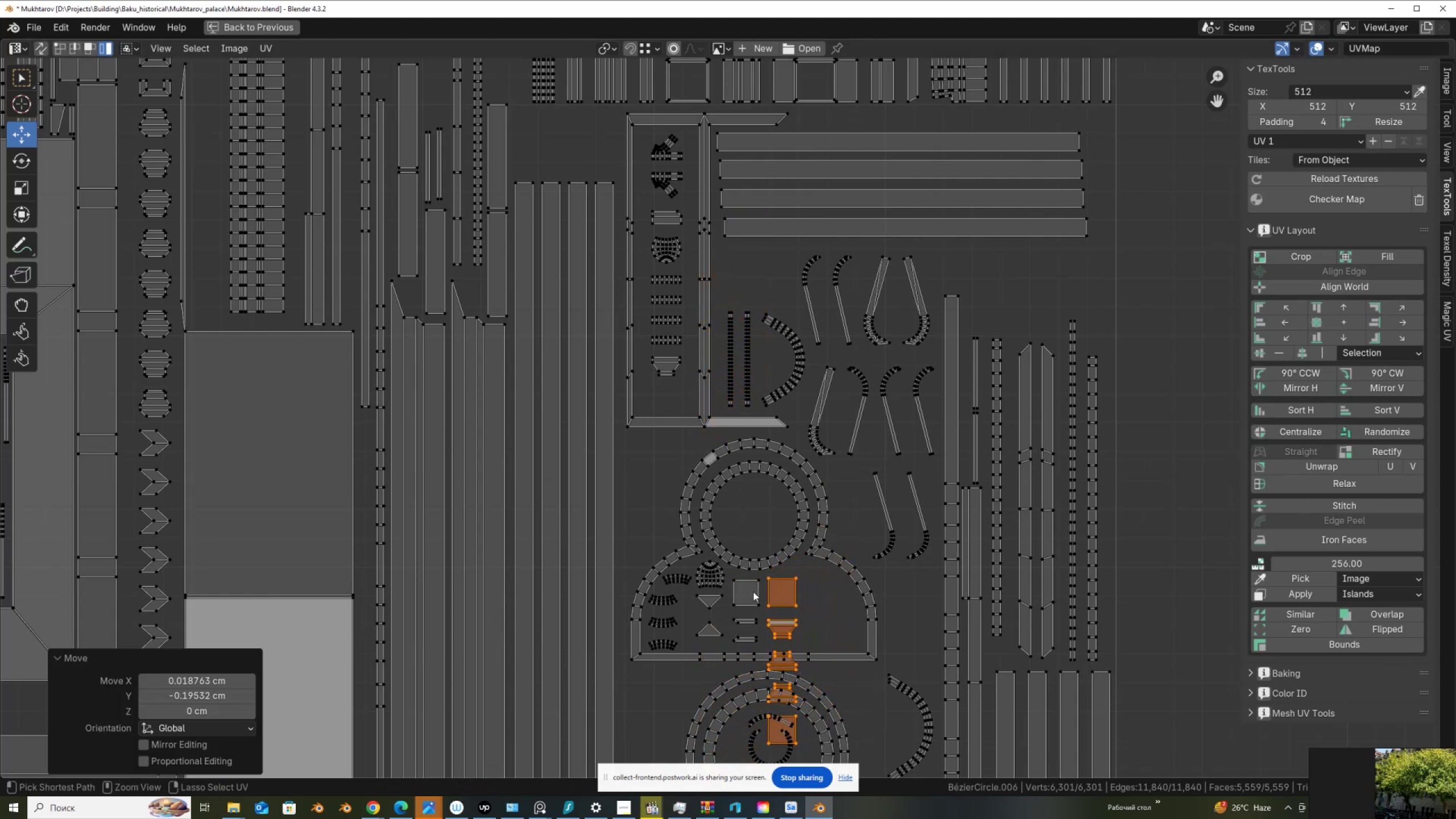 
left_click_drag(start_coordinate=[759, 590], to_coordinate=[792, 630])
 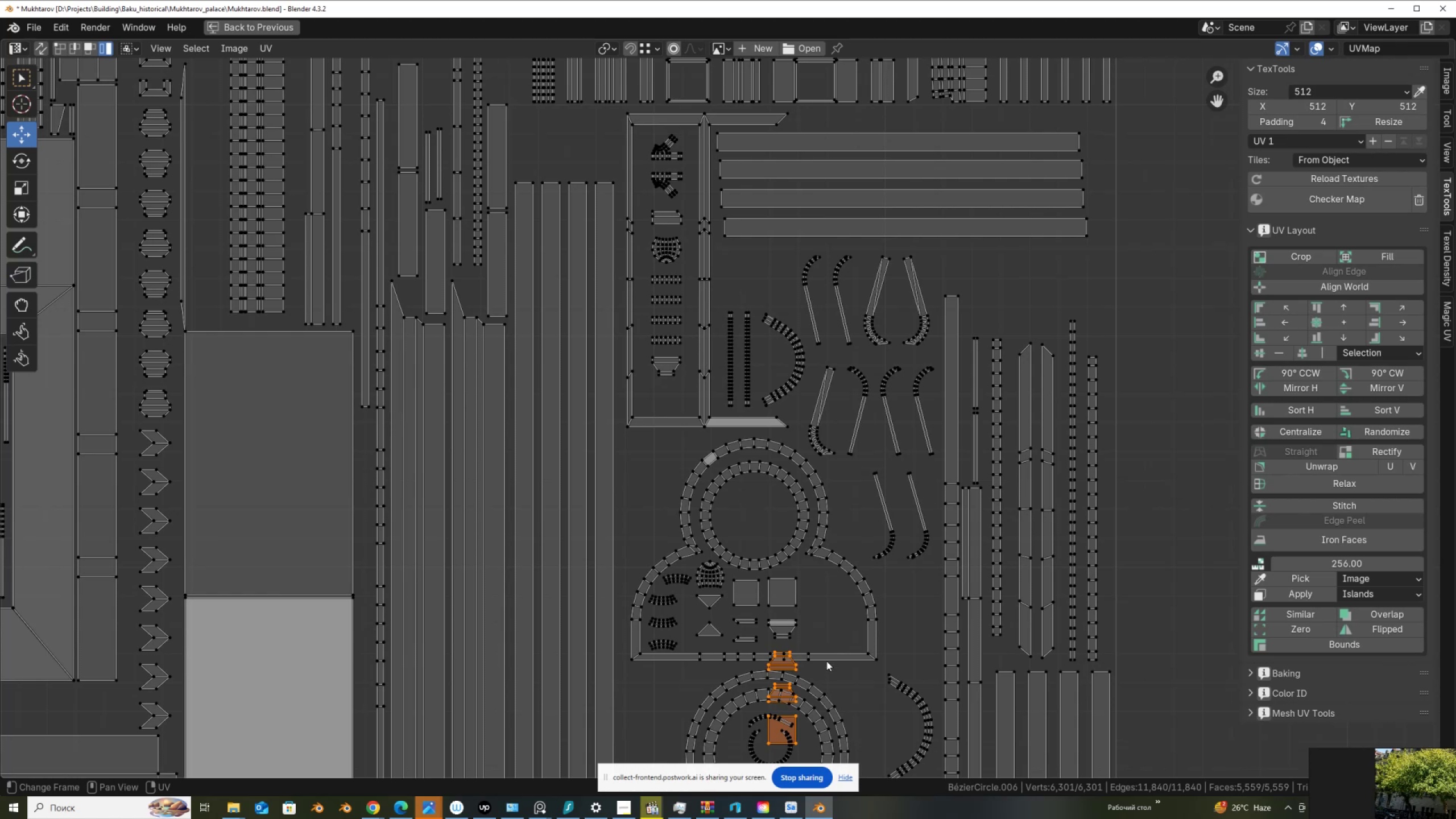 
hold_key(key=ControlLeft, duration=0.34)
 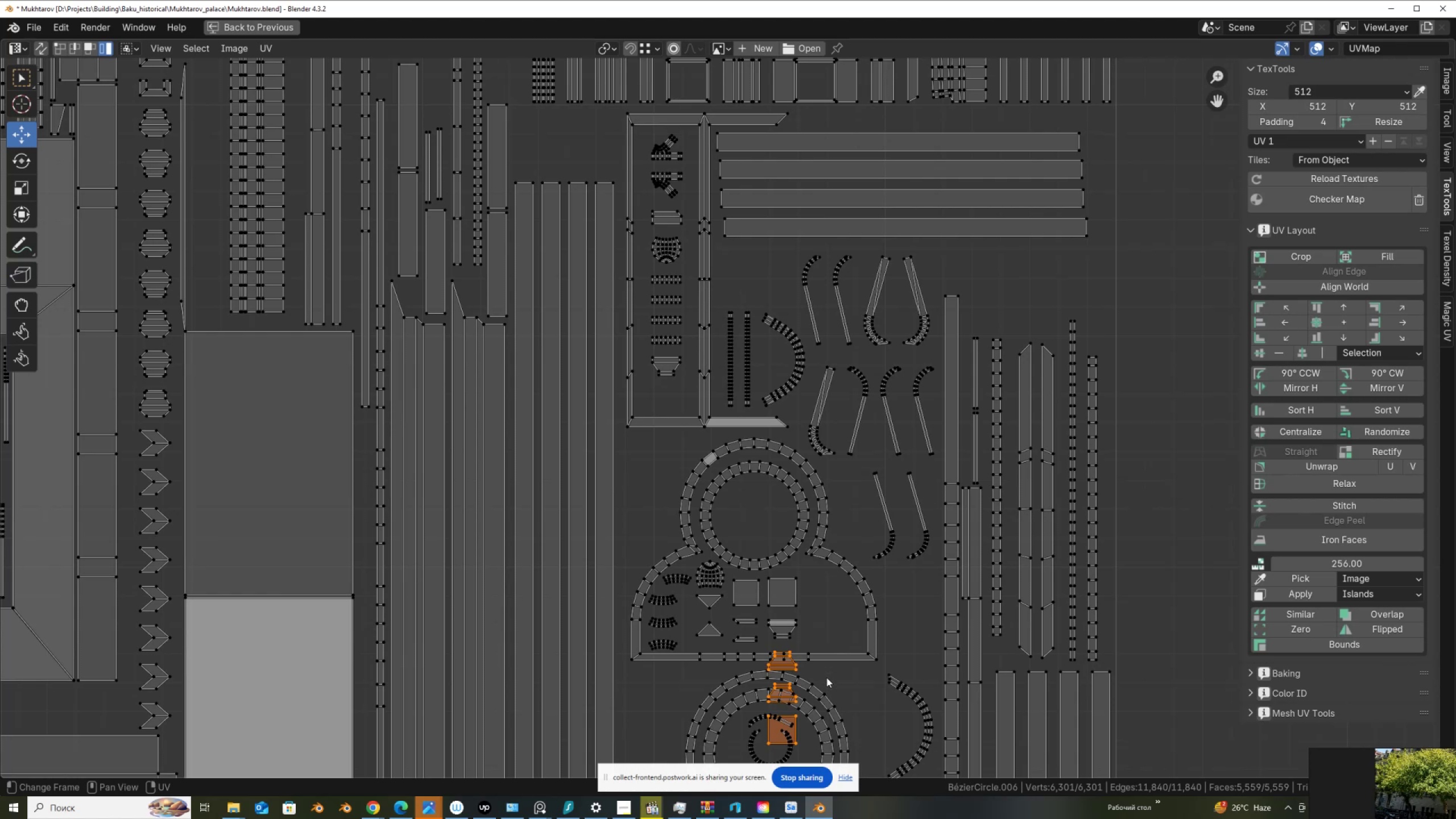 
key(G)
 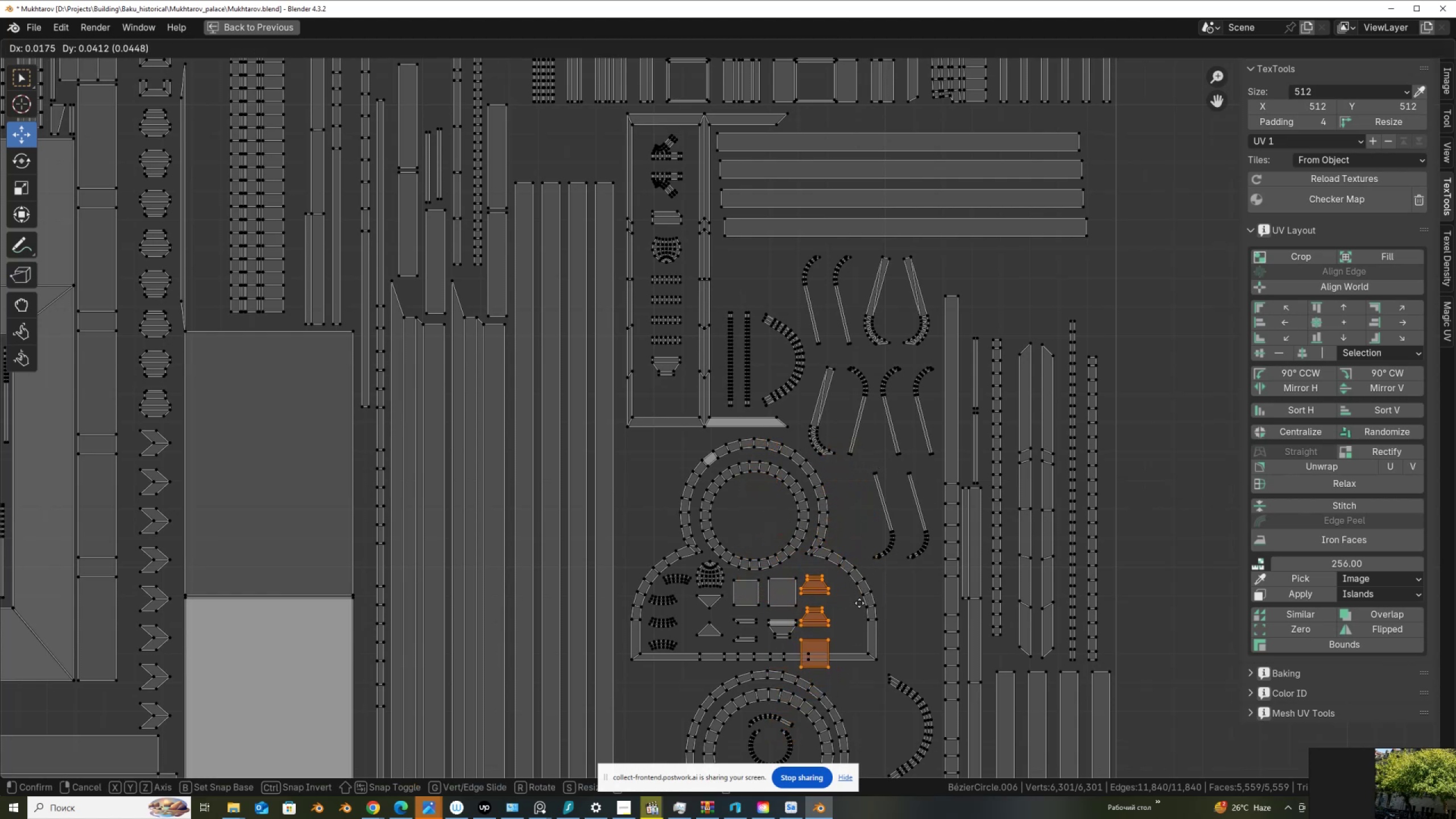 
wait(6.48)
 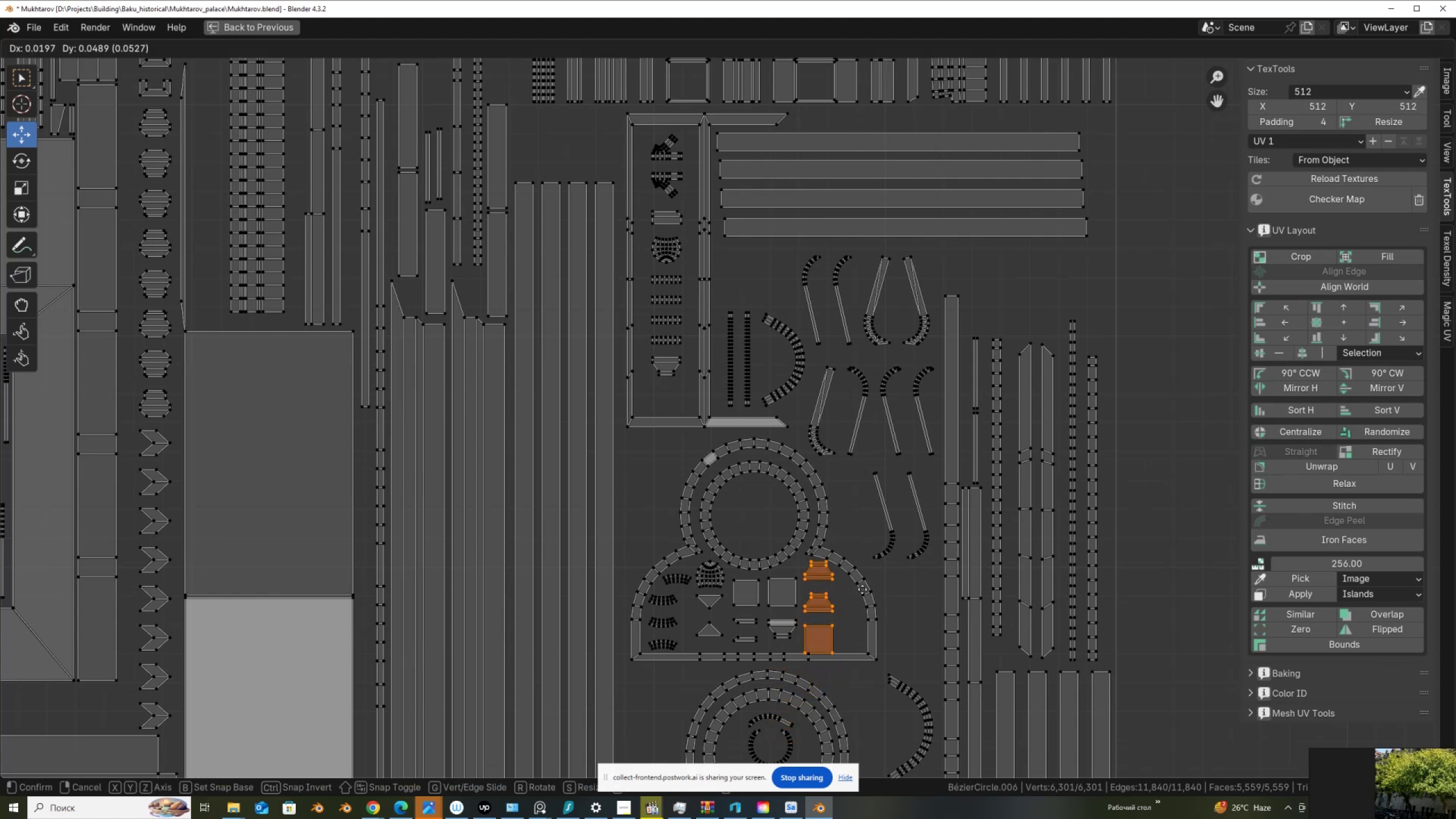 
left_click([887, 622])
 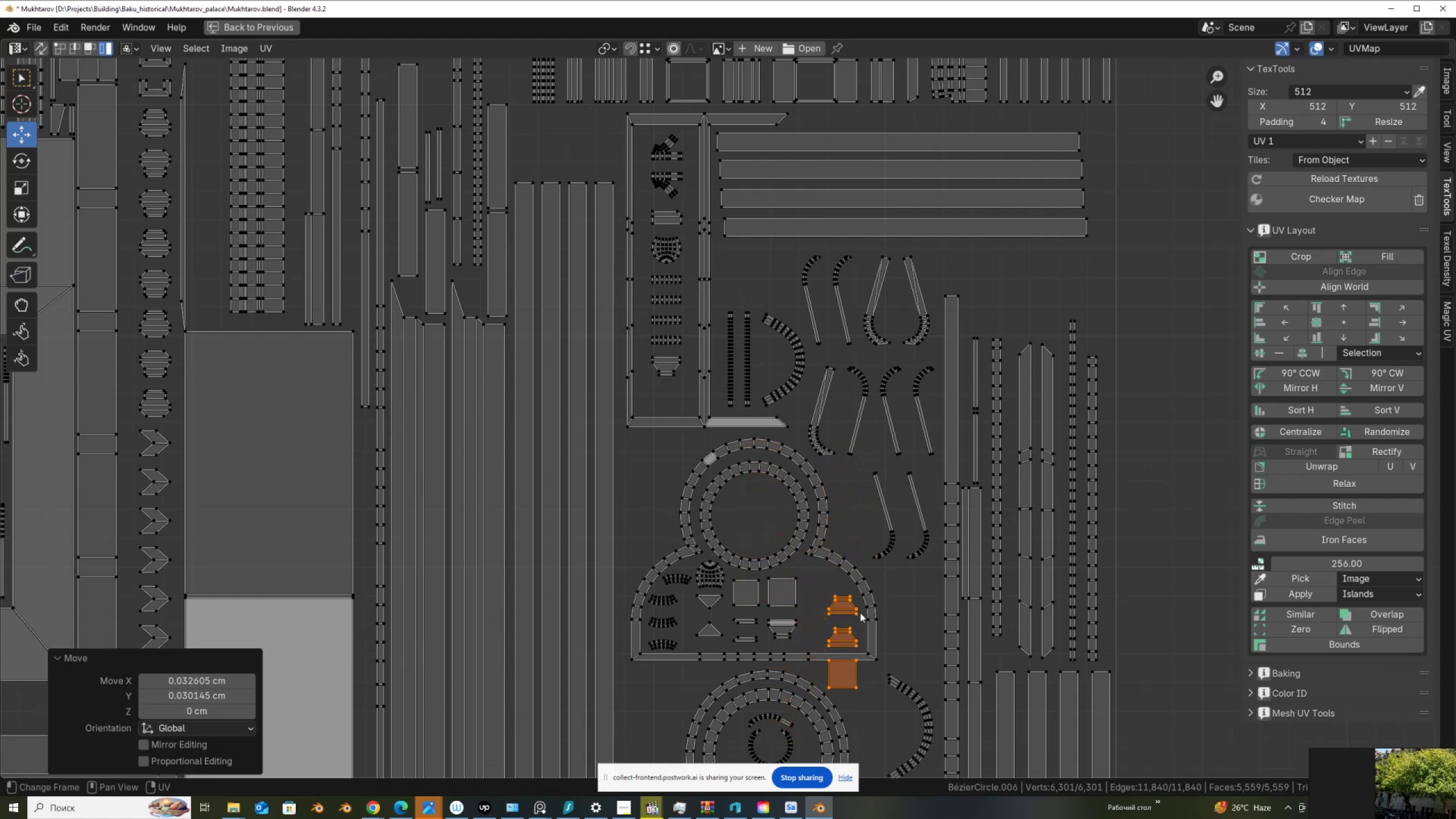 
hold_key(key=ControlLeft, duration=0.7)
left_click_drag(start_coordinate=[823, 590], to_coordinate=[855, 640])
 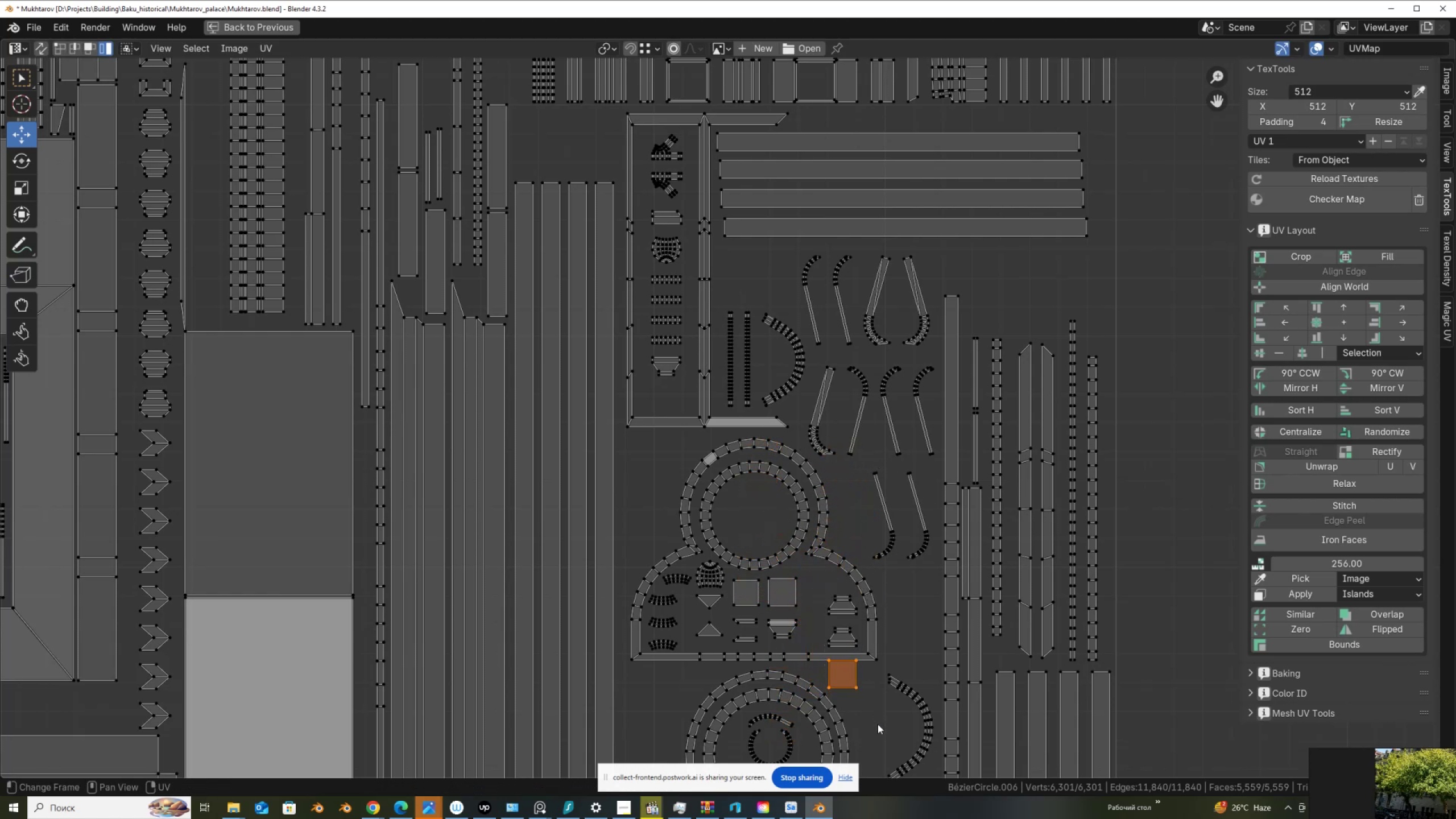 
key(G)
 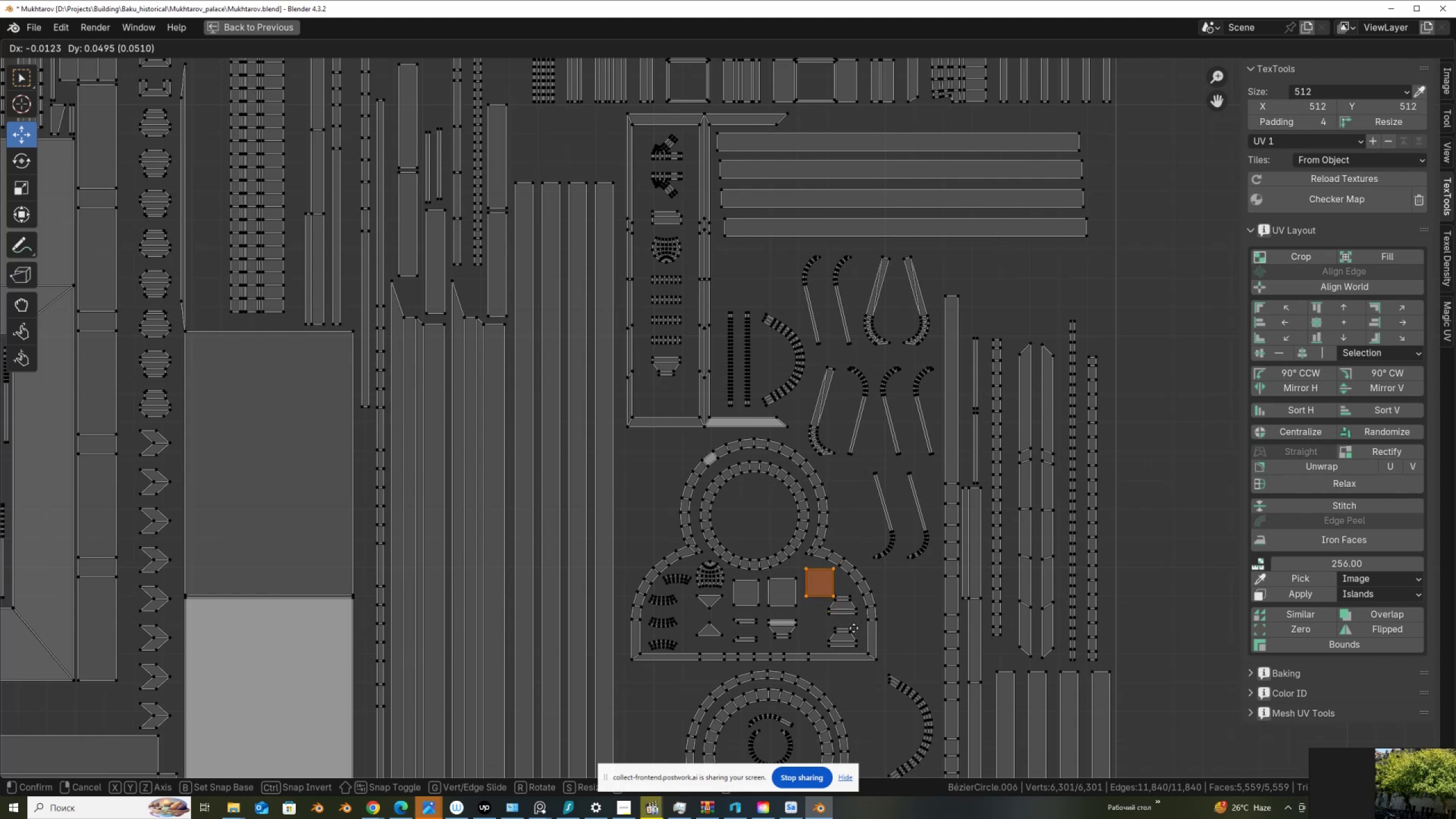 
double_click([849, 611])
 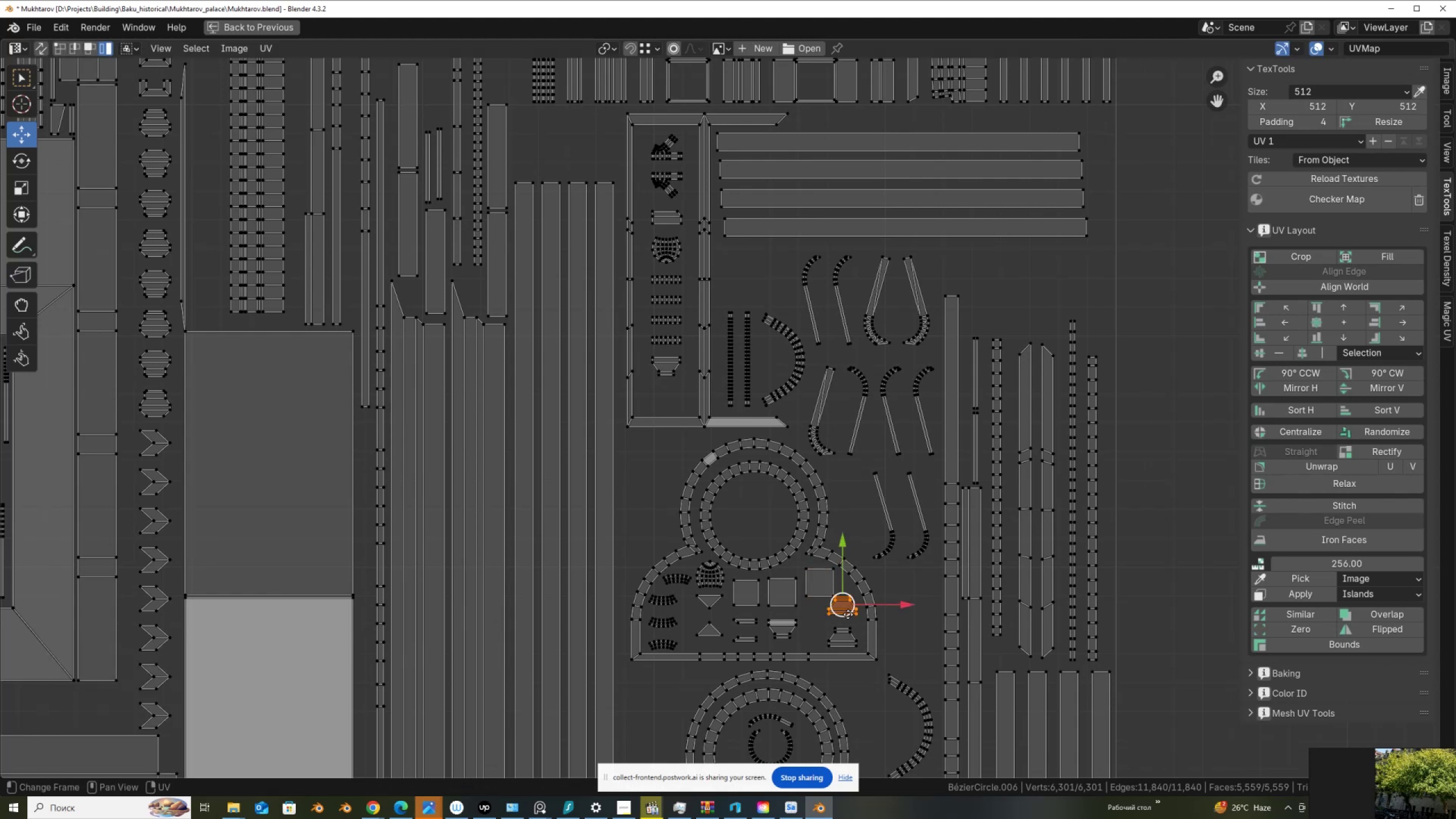 
key(G)
 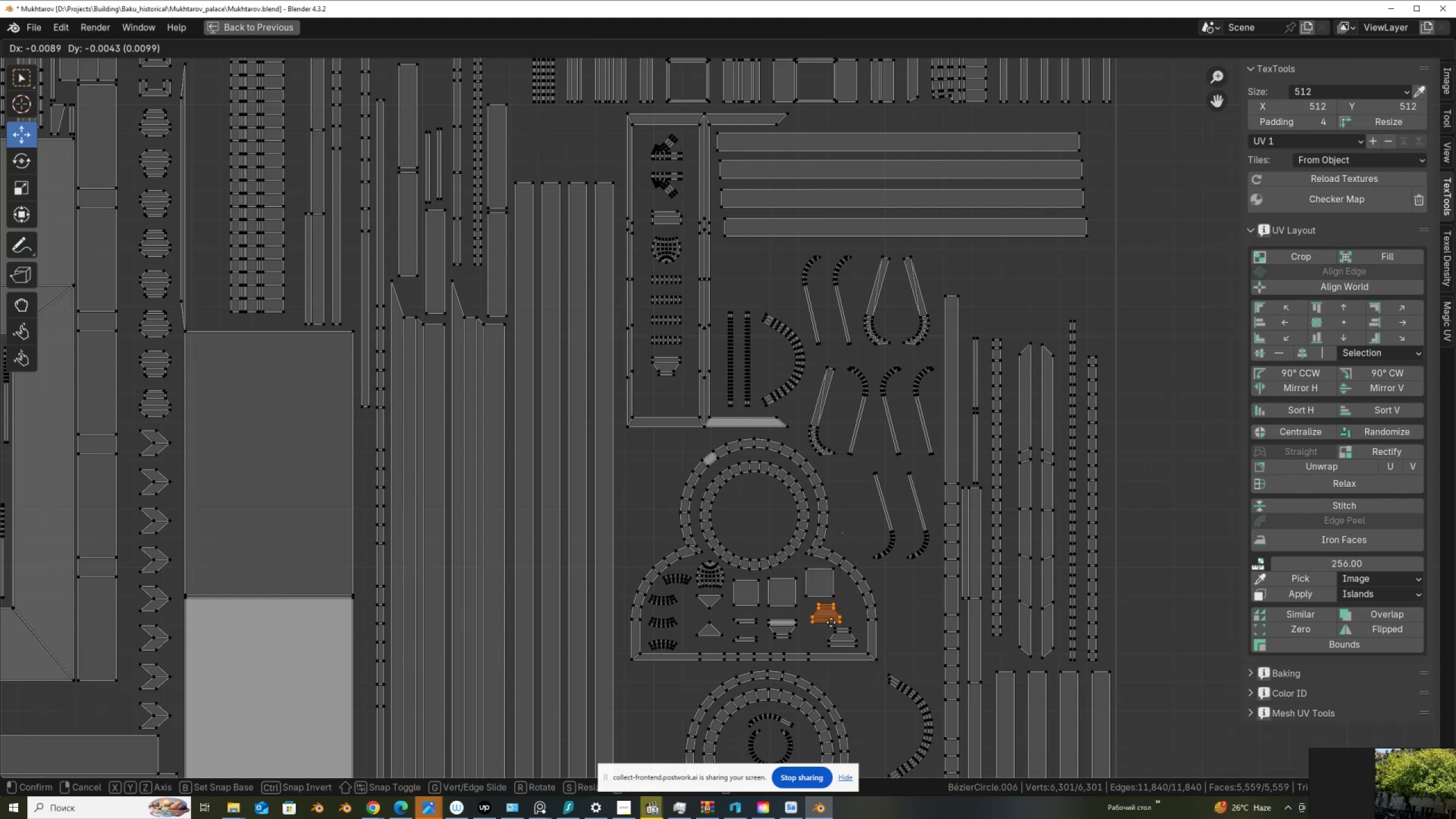 
left_click([831, 622])
 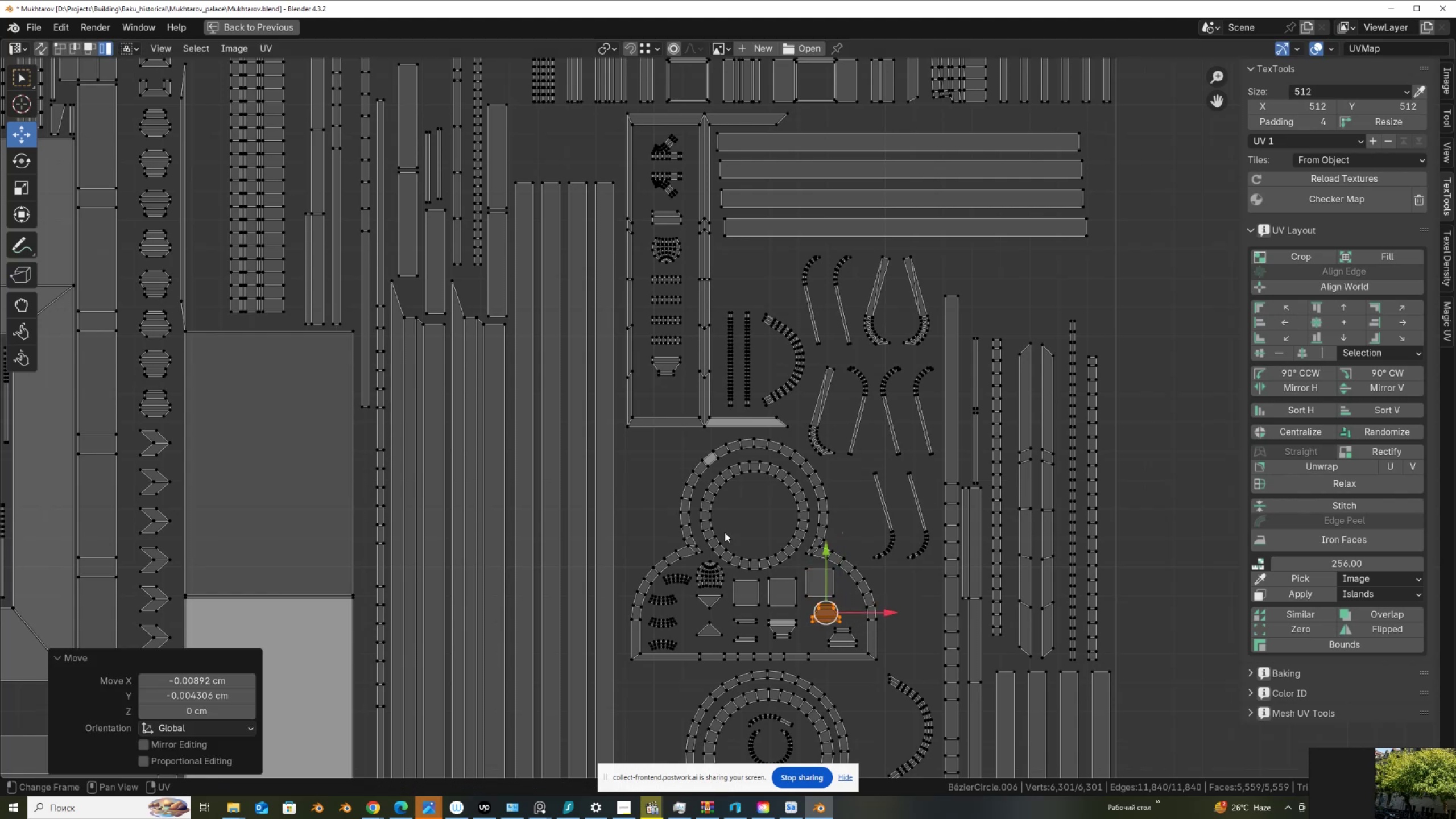 
scroll: coordinate [651, 462], scroll_direction: down, amount: 6.0
 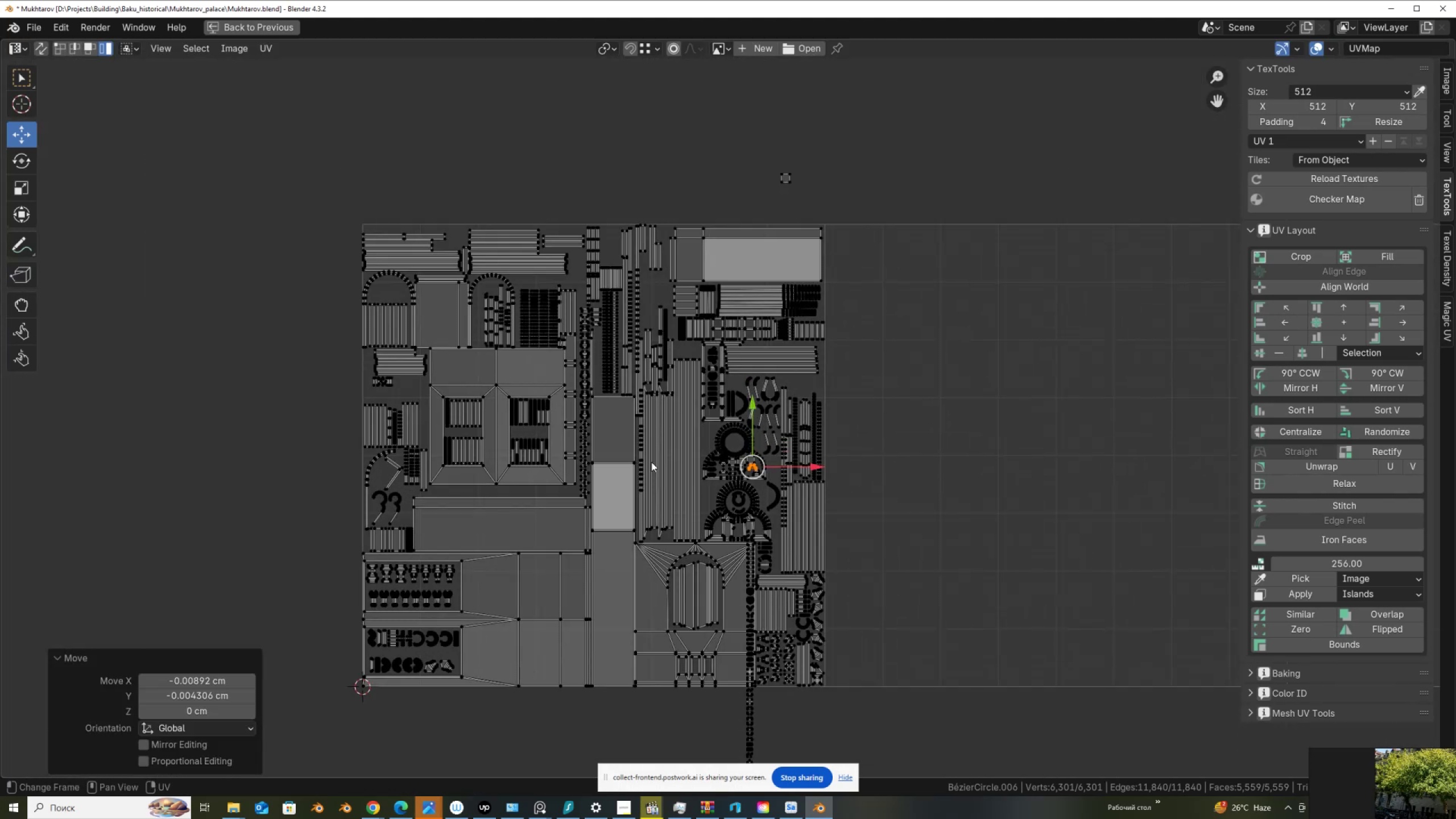 
key(Control+Z)
 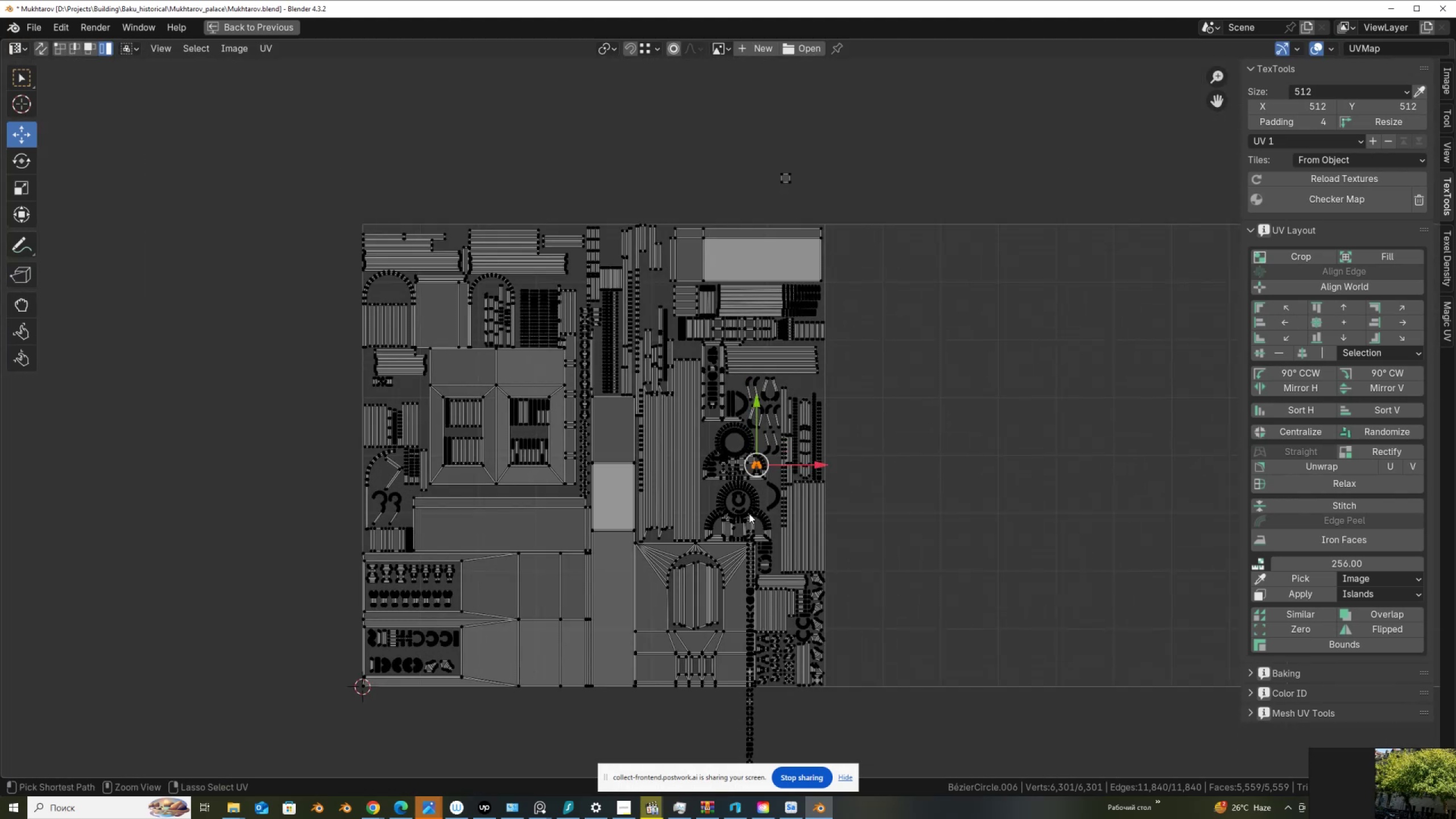 
key(Control+Z)
 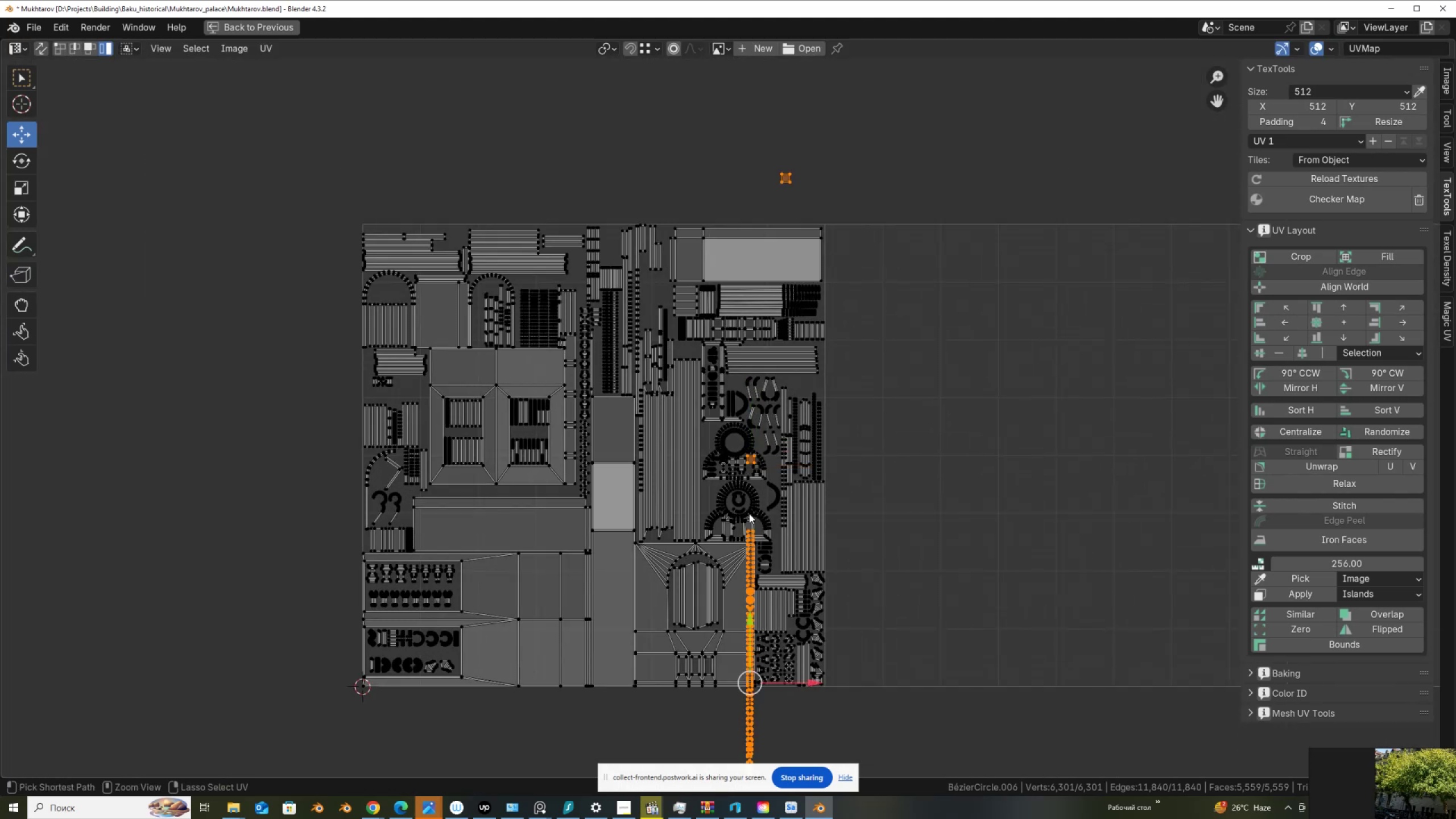 
key(Control+Z)
 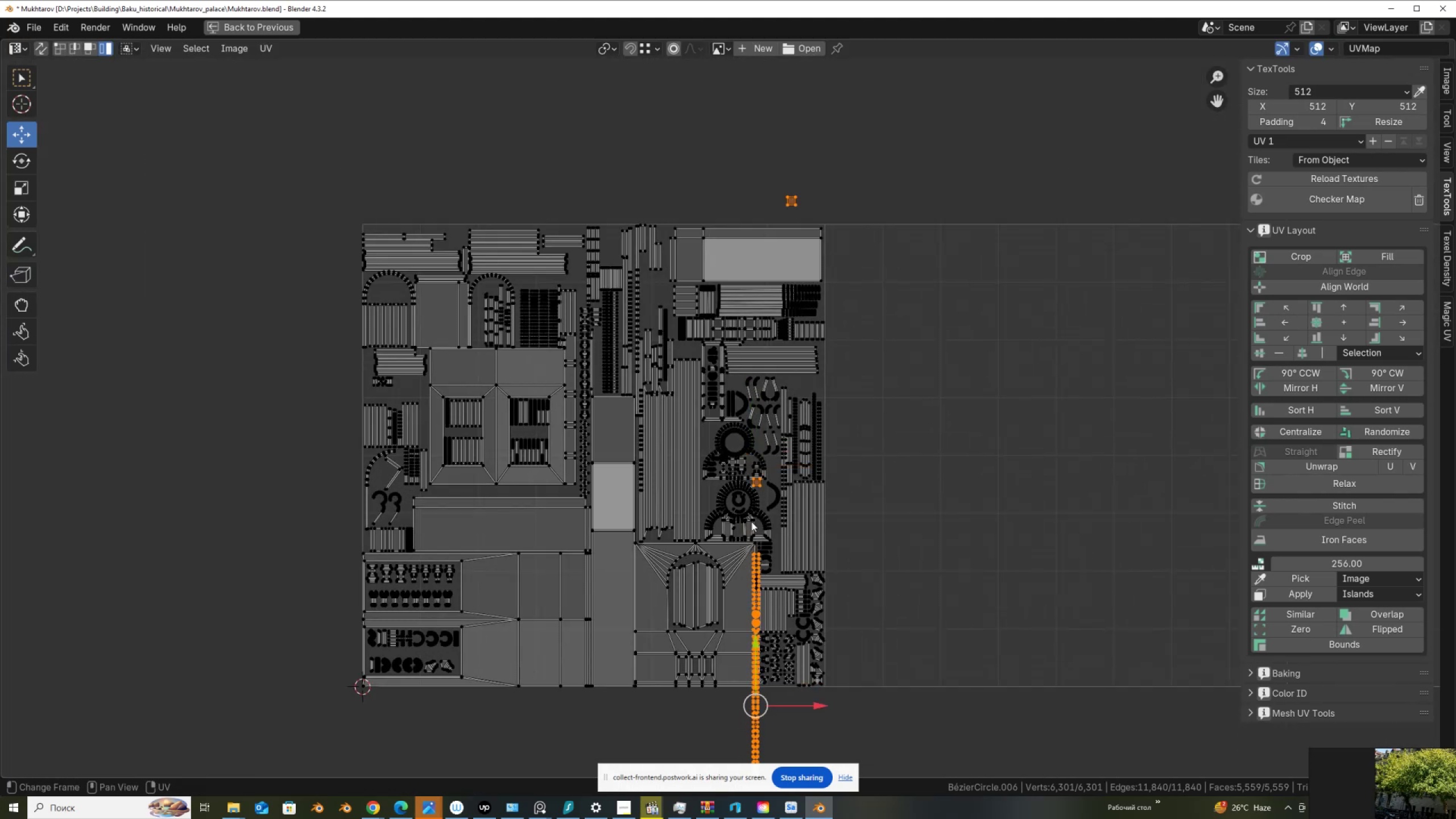 
key(Control+Shift+Z)
 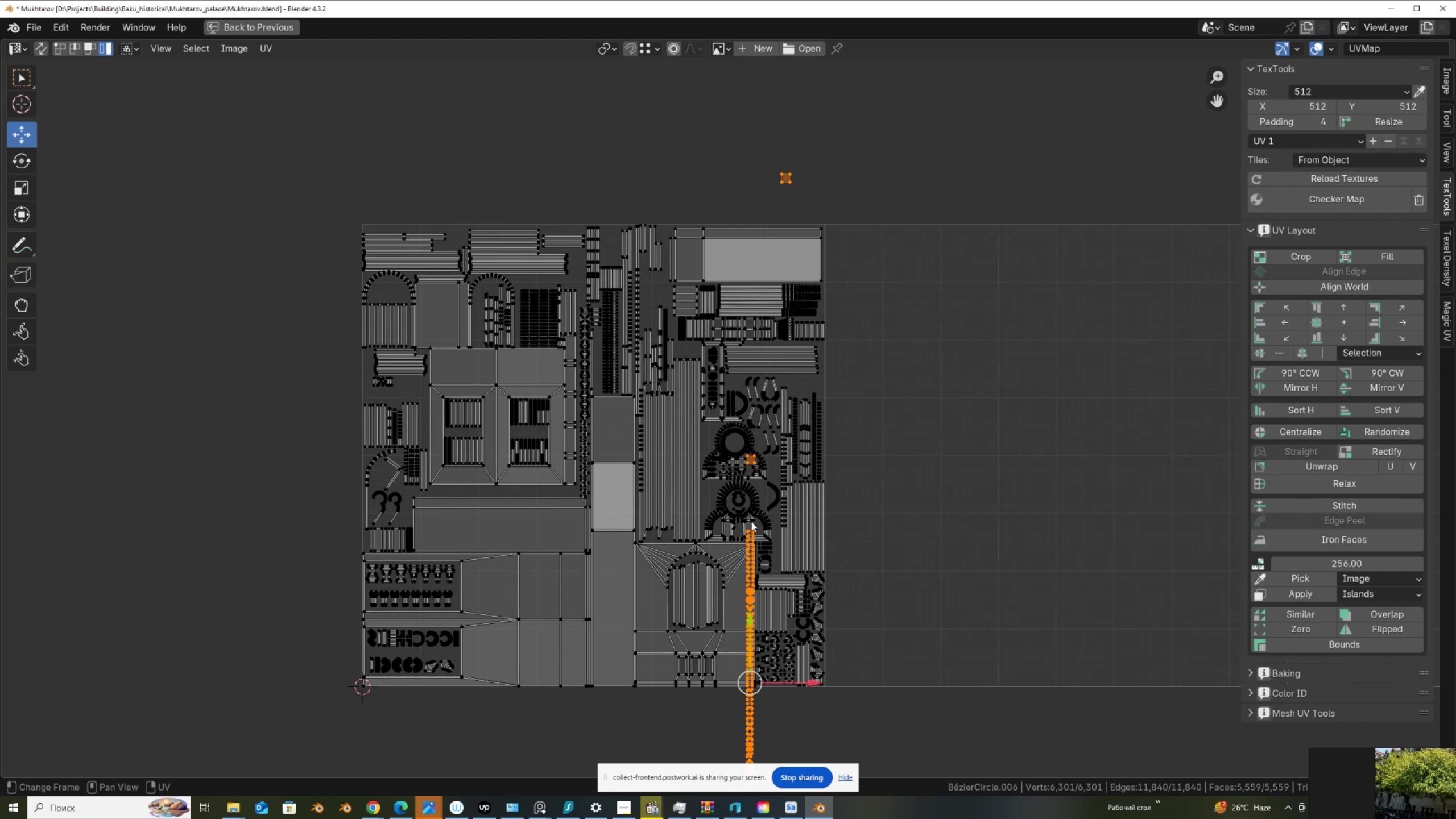 
scroll: coordinate [780, 560], scroll_direction: up, amount: 2.0
 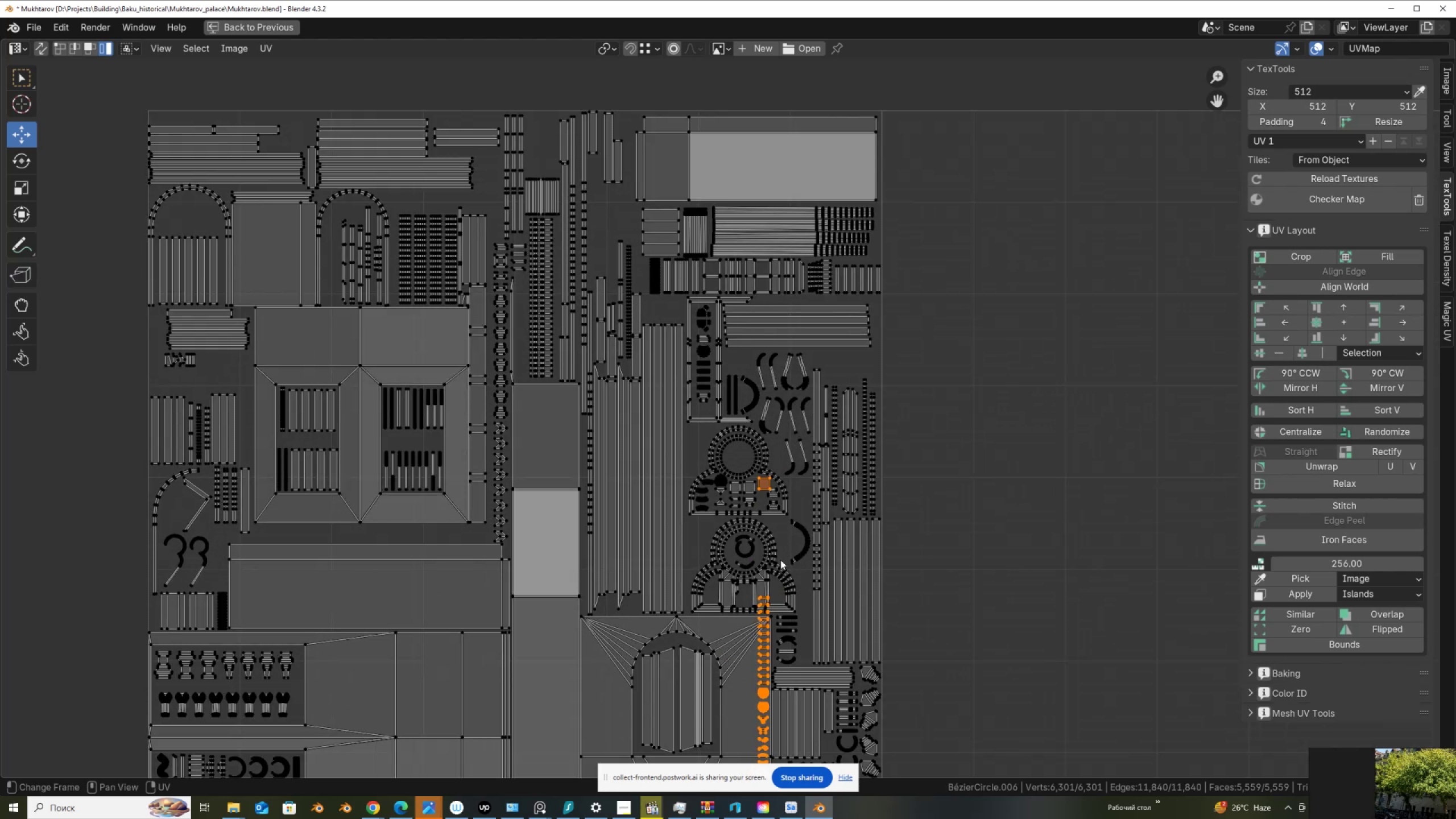 
key(Control+Shift+Z)
 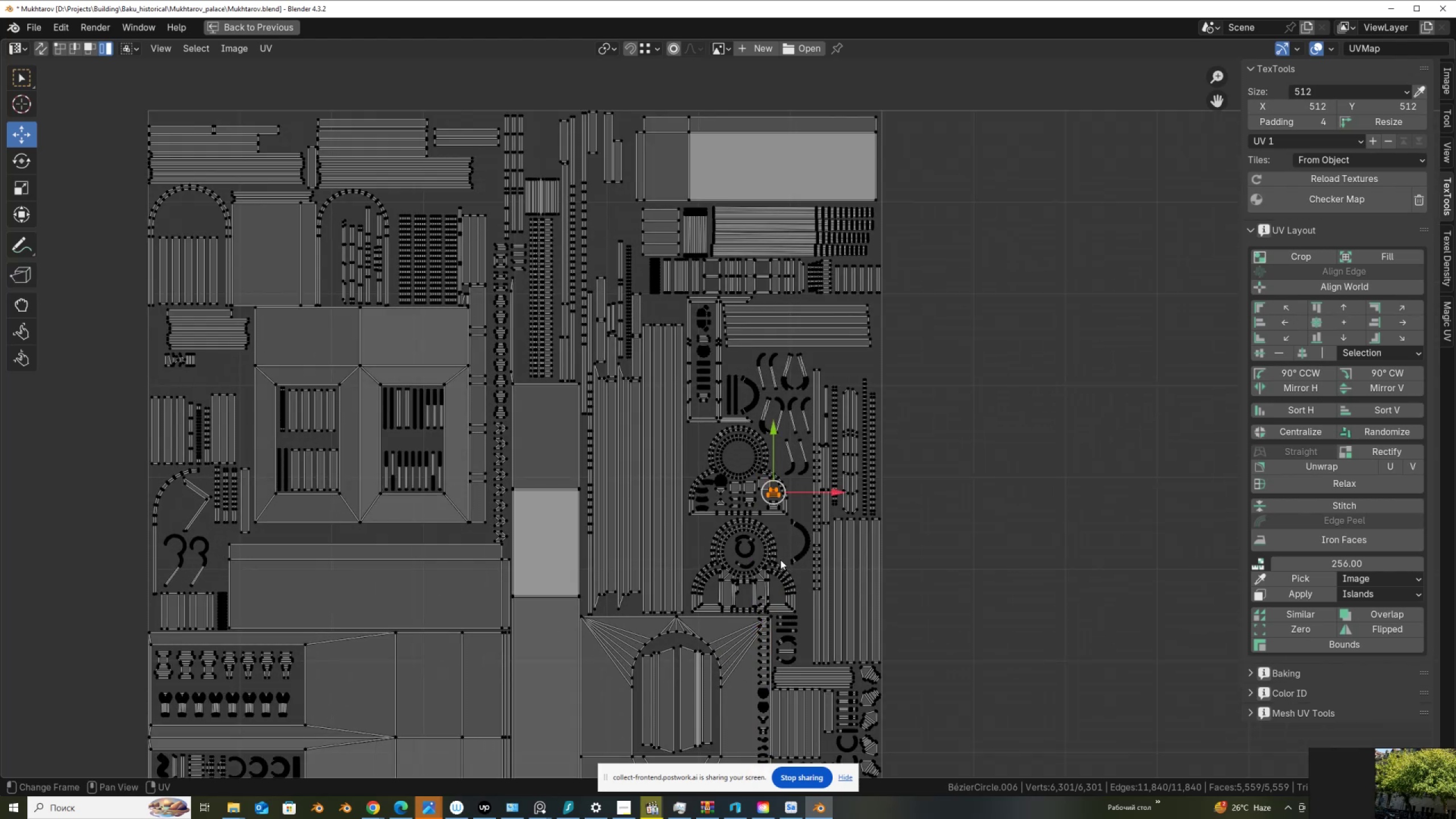 
key(Control+ControlLeft)
 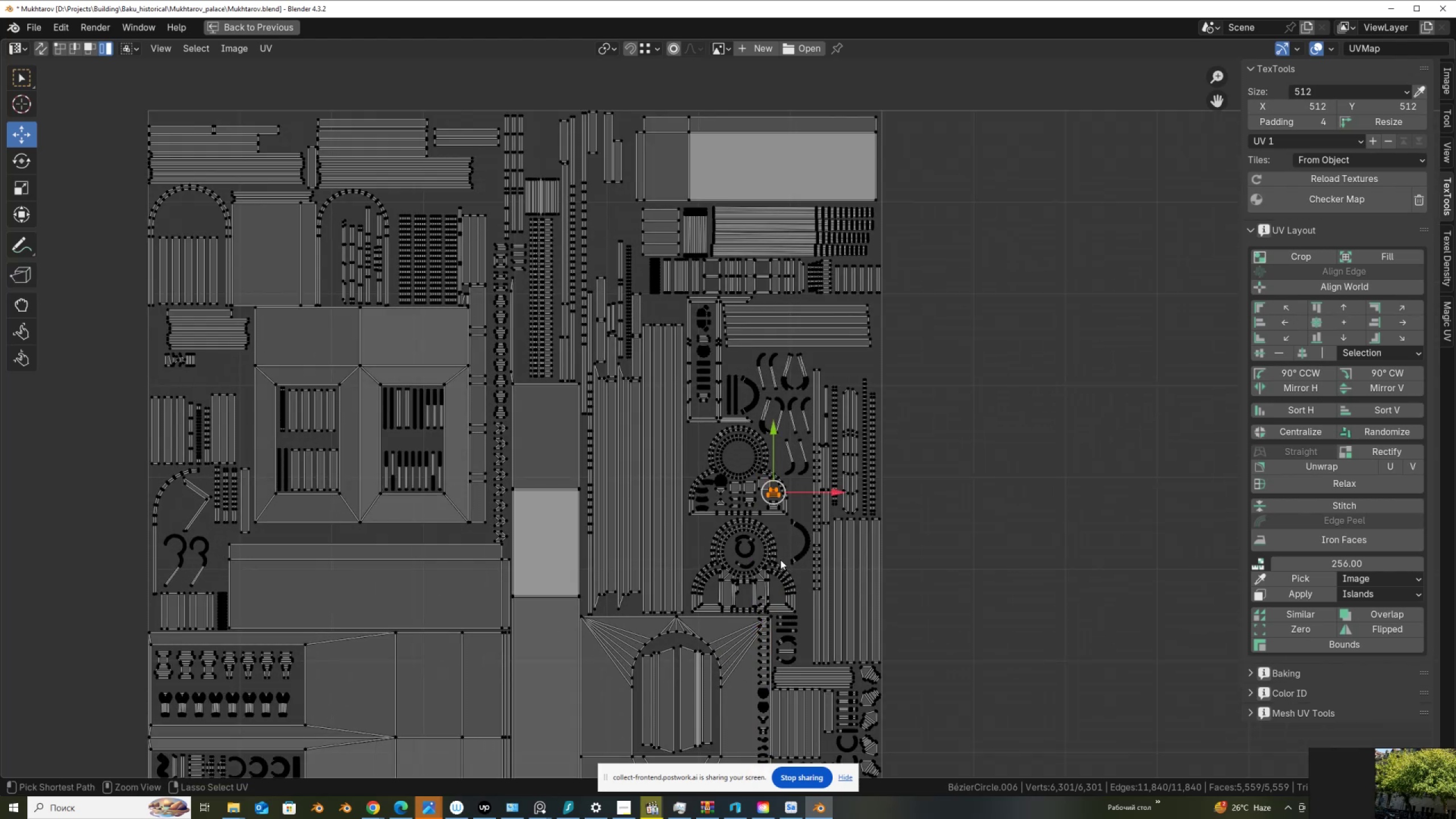 
key(Control+Z)
 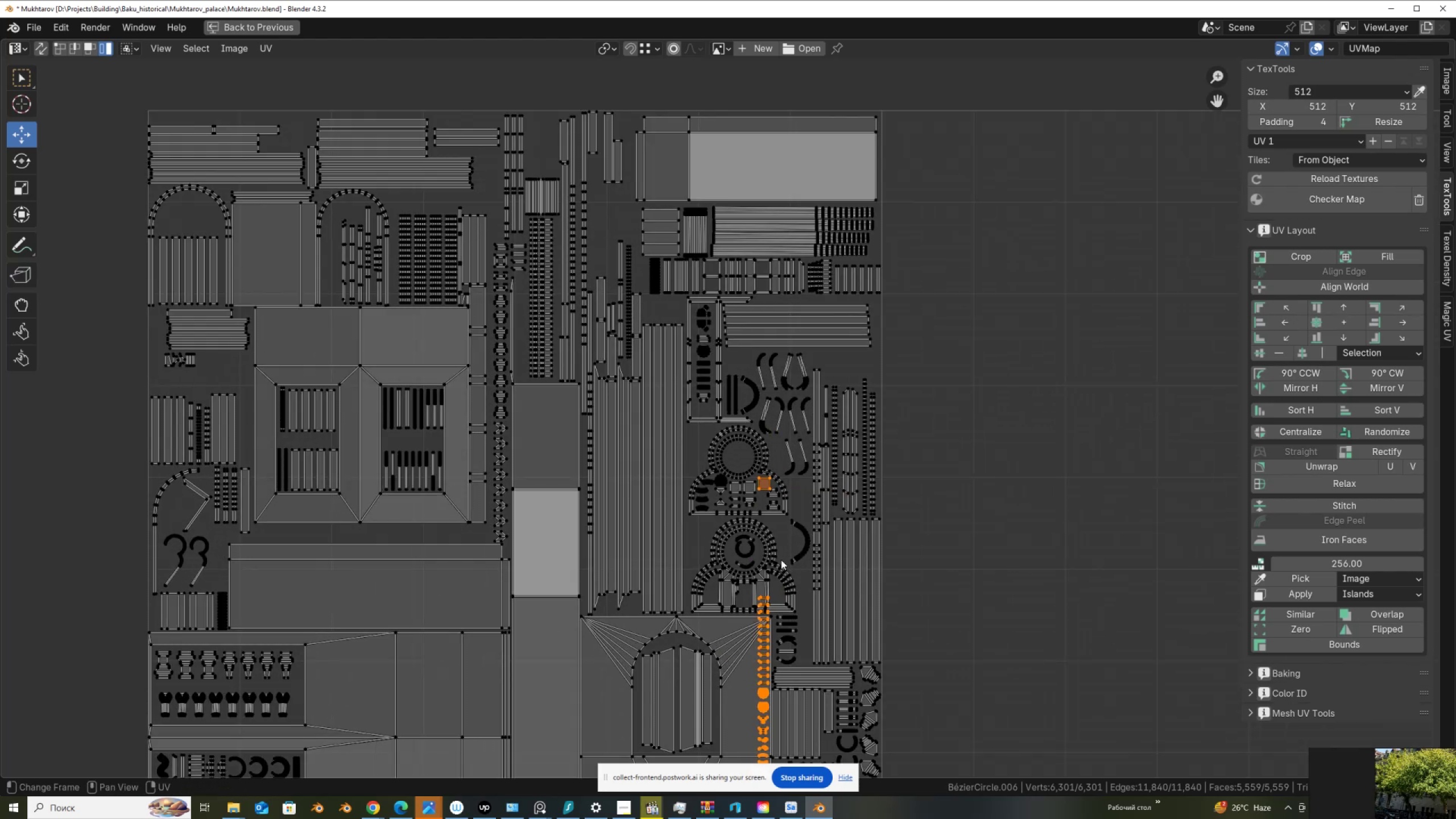 
scroll: coordinate [826, 570], scroll_direction: up, amount: 4.0
 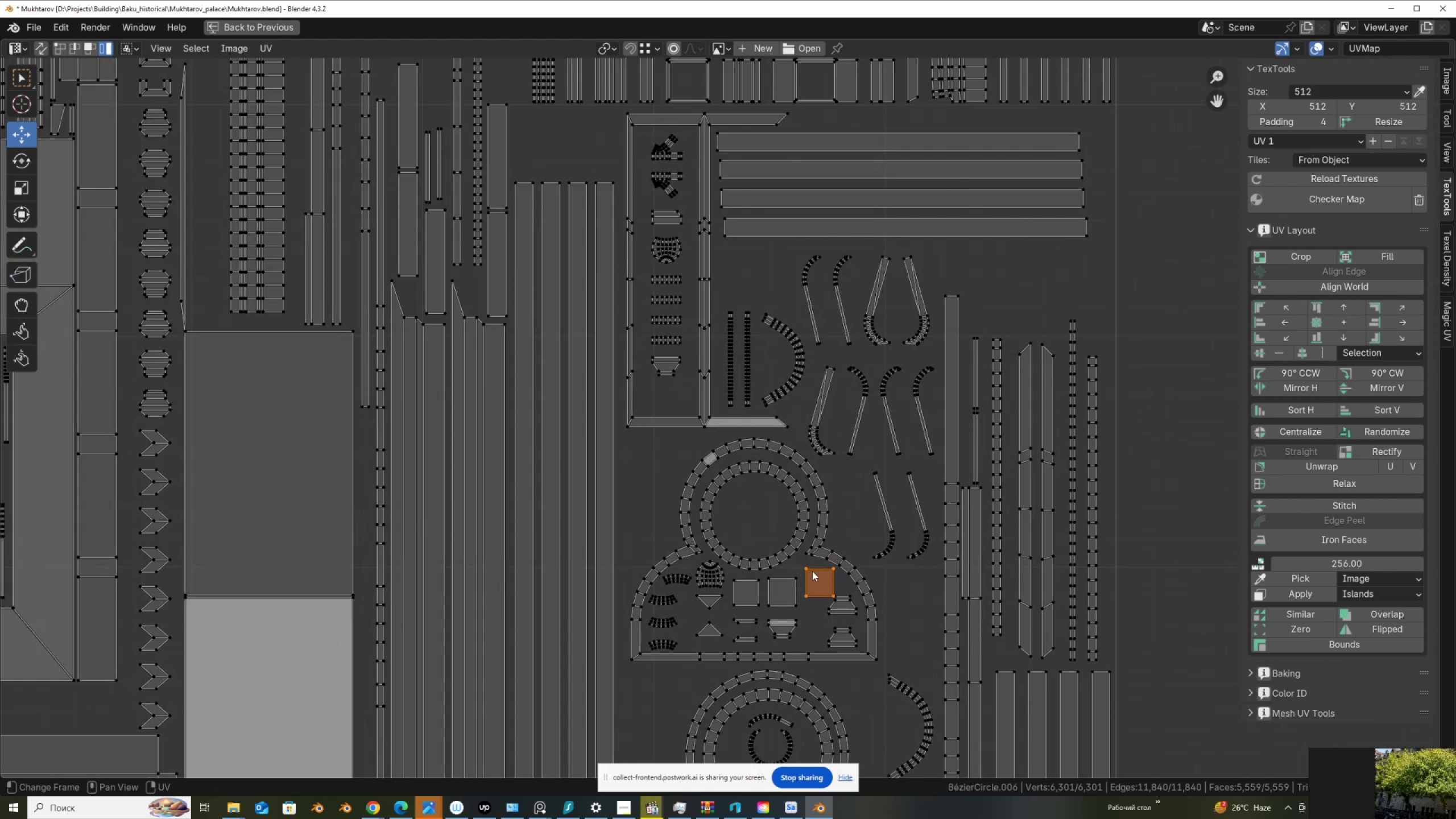 
hold_key(key=ControlLeft, duration=0.64)
left_click_drag(start_coordinate=[799, 589], to_coordinate=[810, 603])
 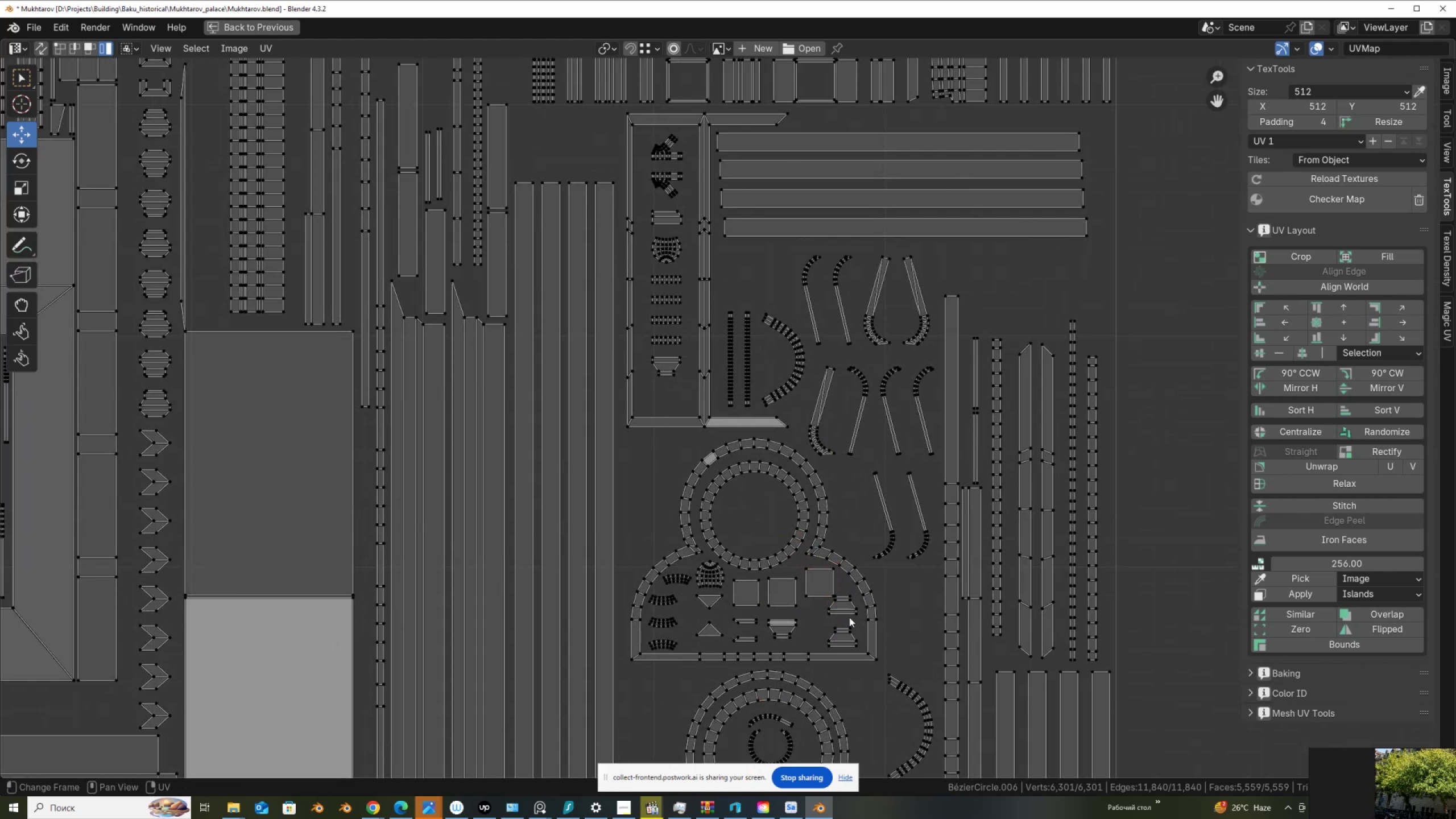 
hold_key(key=ShiftLeft, duration=0.34)
left_click([851, 610])
 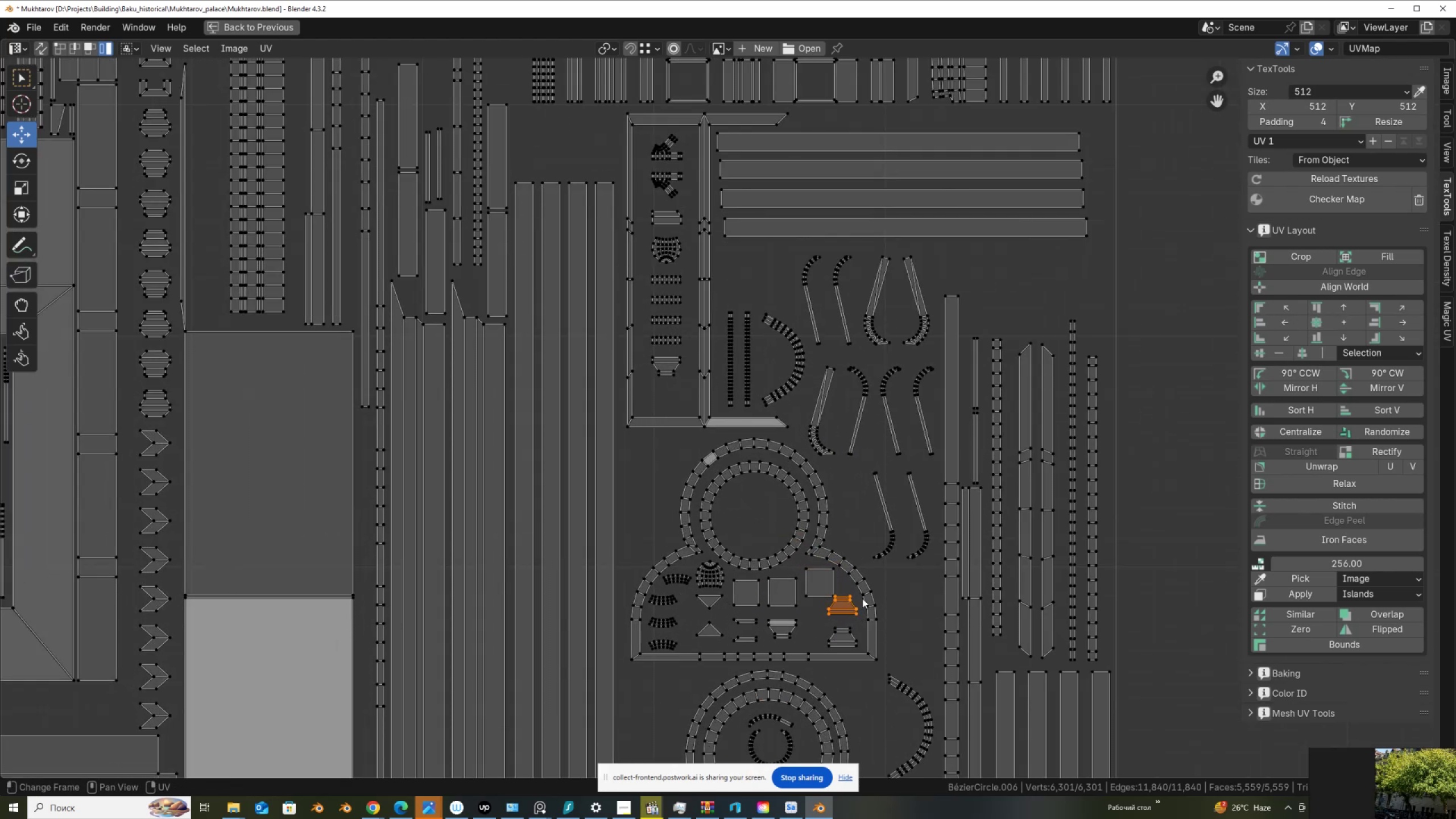 
key(G)
 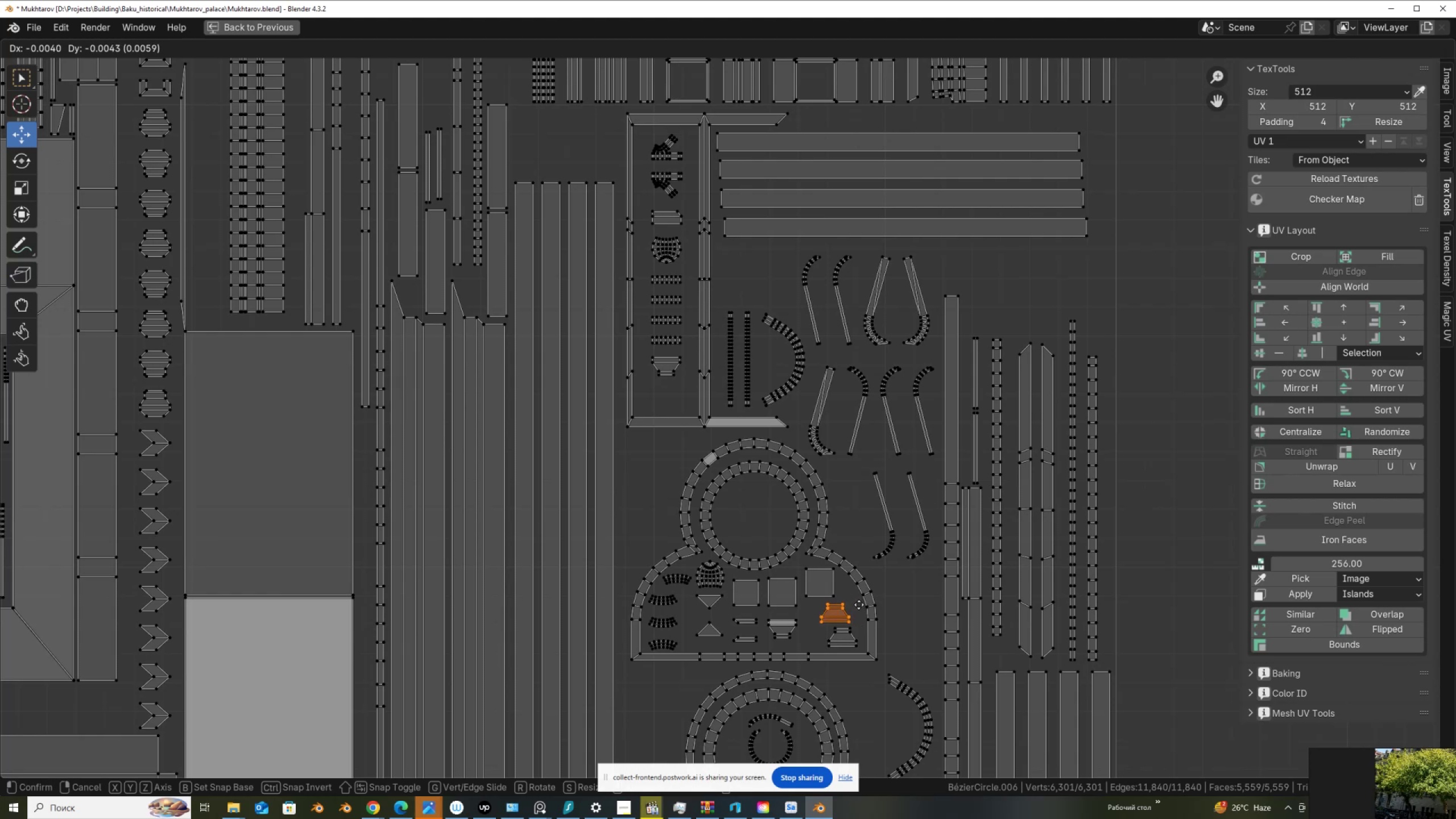 
left_click([859, 605])
 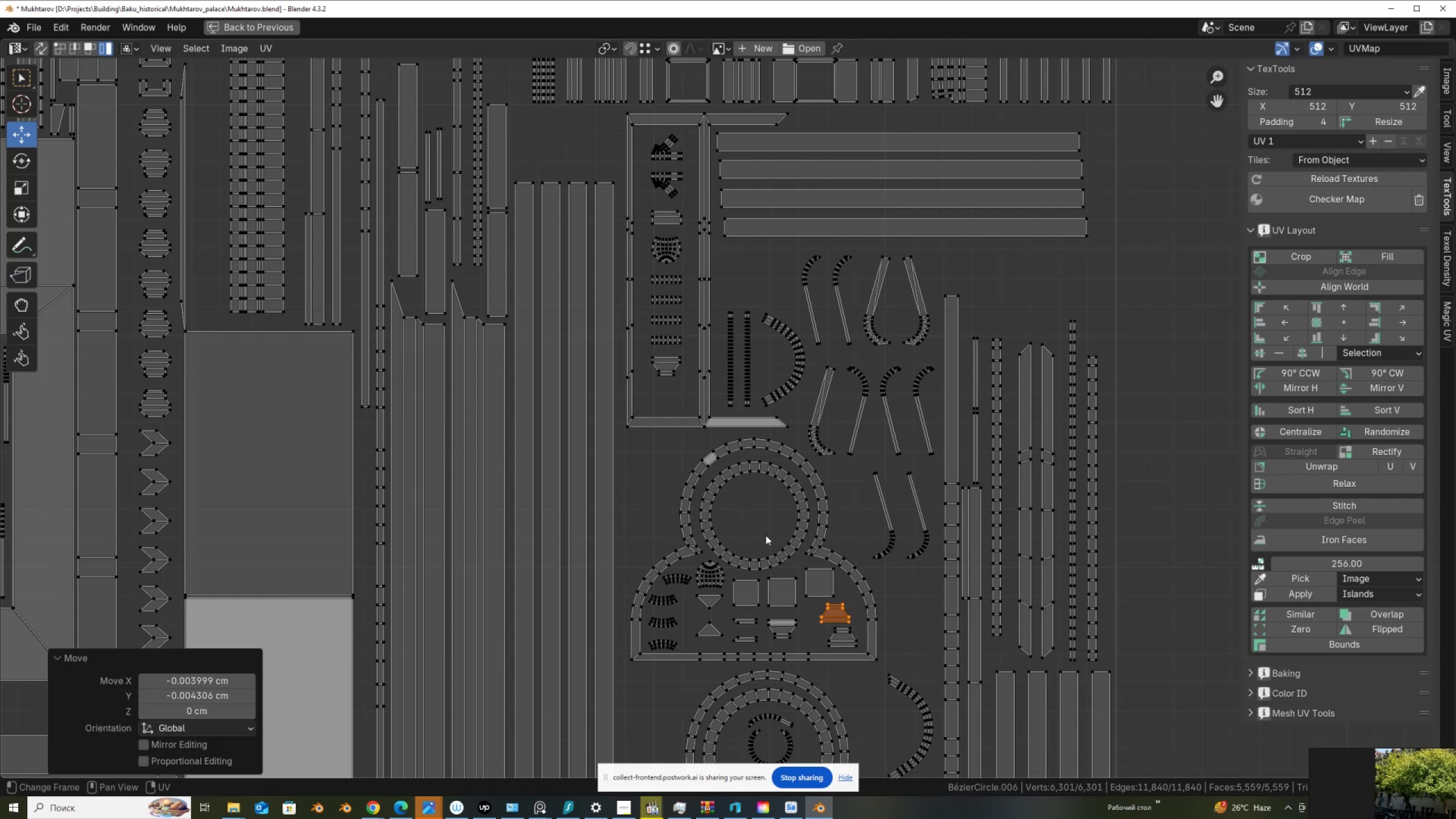 
scroll: coordinate [760, 525], scroll_direction: down, amount: 4.0
 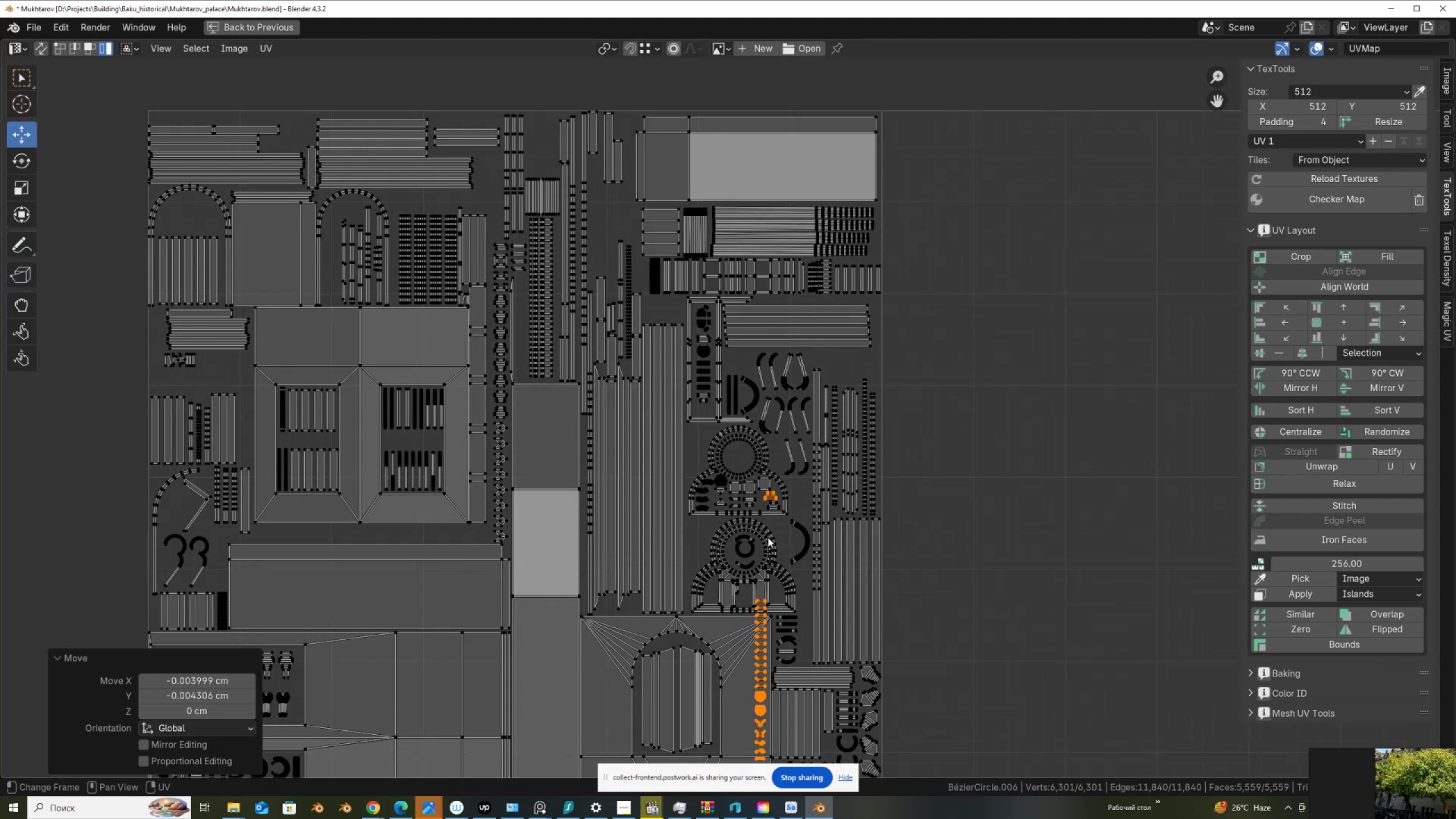 
hold_key(key=ControlLeft, duration=0.62)
left_click_drag(start_coordinate=[758, 482], to_coordinate=[798, 522])
 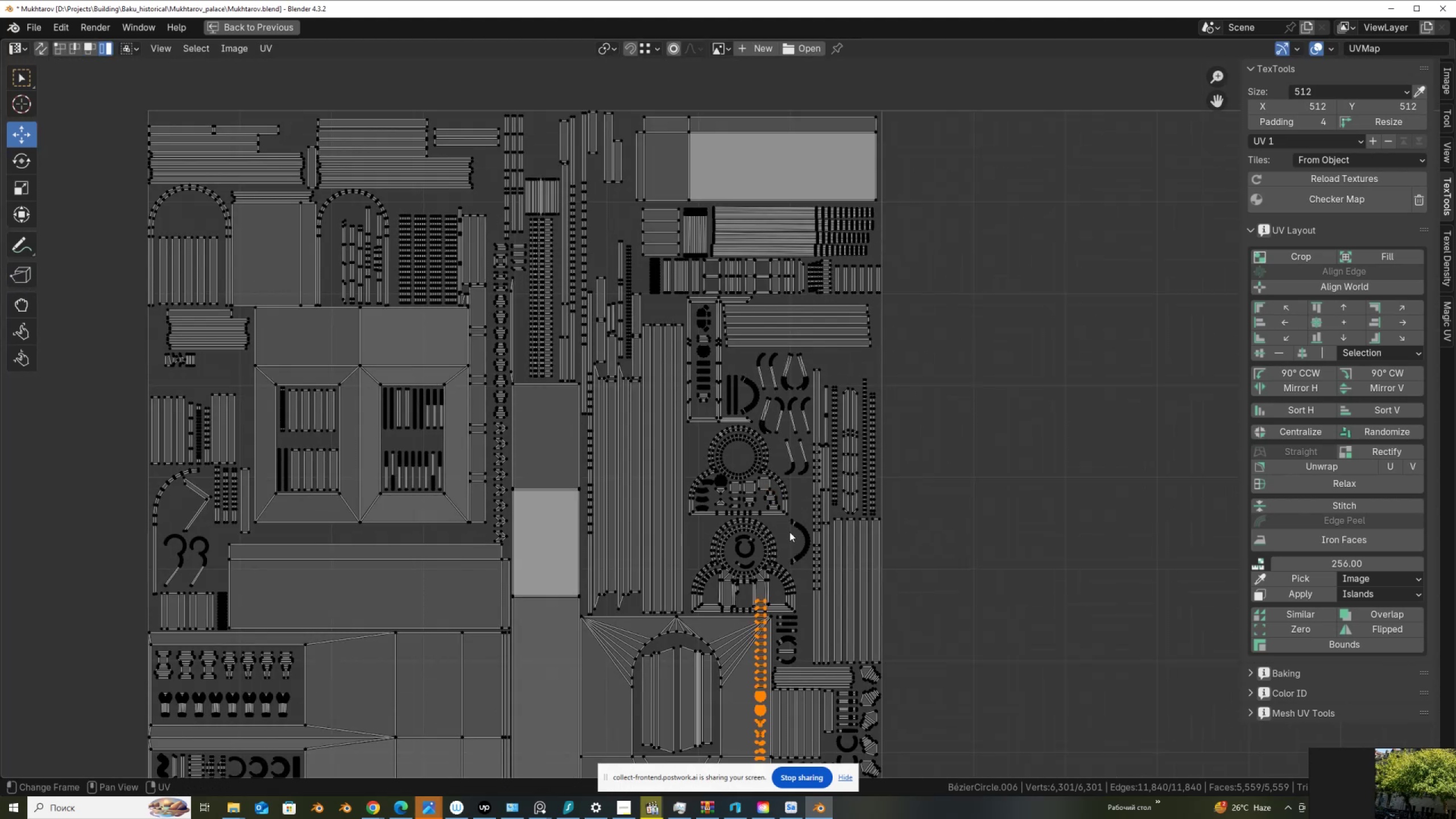 
scroll: coordinate [785, 540], scroll_direction: down, amount: 1.0
 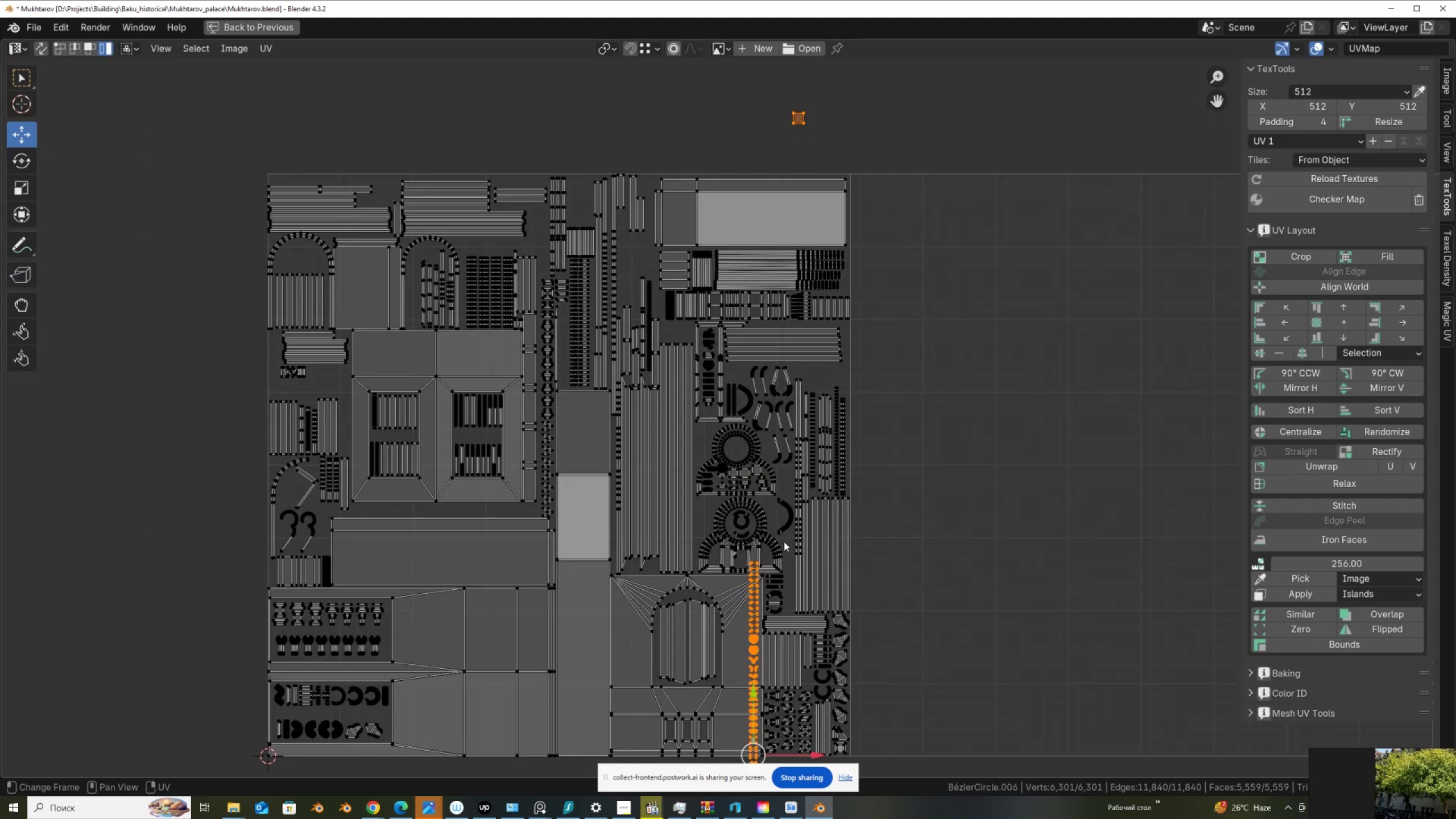 
scroll: coordinate [788, 523], scroll_direction: up, amount: 1.0
 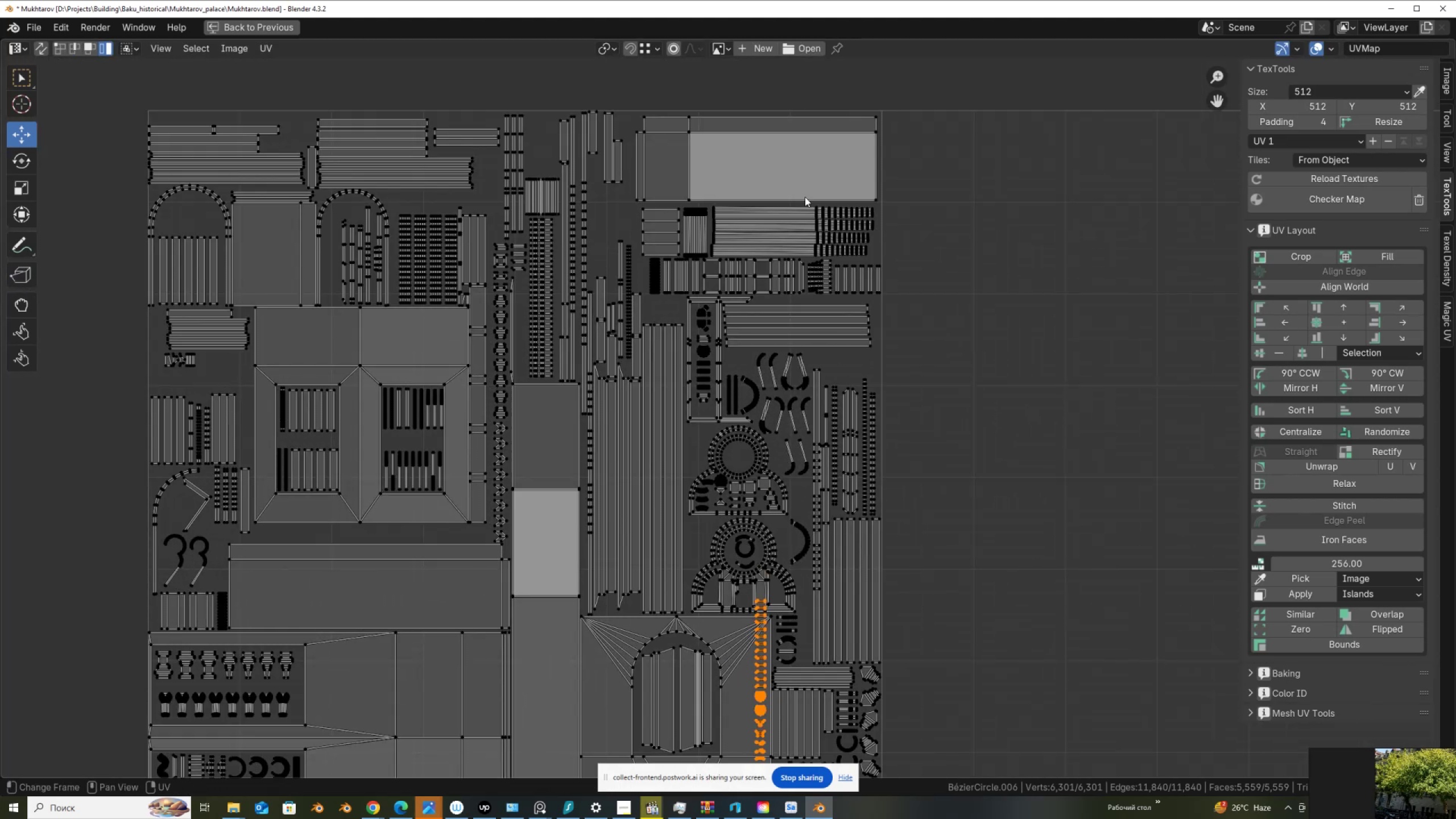 
scroll: coordinate [805, 223], scroll_direction: down, amount: 2.0
 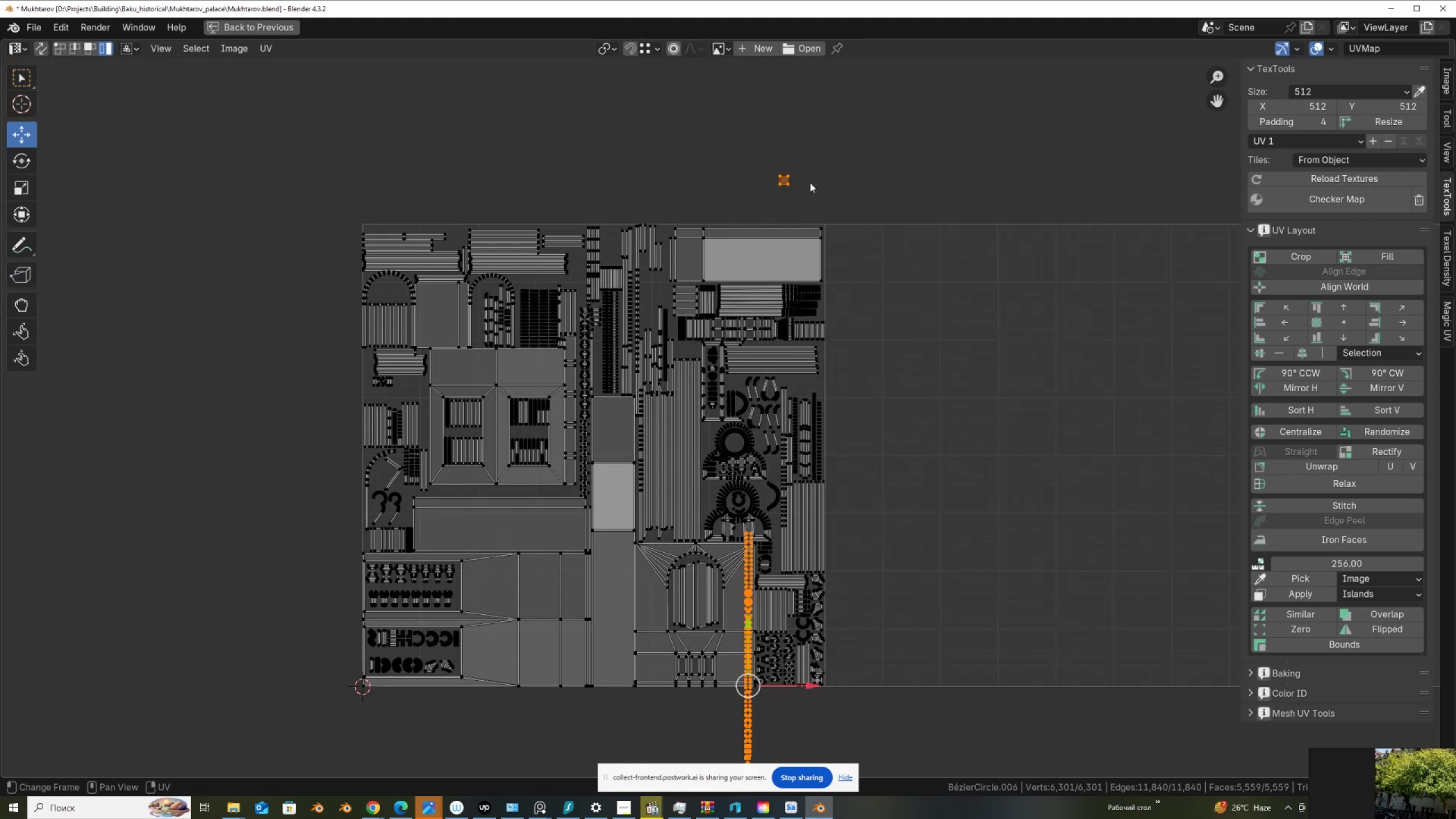 
key(G)
 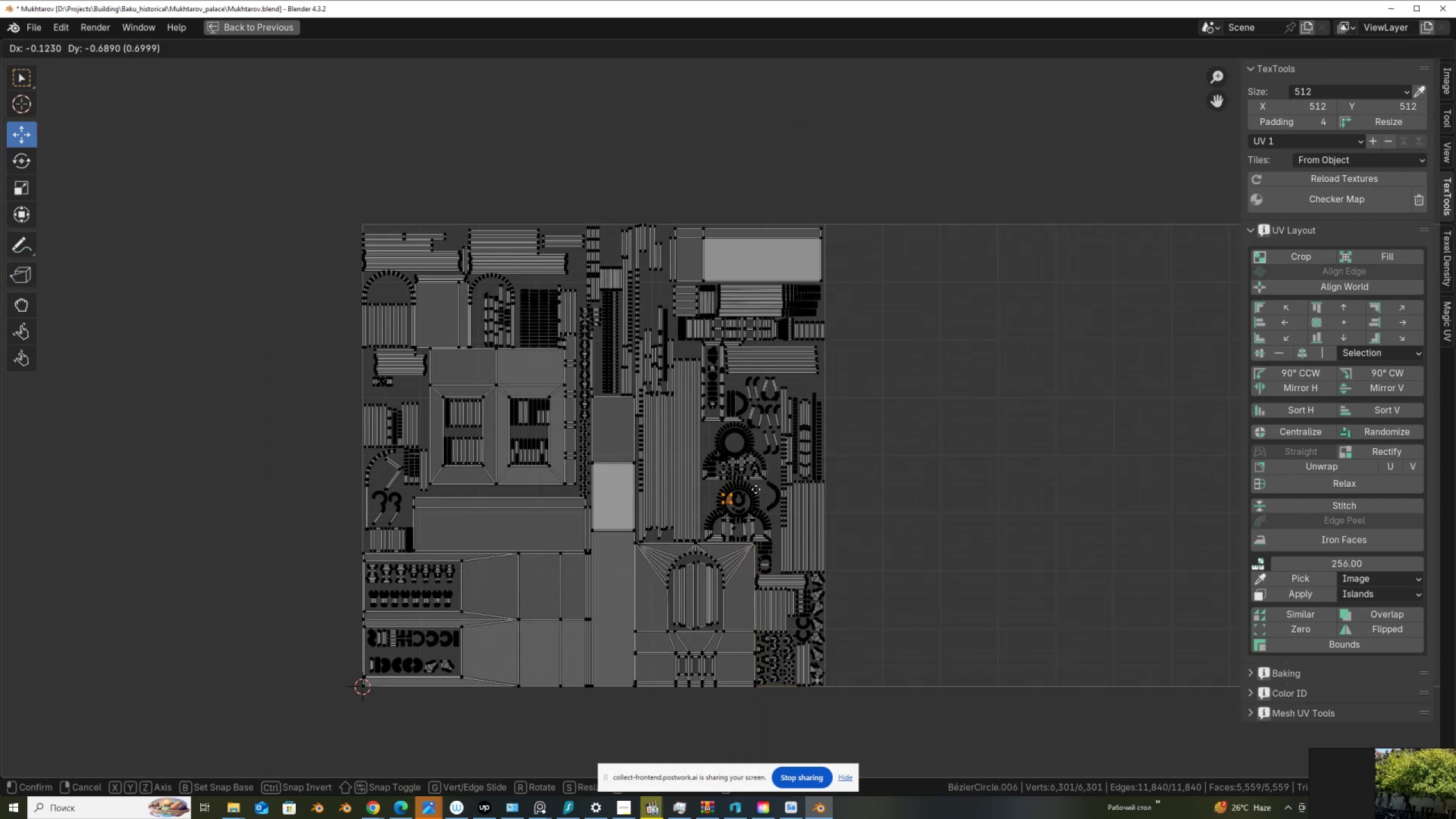 
left_click([758, 493])
 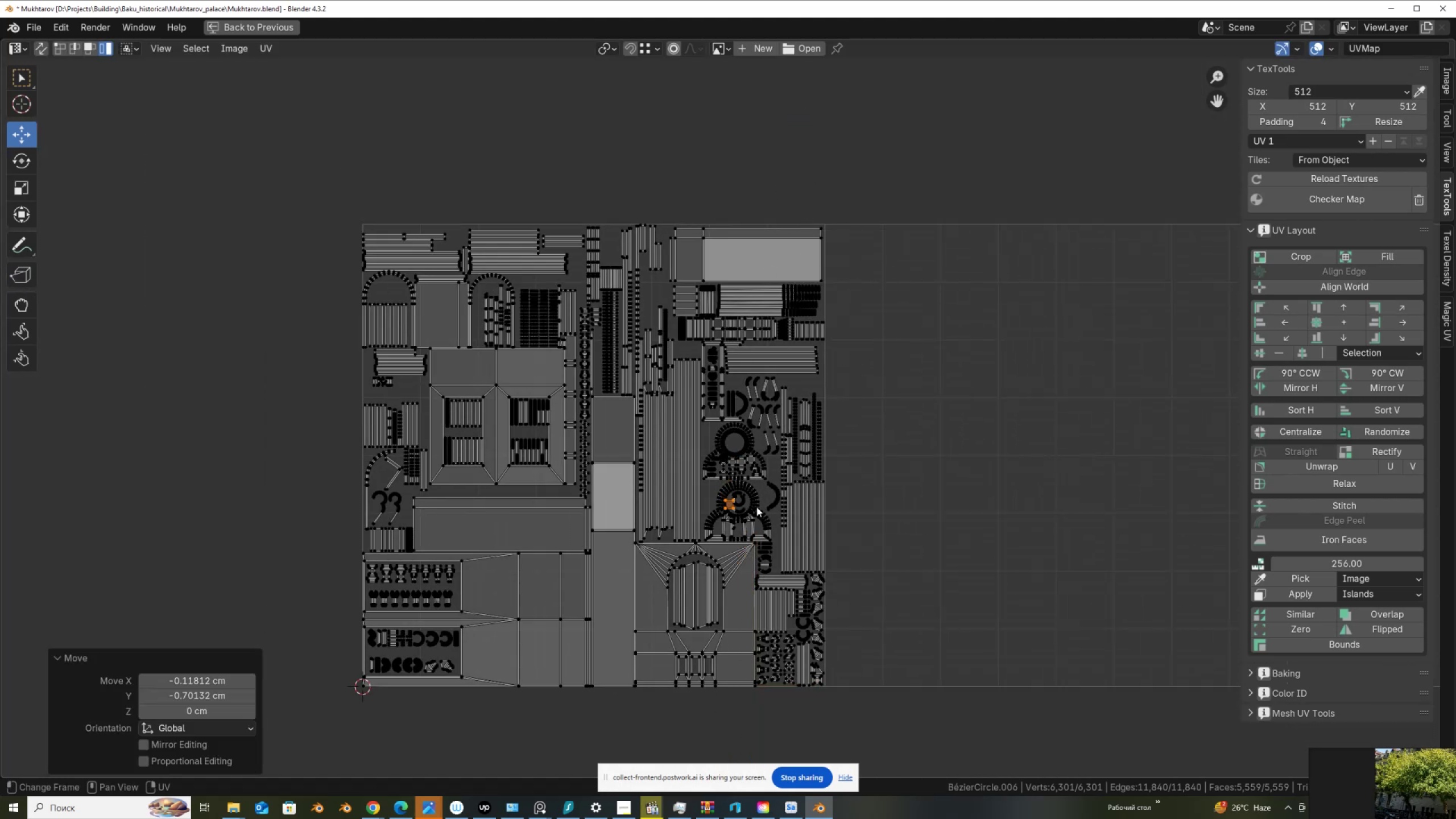 
scroll: coordinate [760, 514], scroll_direction: up, amount: 6.0
 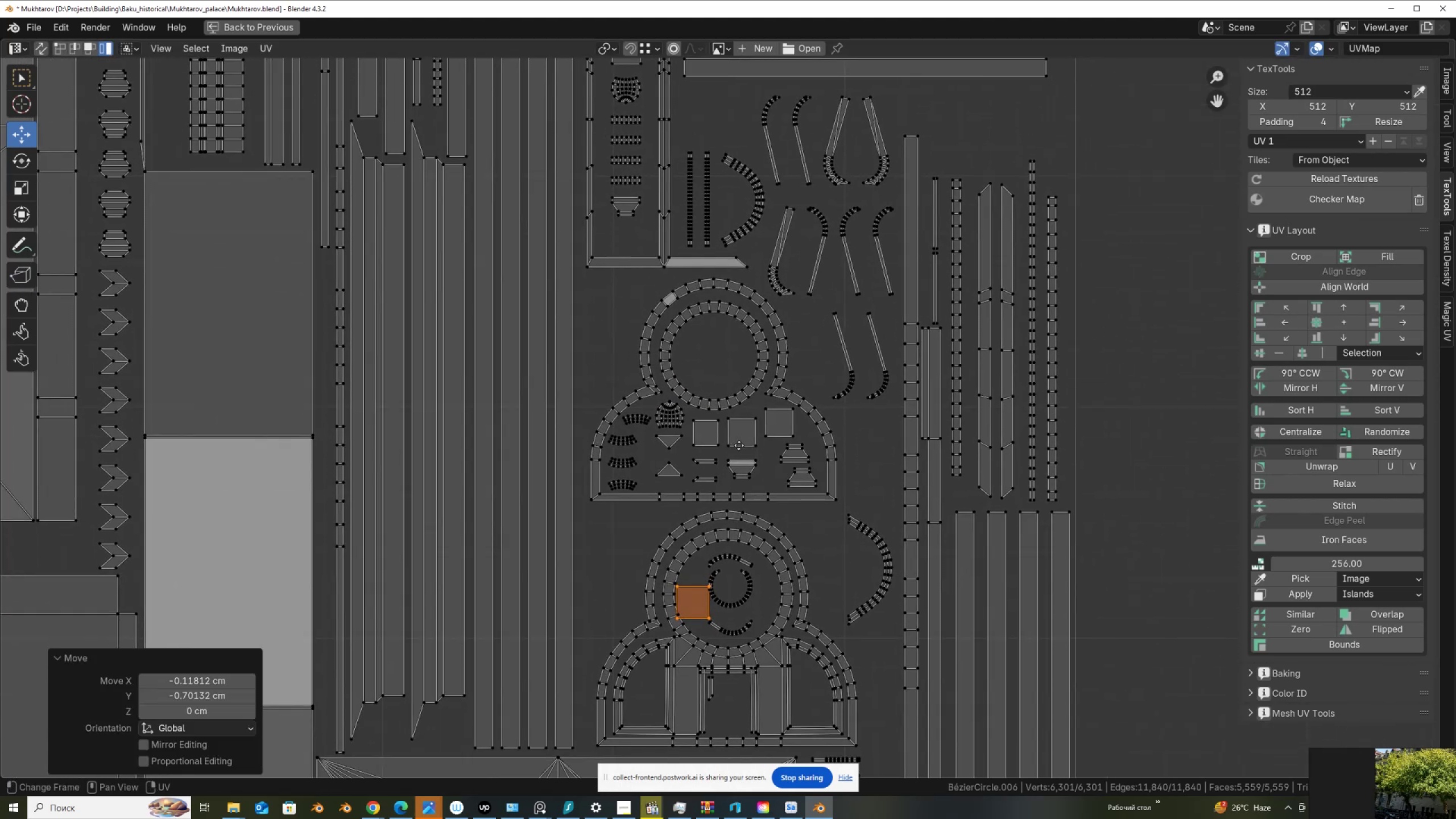 
key(G)
 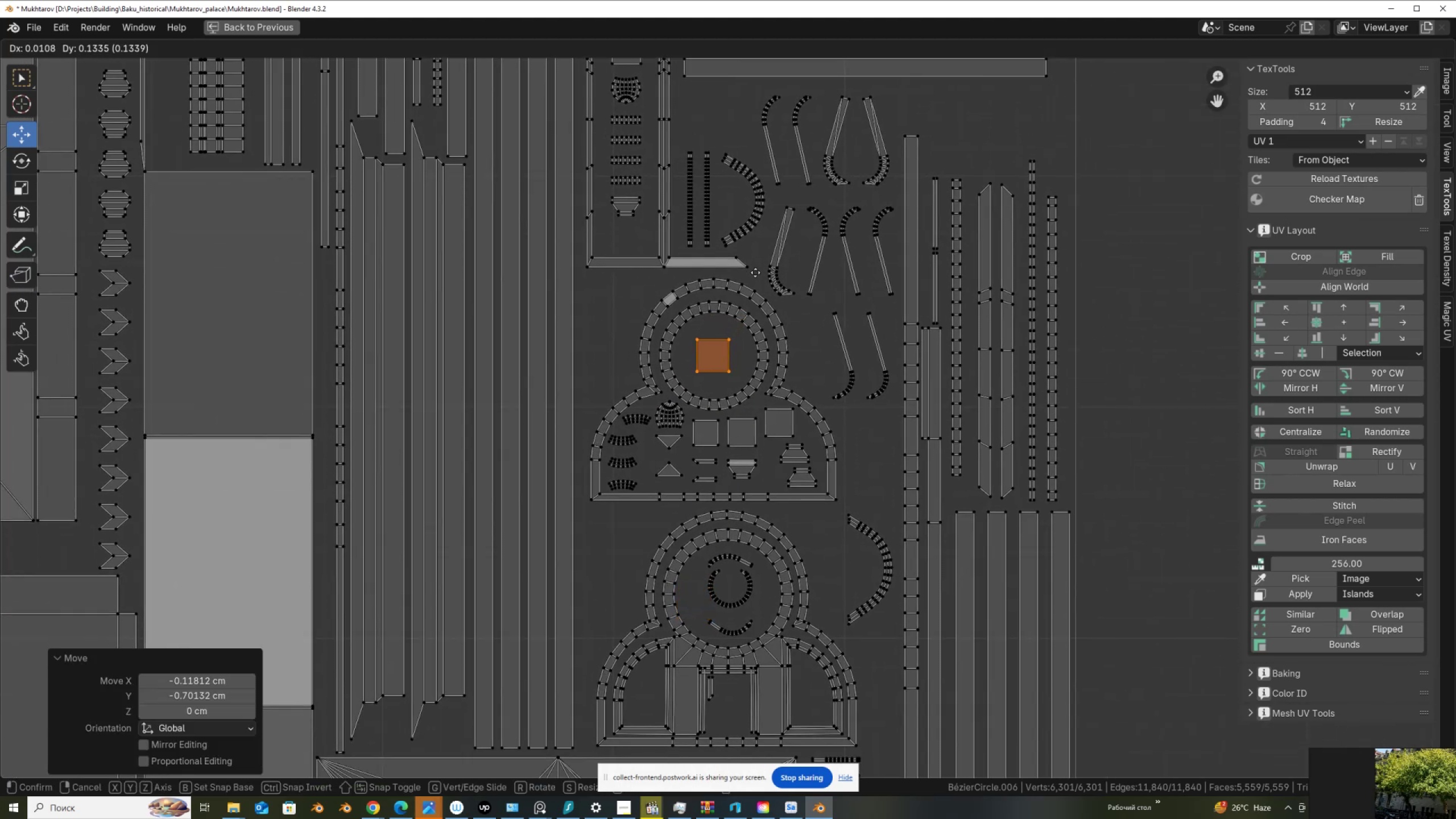 
left_click([755, 272])
 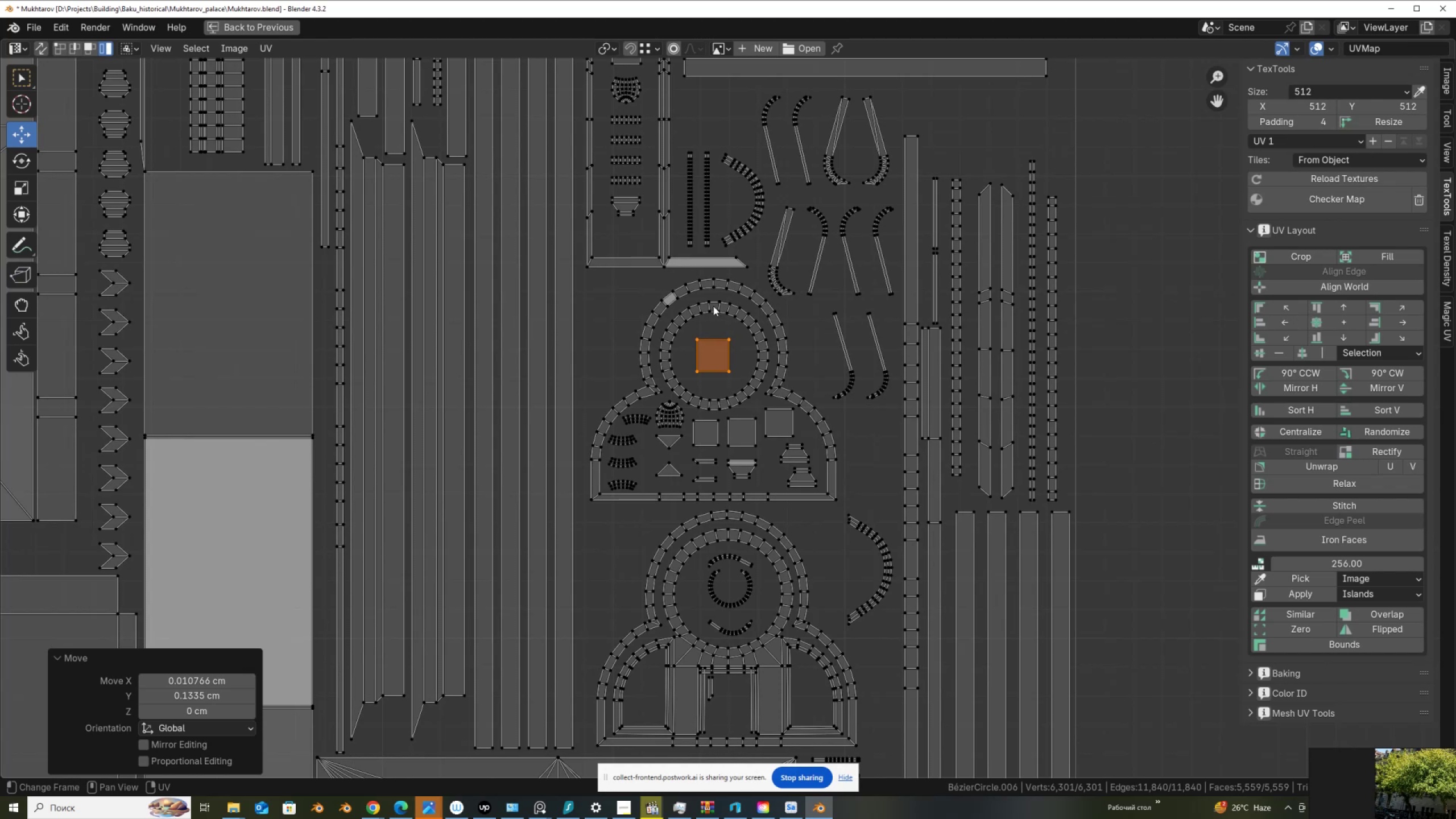 
hold_key(key=ControlLeft, duration=0.47)
left_click_drag(start_coordinate=[681, 315], to_coordinate=[761, 404])
 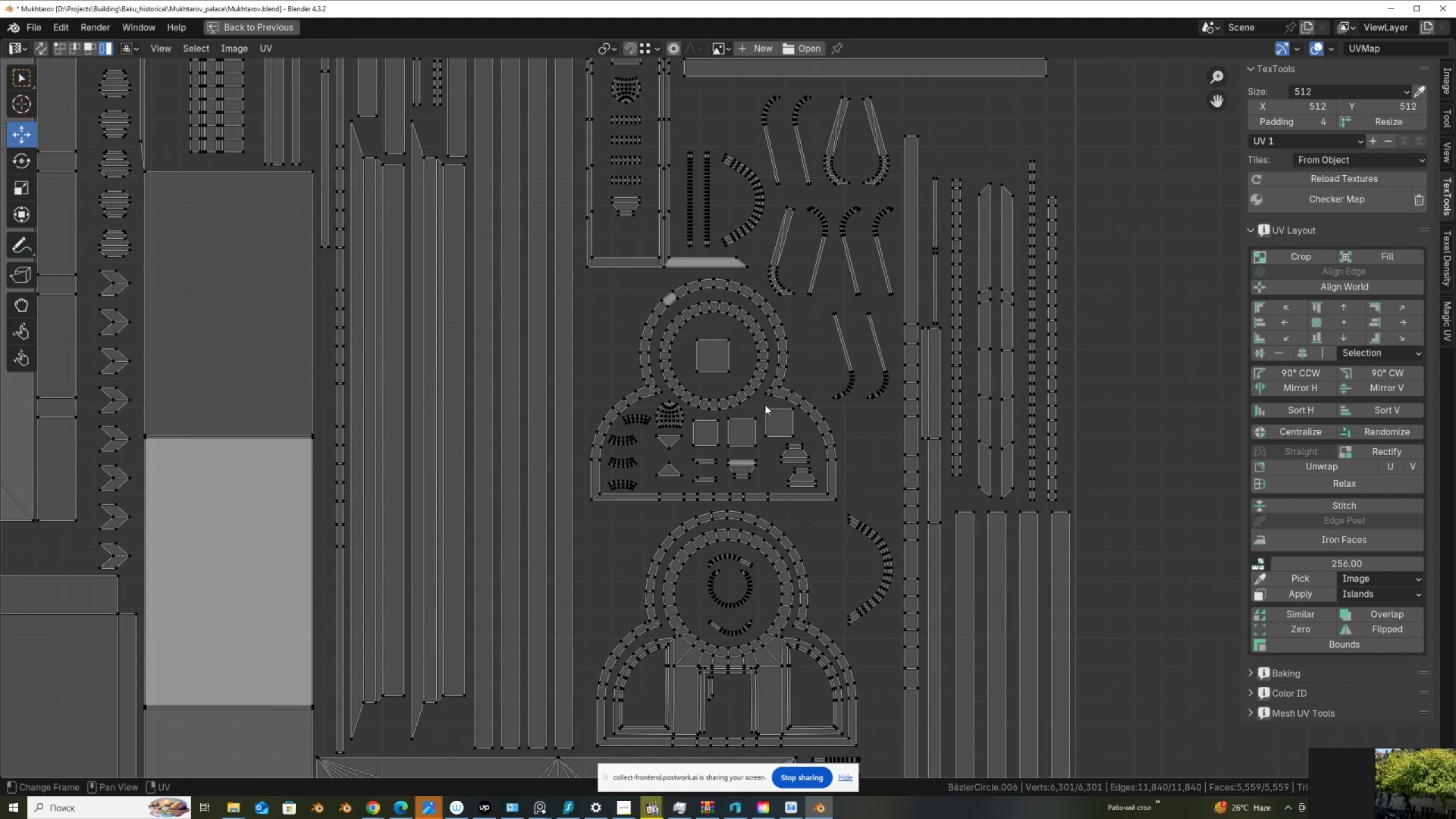 
scroll: coordinate [766, 588], scroll_direction: down, amount: 8.0
 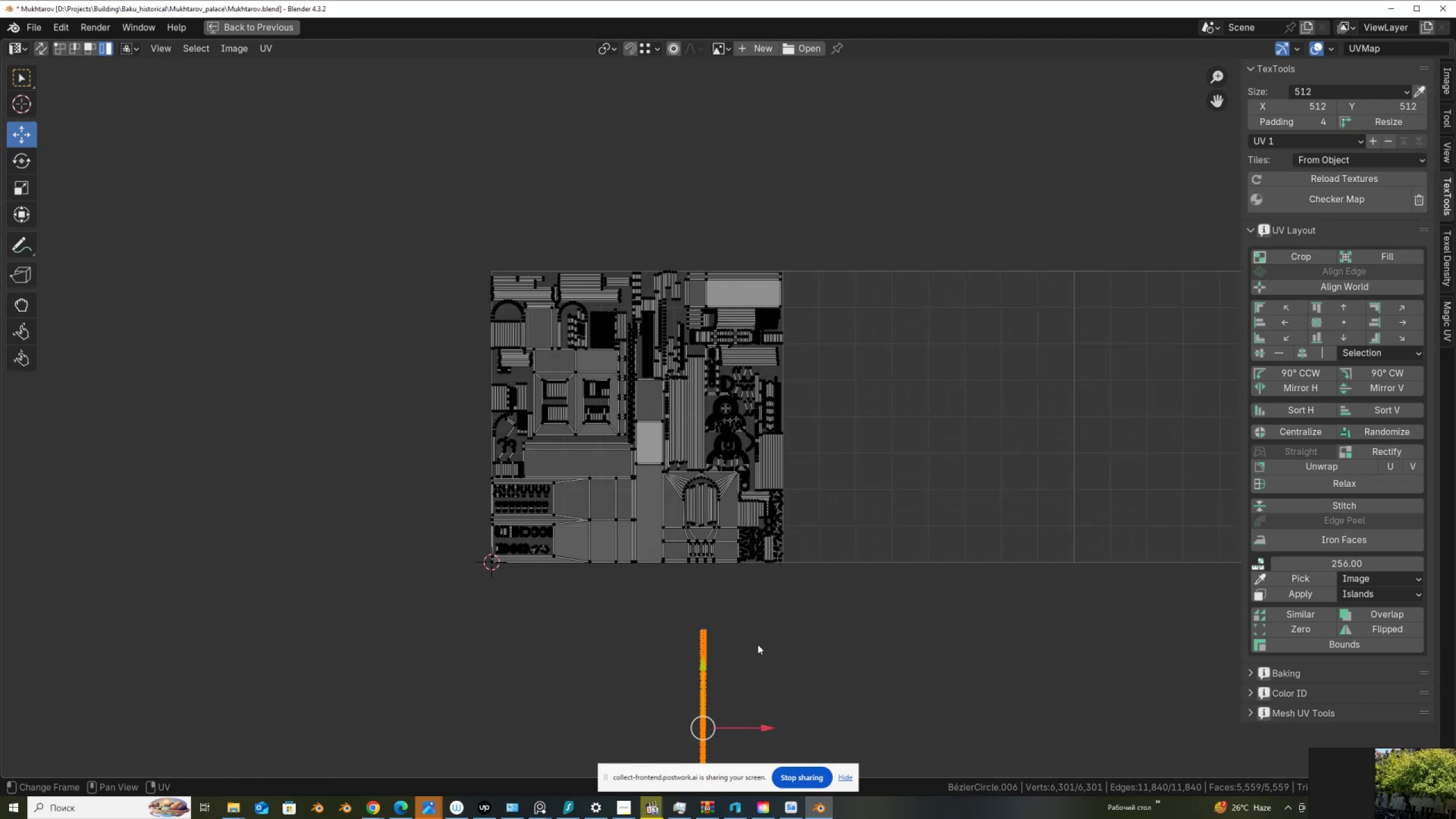 
key(G)
 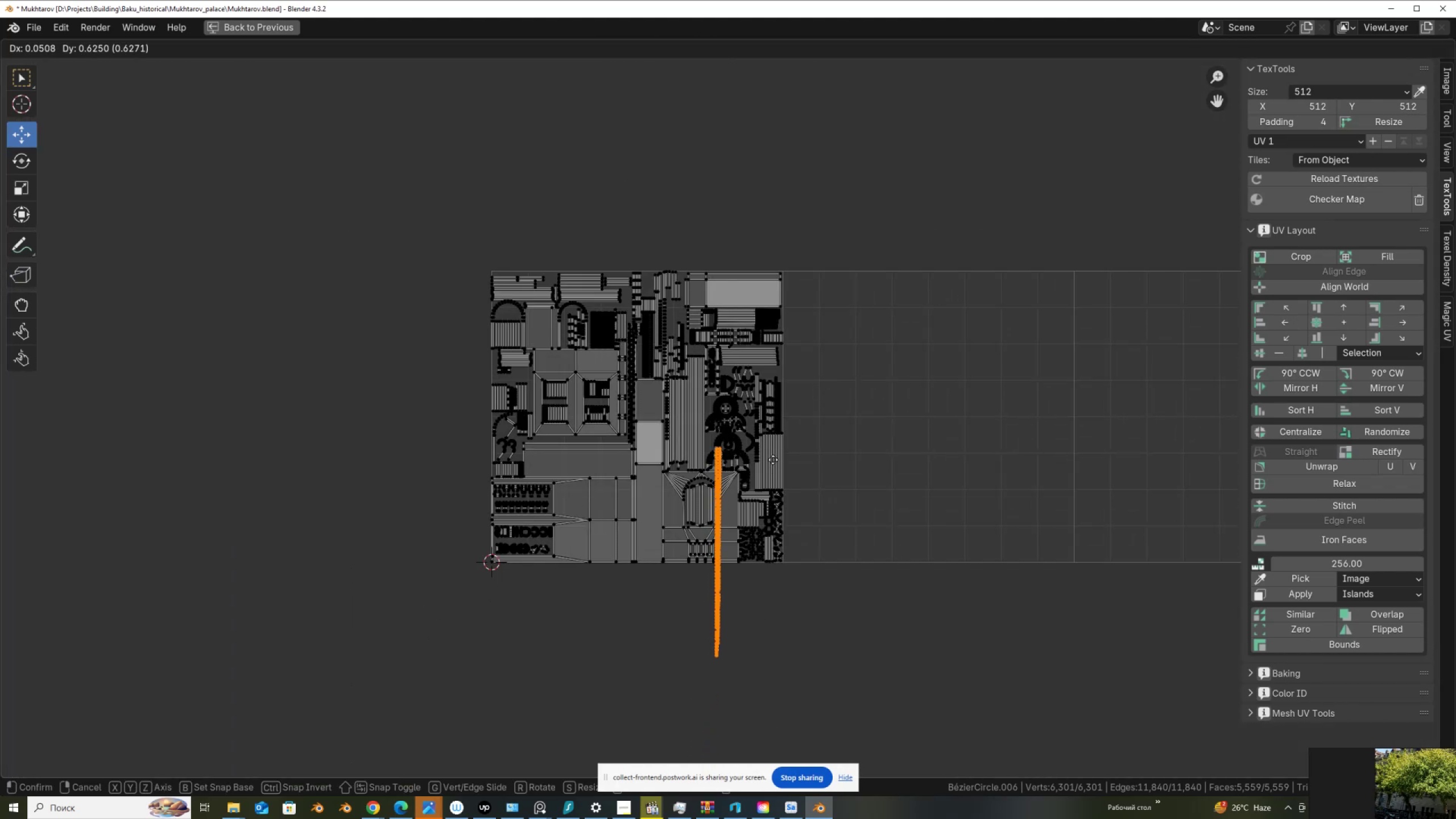 
left_click([773, 456])
 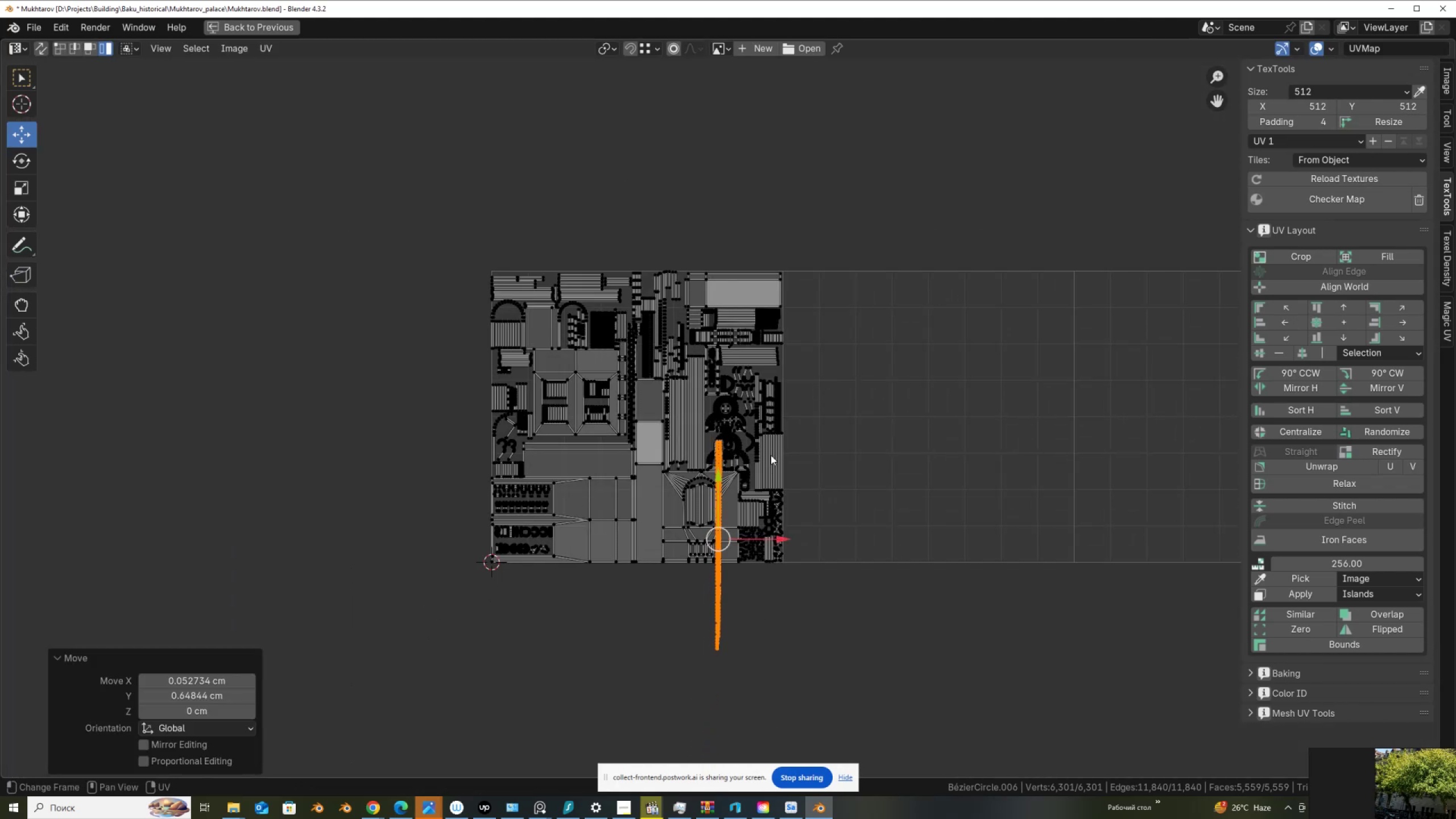 
scroll: coordinate [770, 455], scroll_direction: up, amount: 5.0
 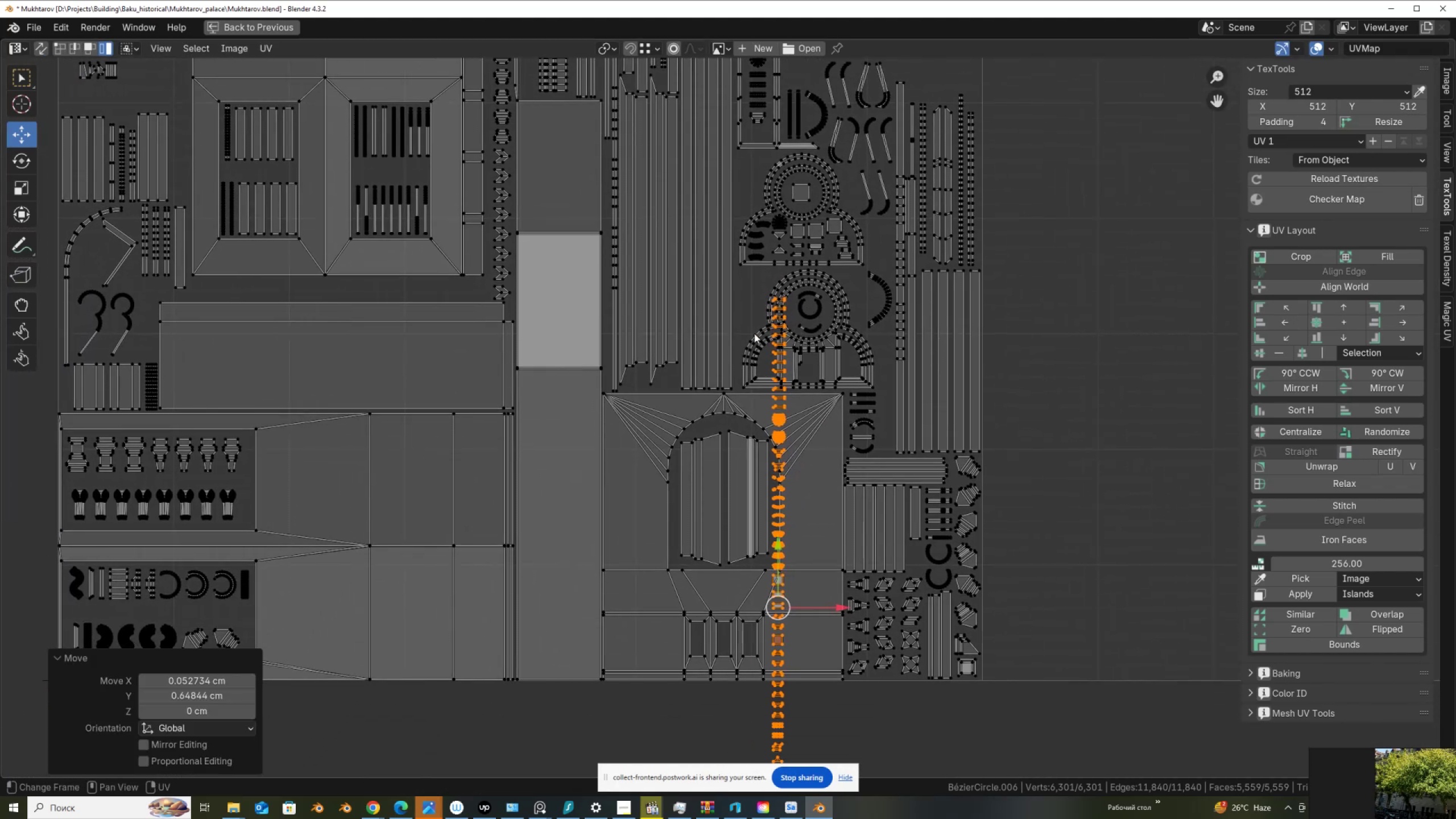 
key(R)
 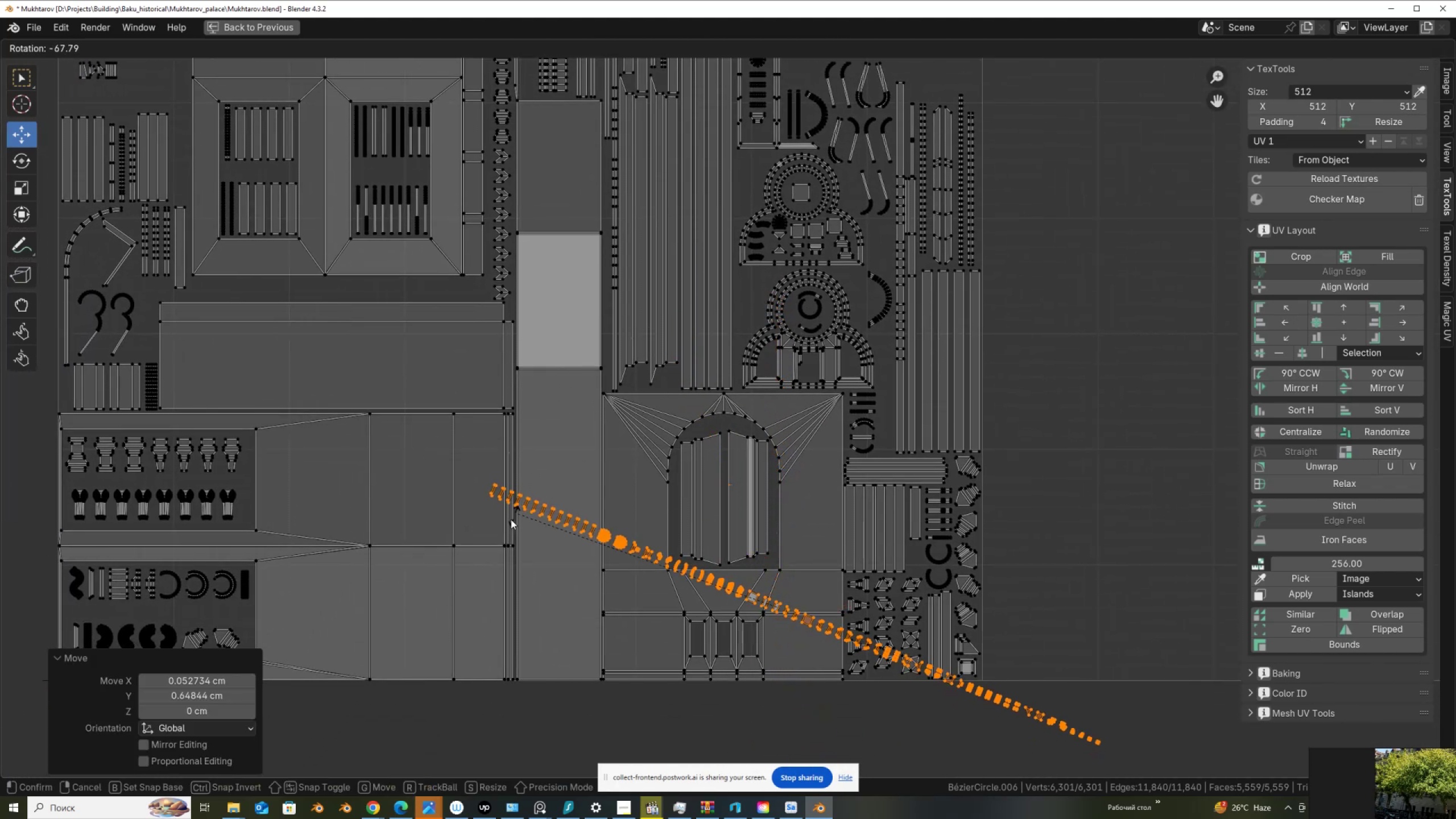 
hold_key(key=ControlLeft, duration=1.43)
left_click([502, 612])
 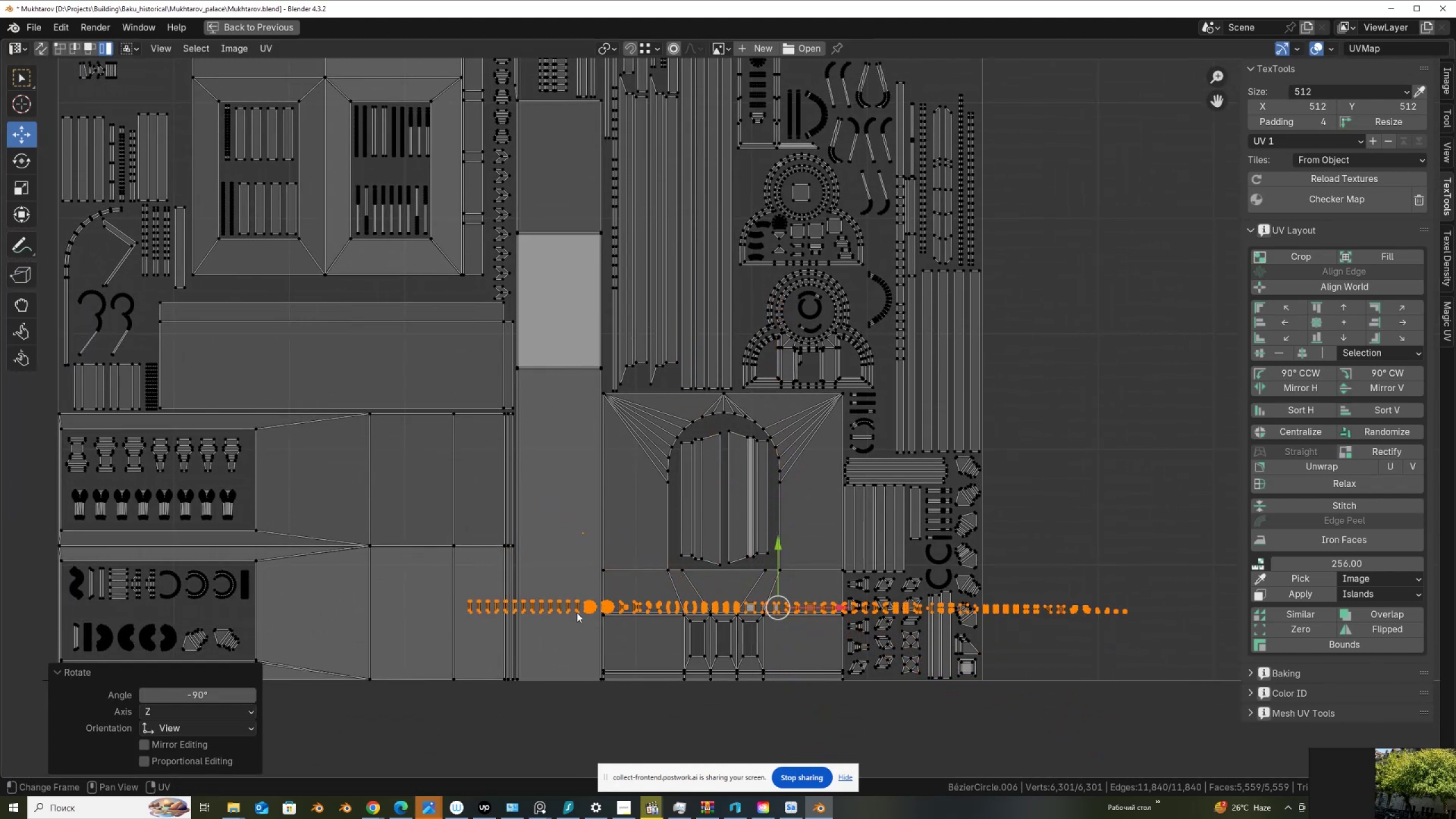 
key(G)
 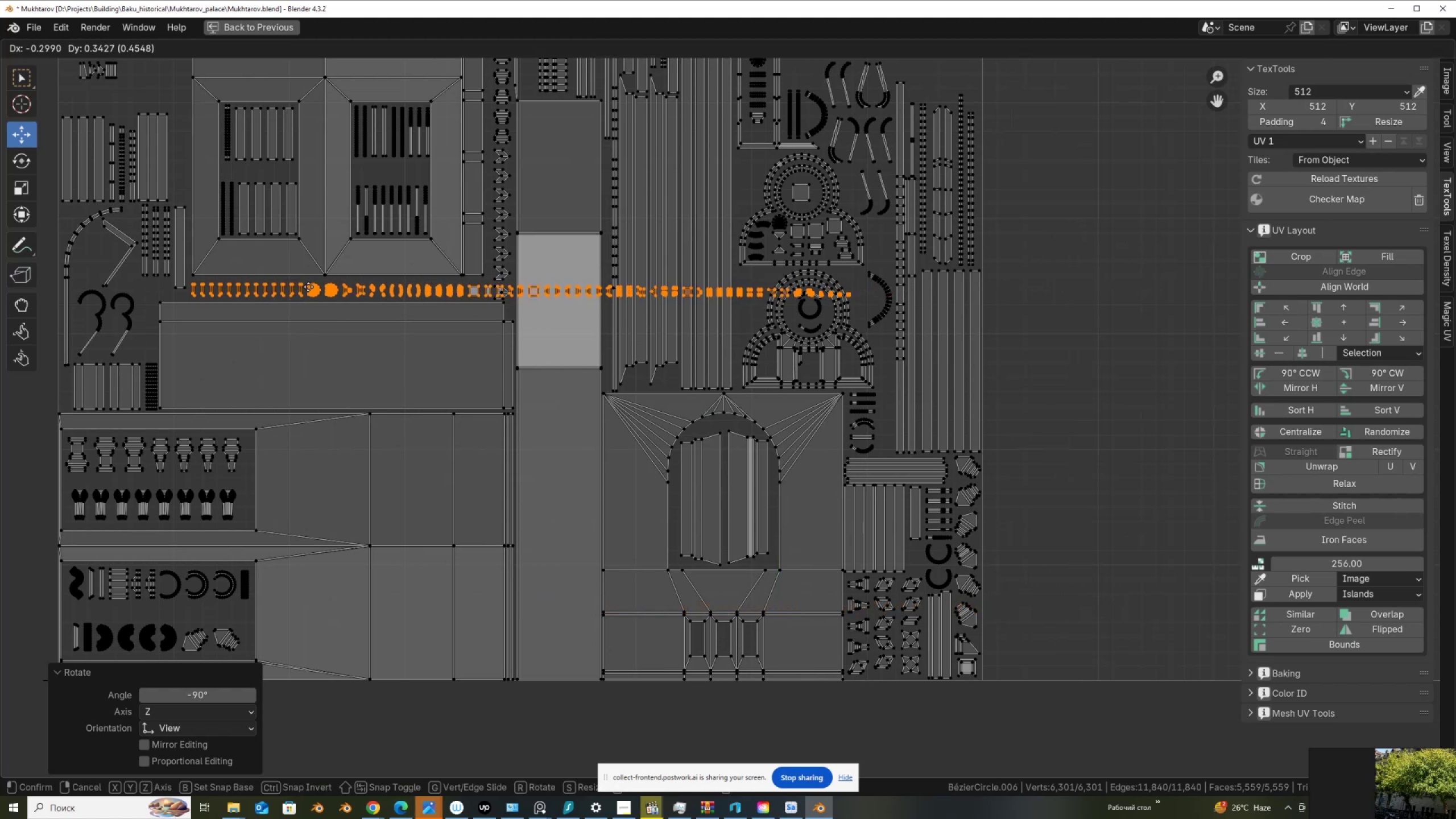 
left_click([305, 288])
 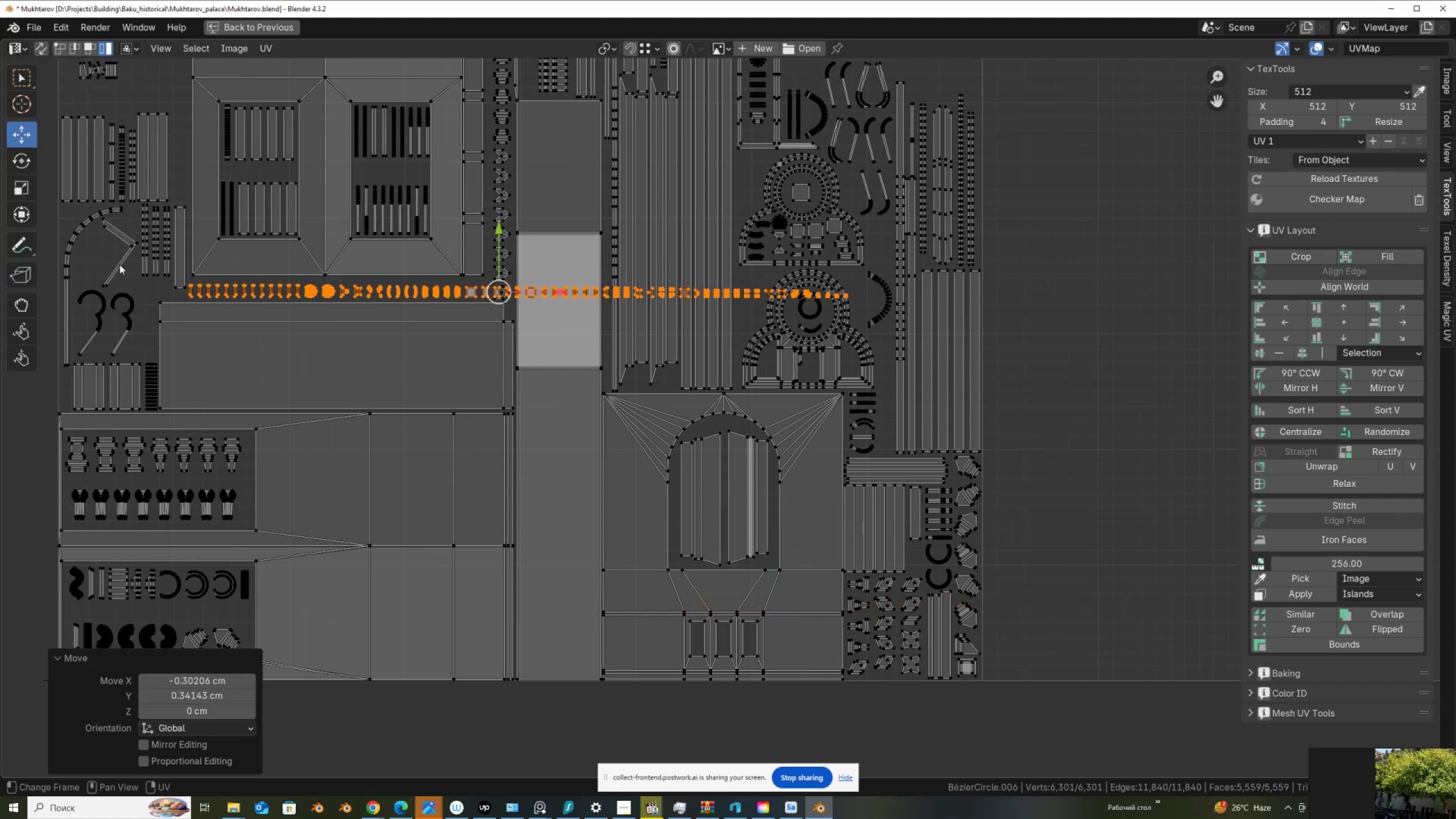 
hold_key(key=ControlLeft, duration=1.52)
left_click_drag(start_coordinate=[162, 271], to_coordinate=[490, 324])
 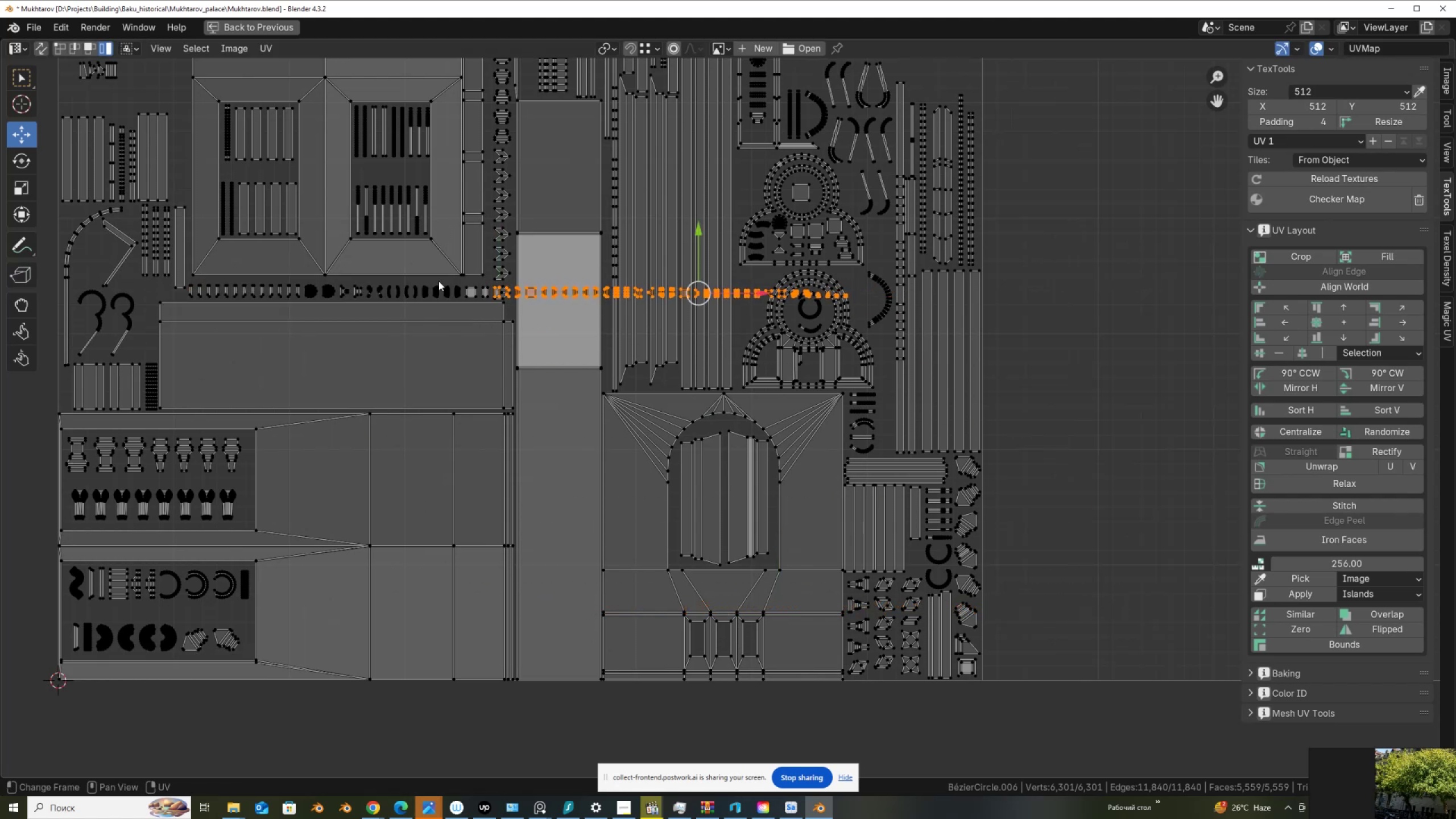 
hold_key(key=ControlLeft, duration=0.46)
 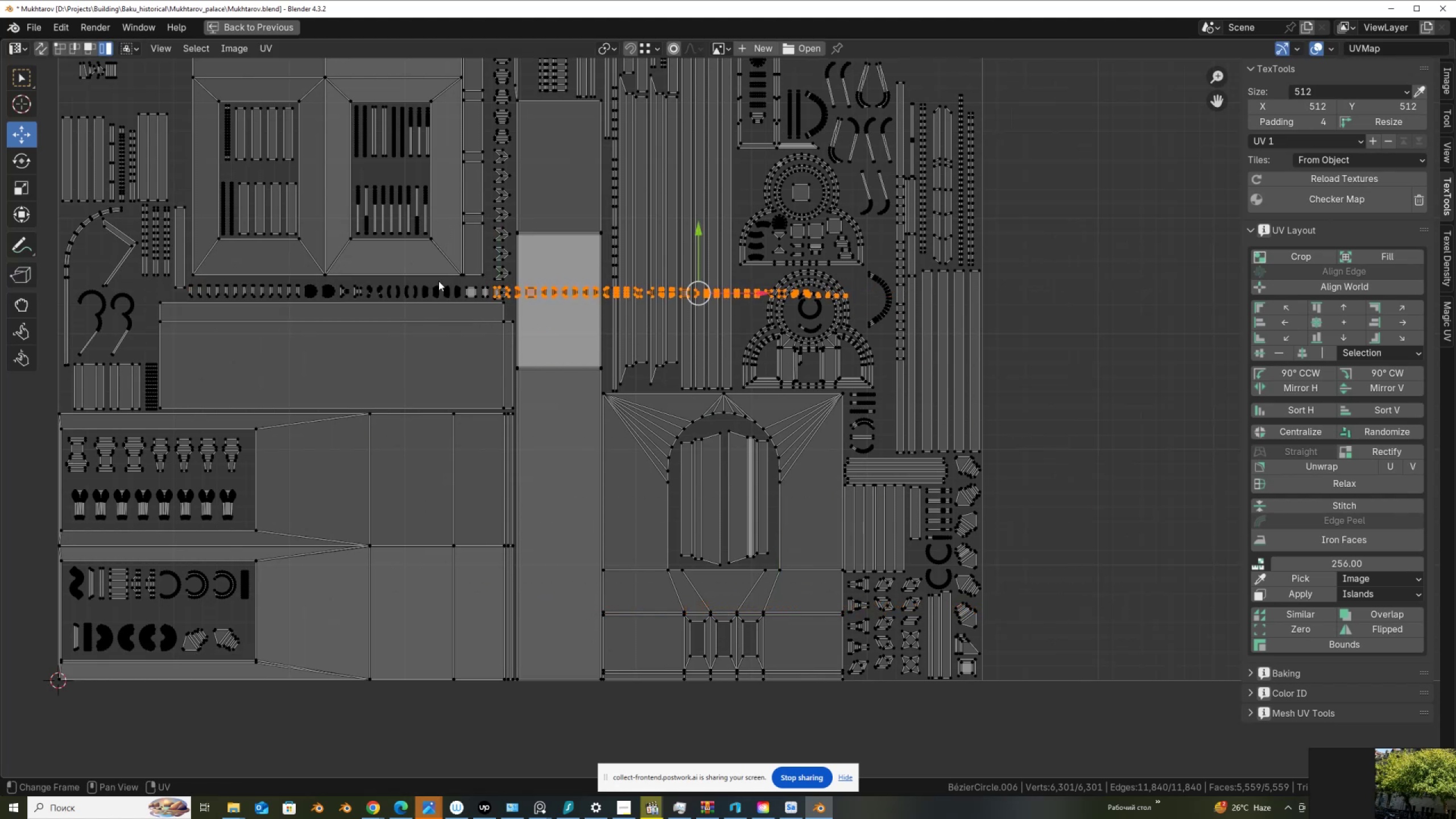 
hold_key(key=ShiftLeft, duration=1.52)
 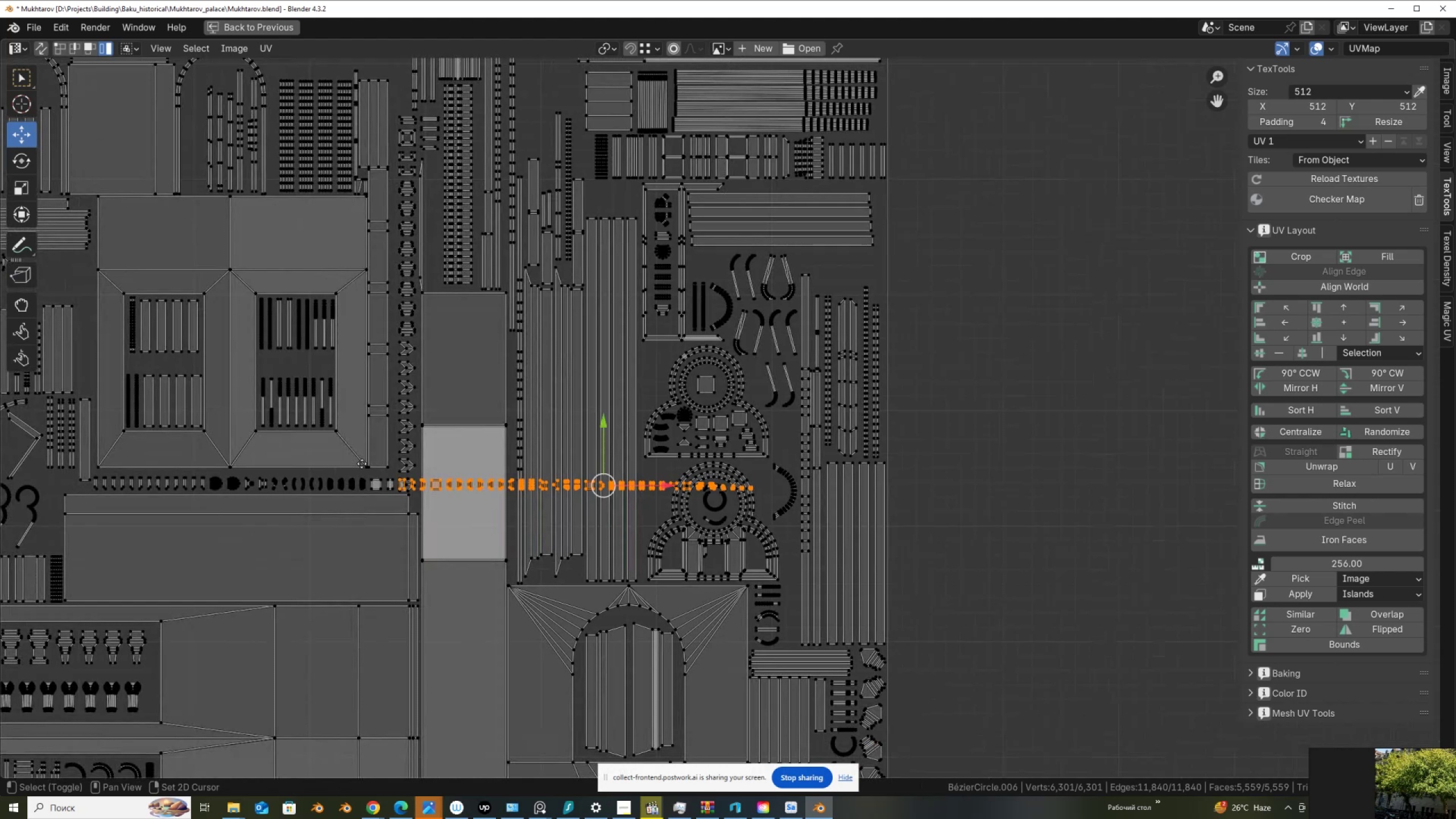 
hold_key(key=ShiftLeft, duration=1.52)
 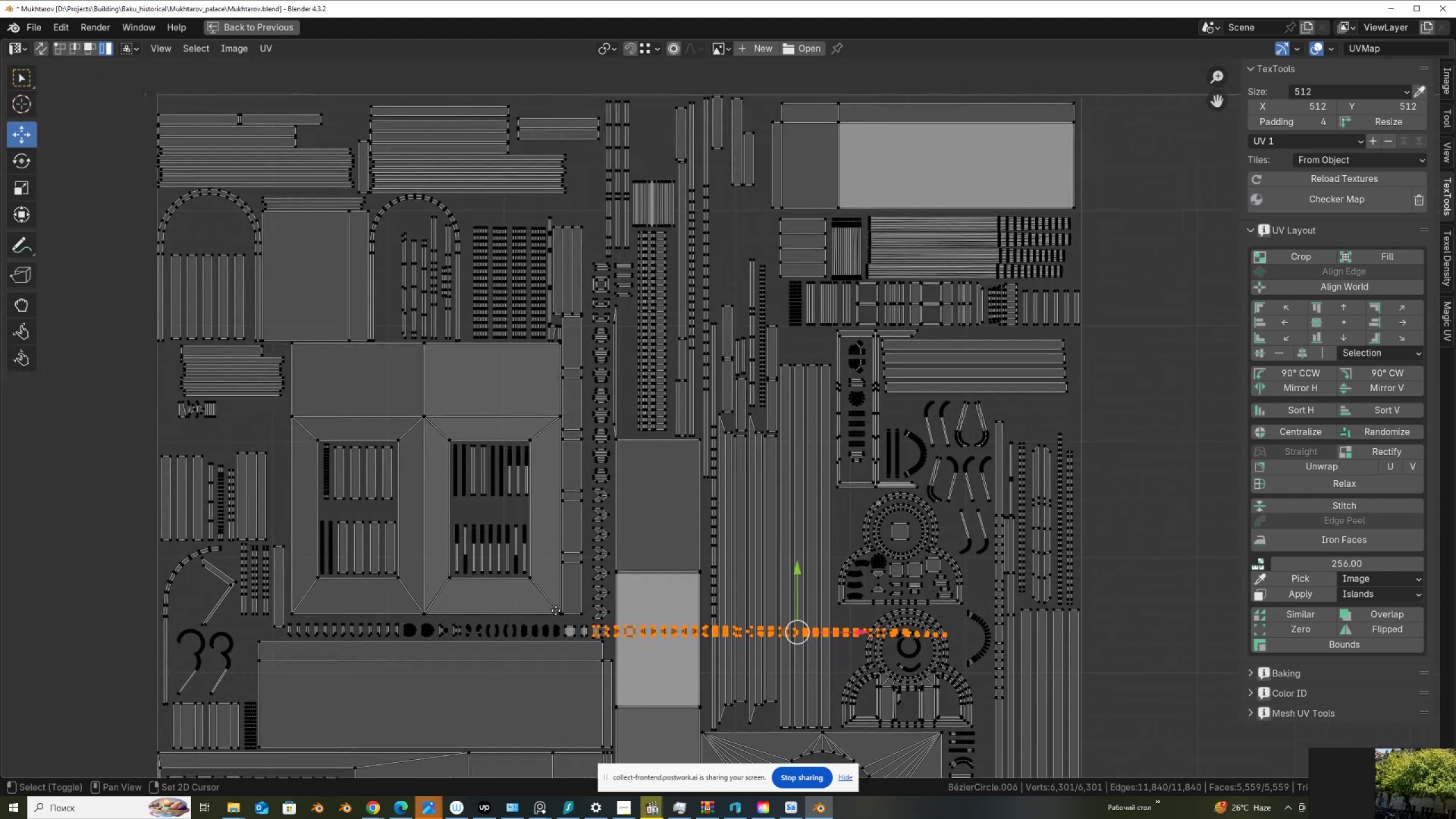 
hold_key(key=ShiftLeft, duration=1.52)
 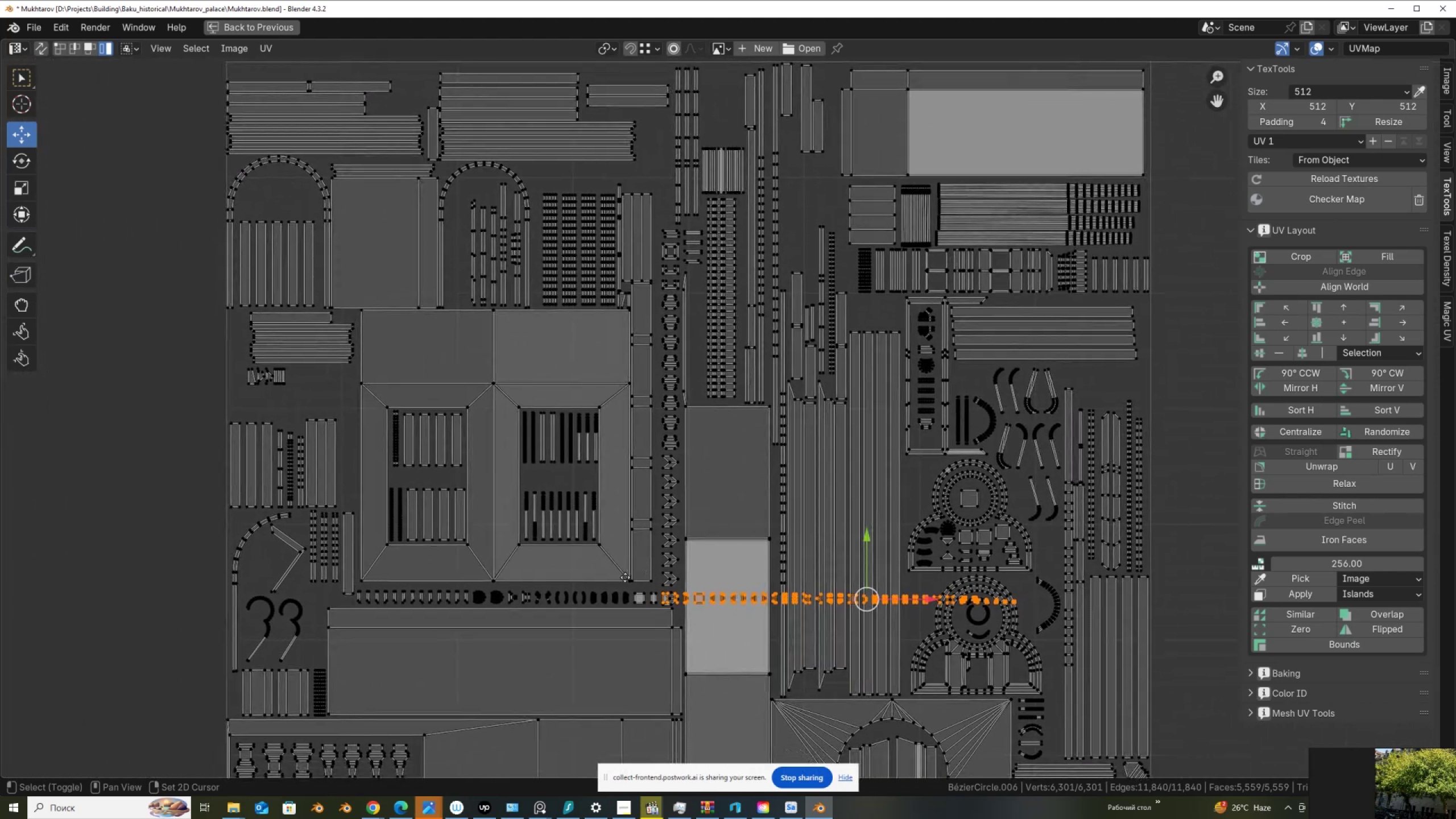 
hold_key(key=ShiftLeft, duration=0.67)
 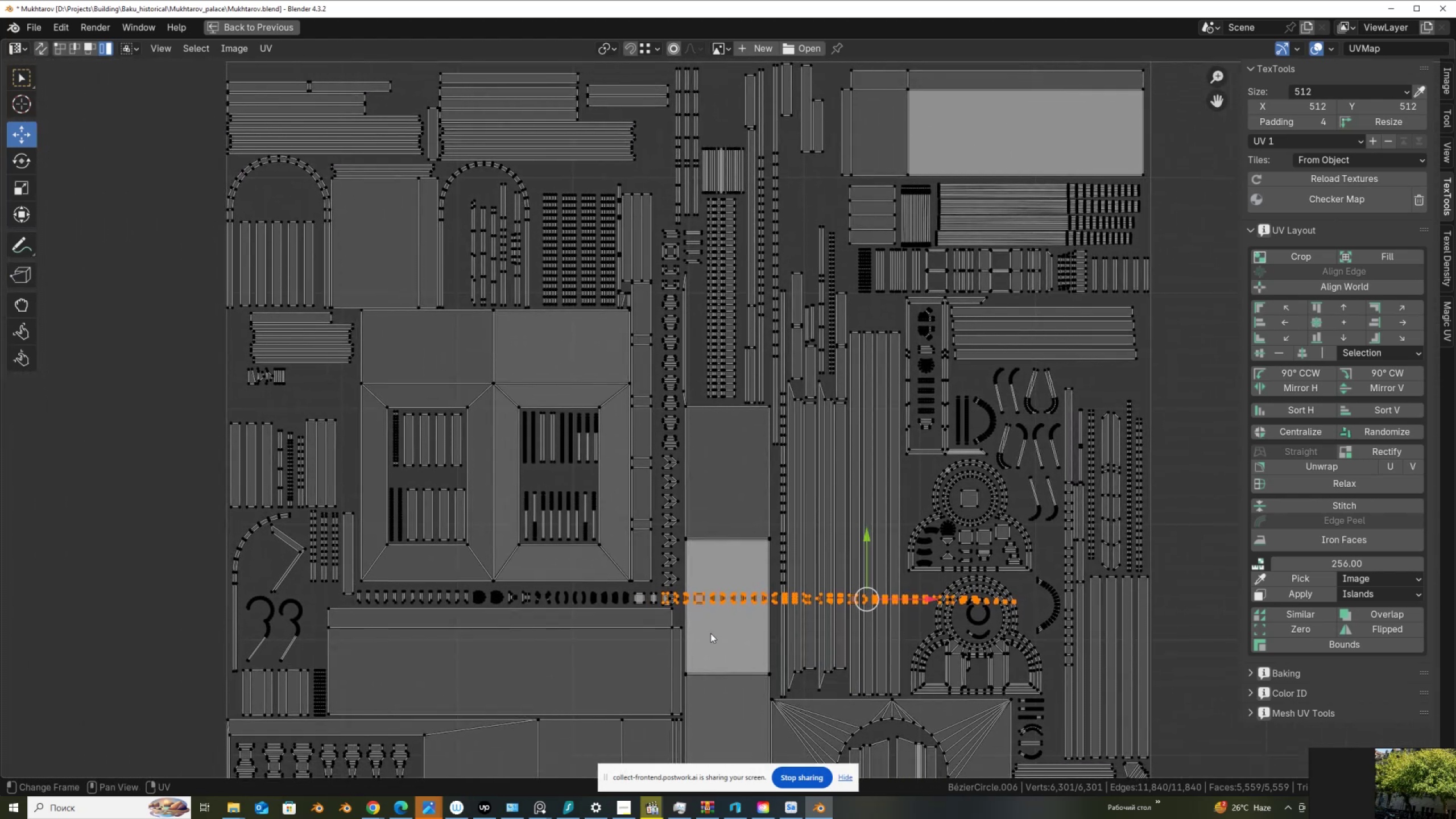 
key(G)
 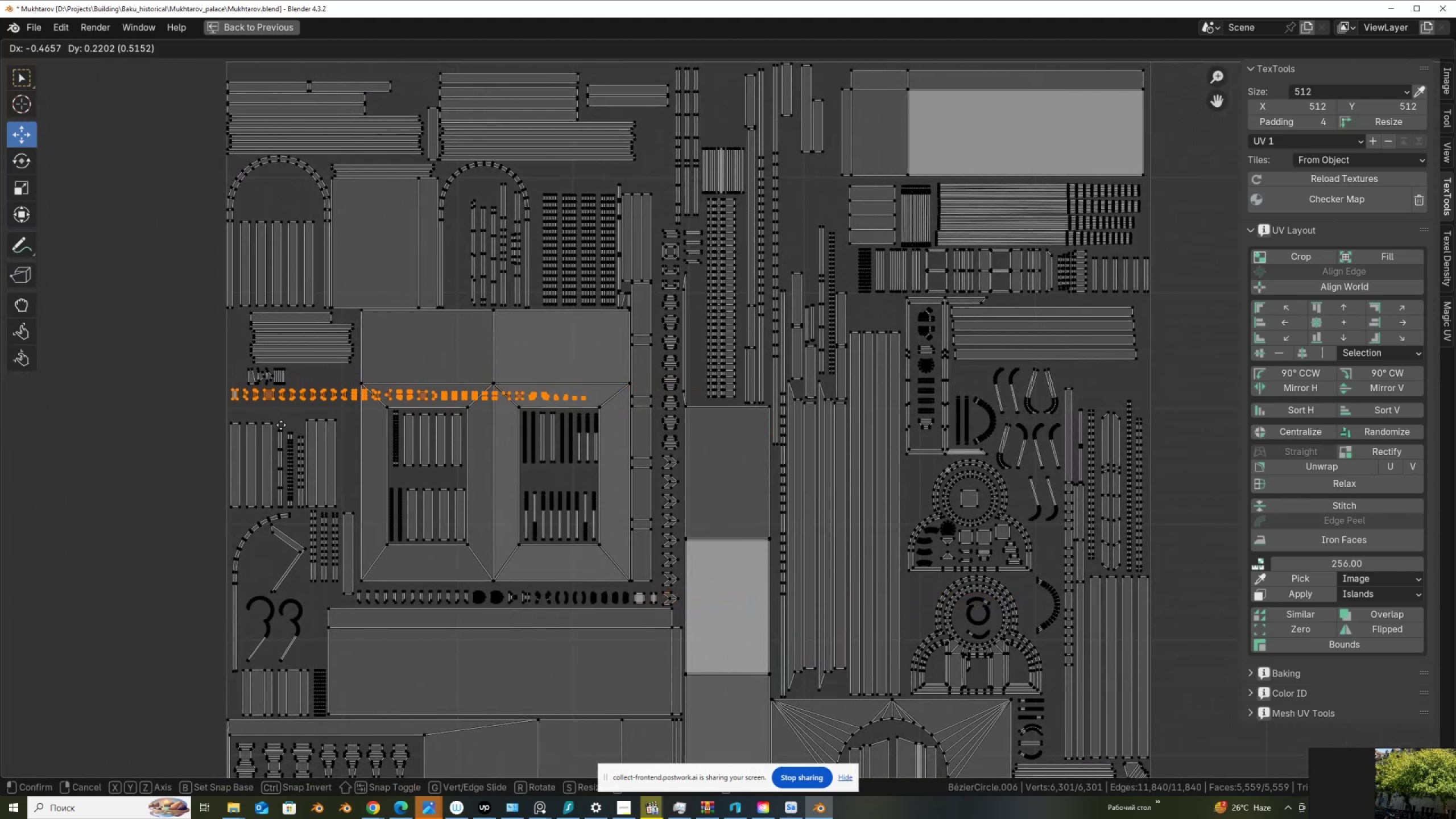 
left_click([281, 425])
 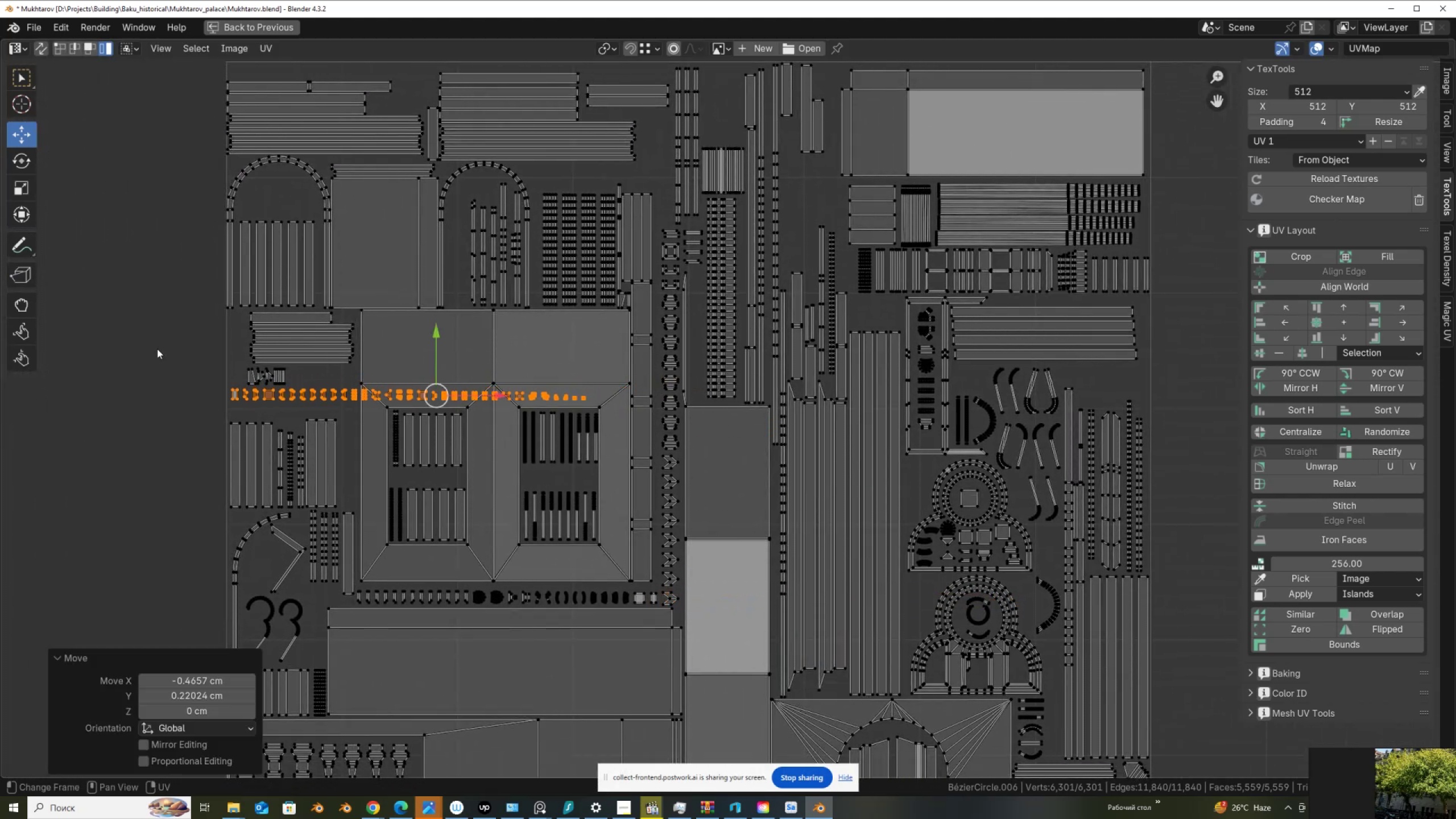 
hold_key(key=ControlLeft, duration=1.44)
left_click_drag(start_coordinate=[185, 359], to_coordinate=[358, 408])
 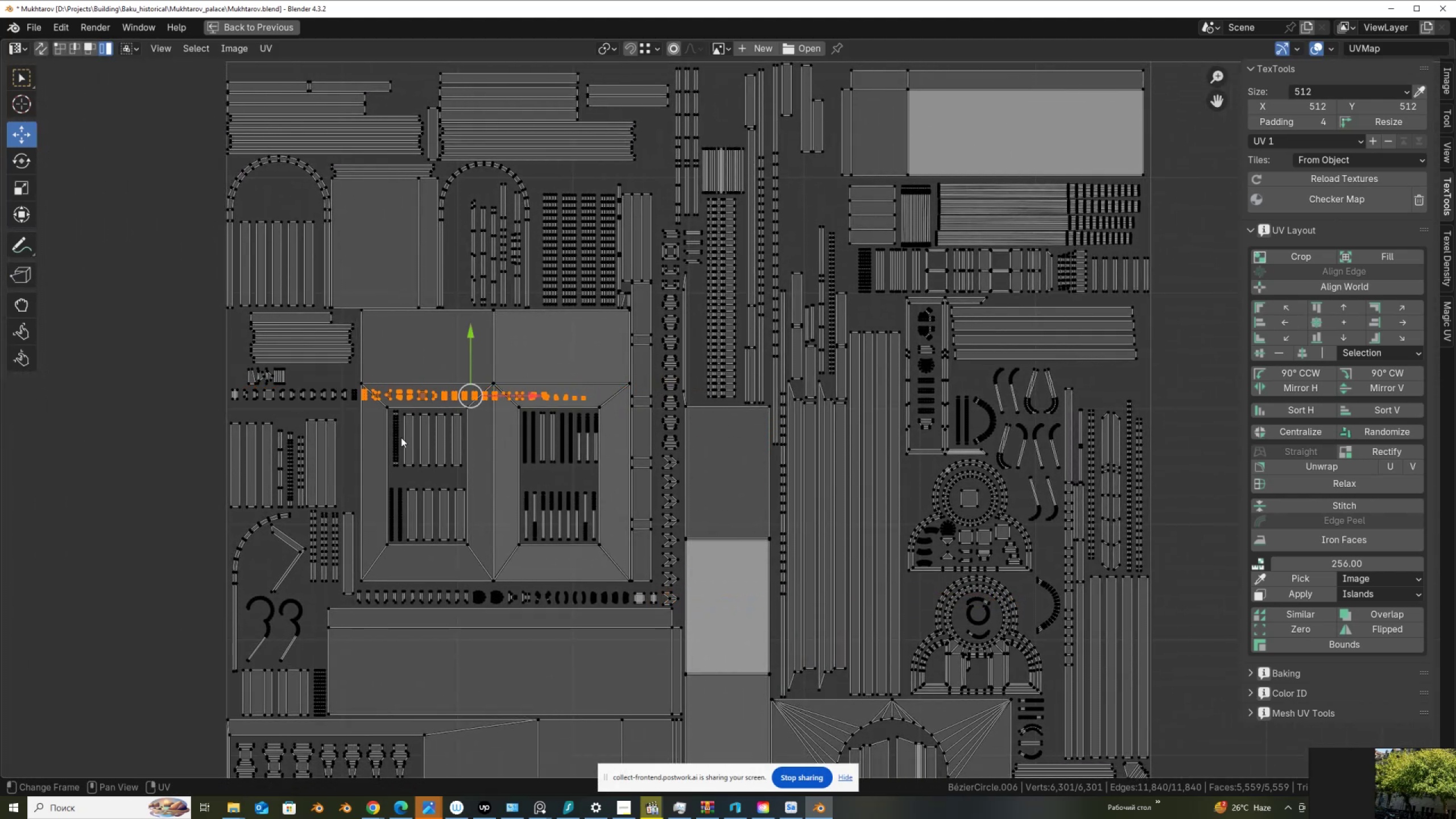 
key(G)
 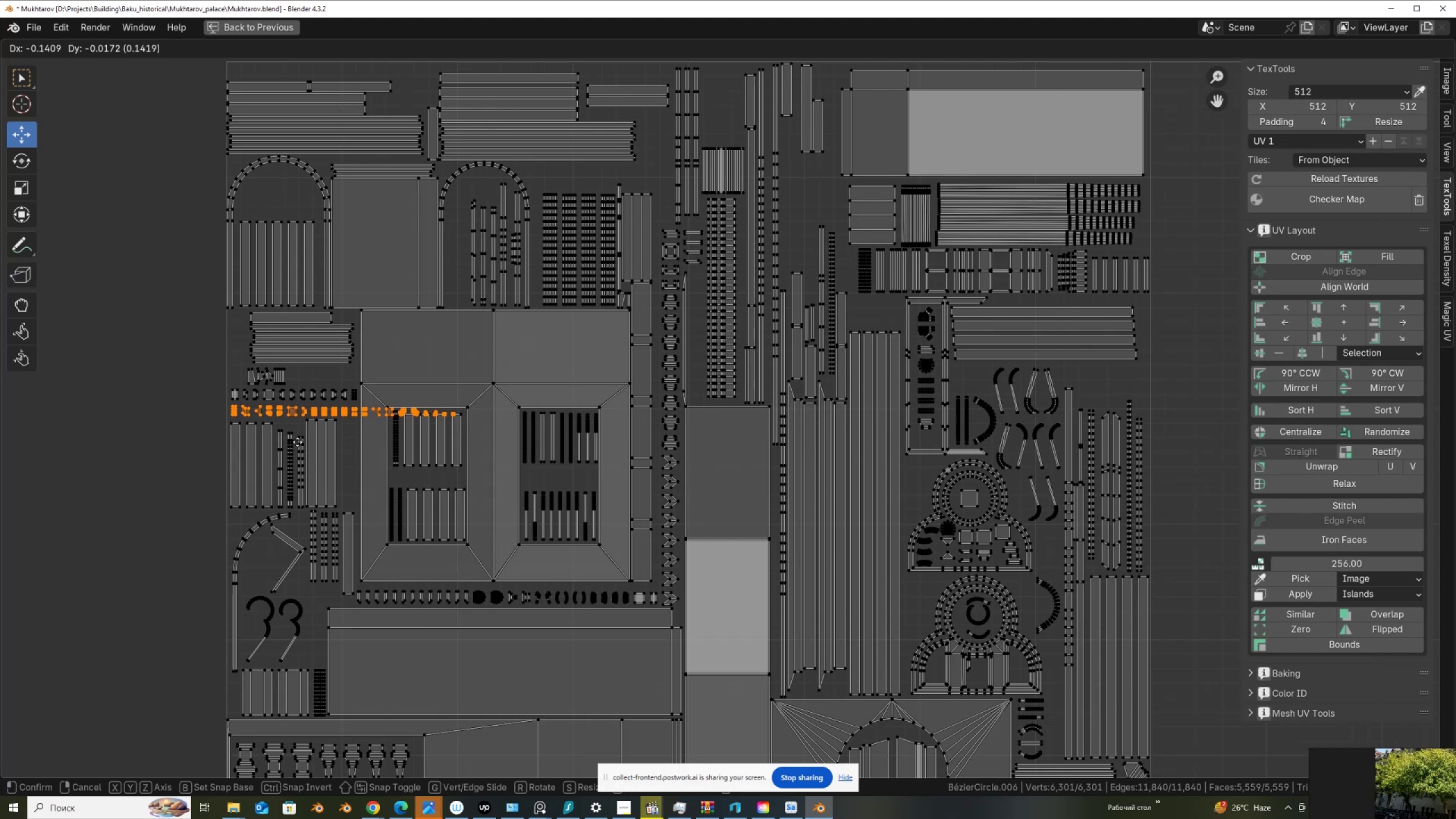 
left_click([297, 441])
 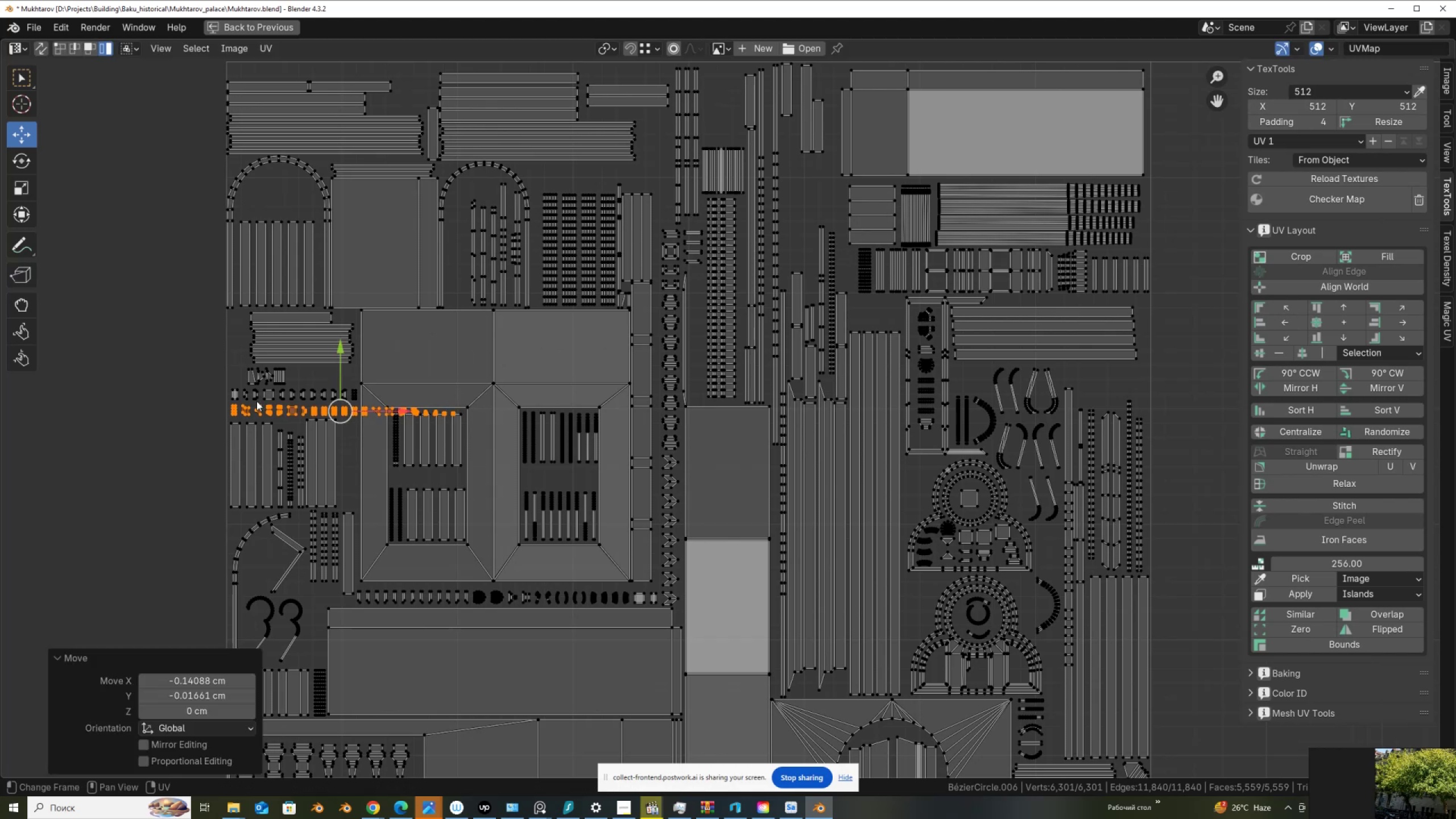 
hold_key(key=ControlLeft, duration=1.37)
left_click_drag(start_coordinate=[215, 382], to_coordinate=[355, 436])
 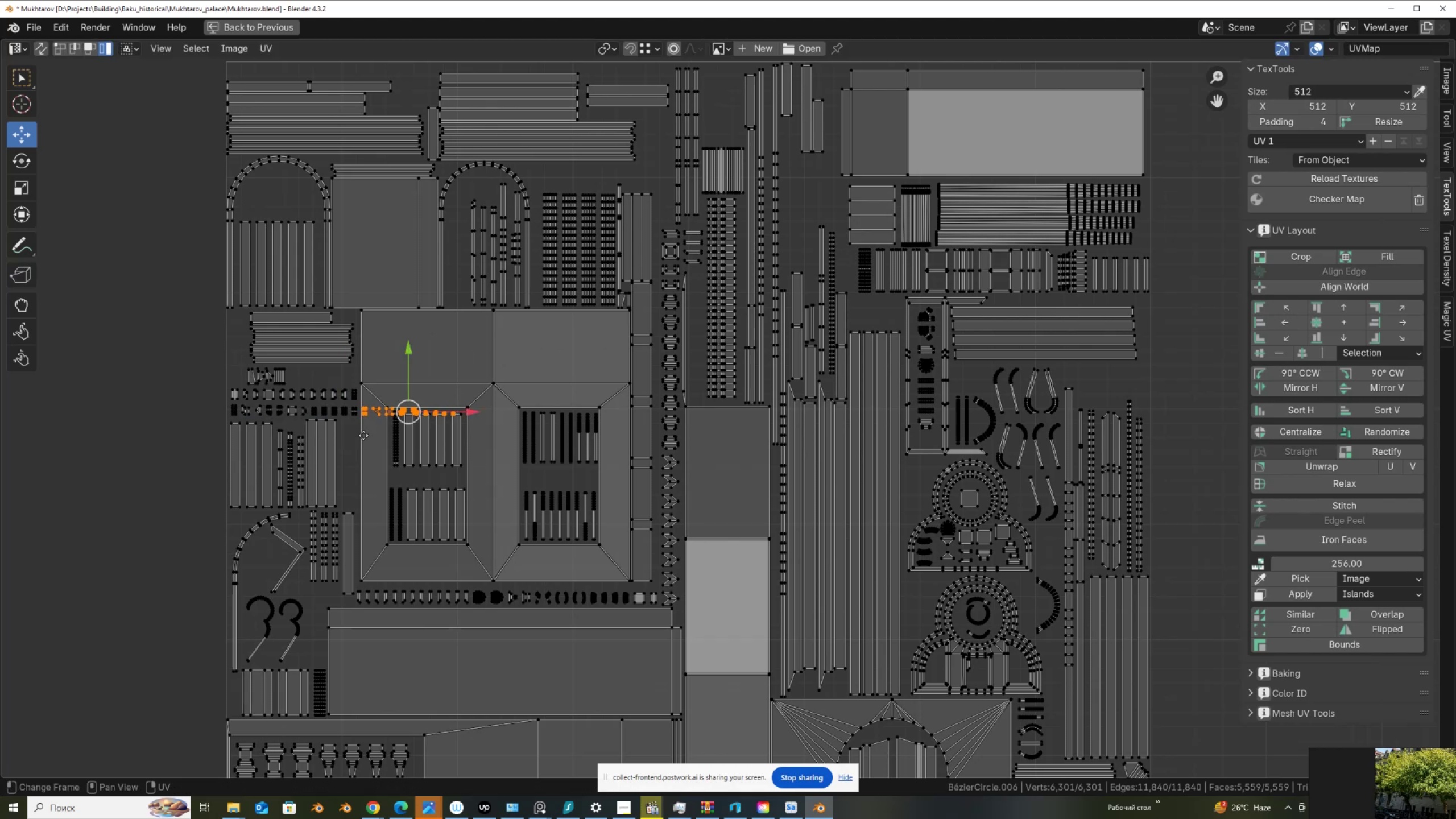 
scroll: coordinate [523, 532], scroll_direction: up, amount: 3.0
 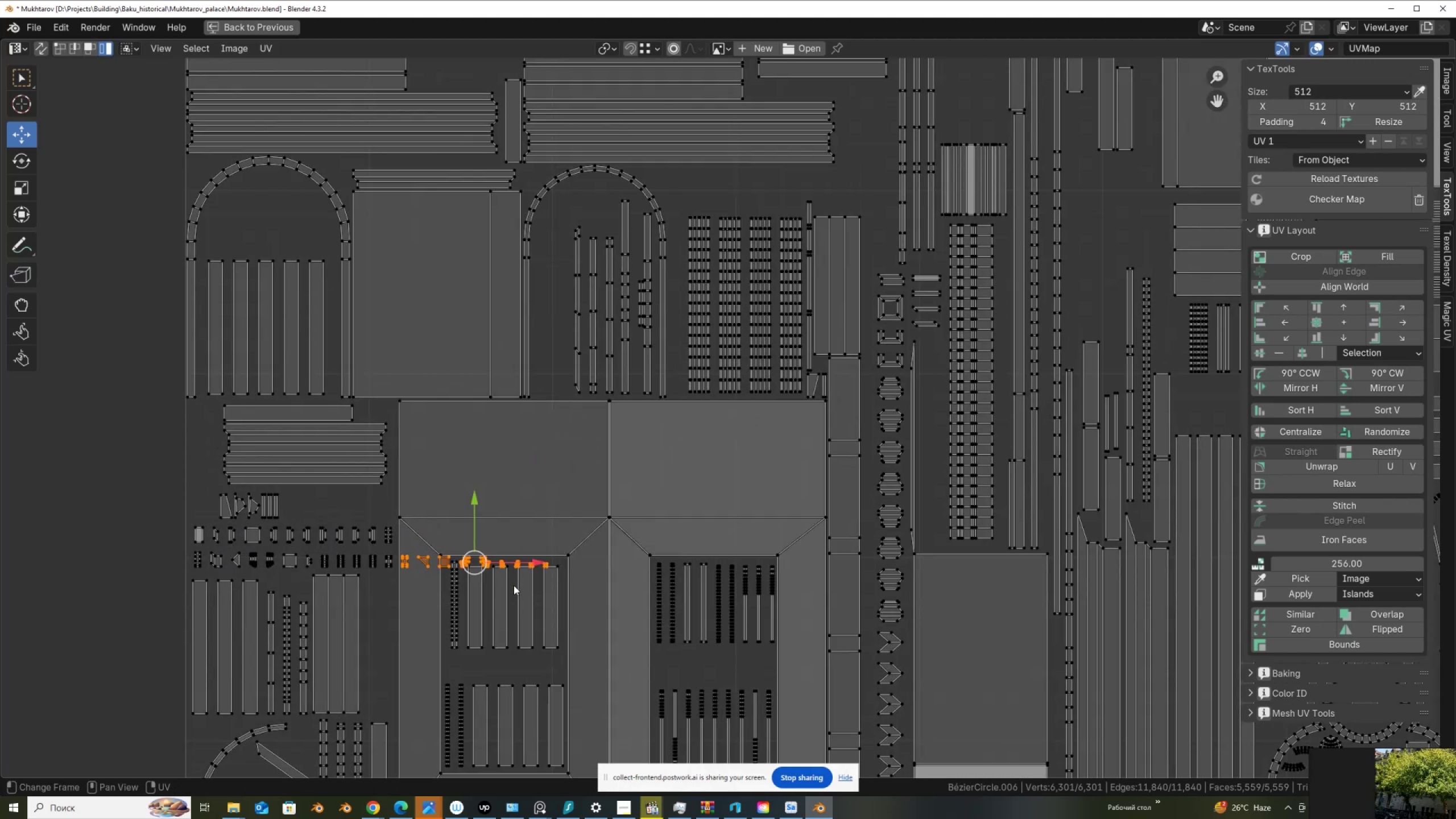 
key(G)
 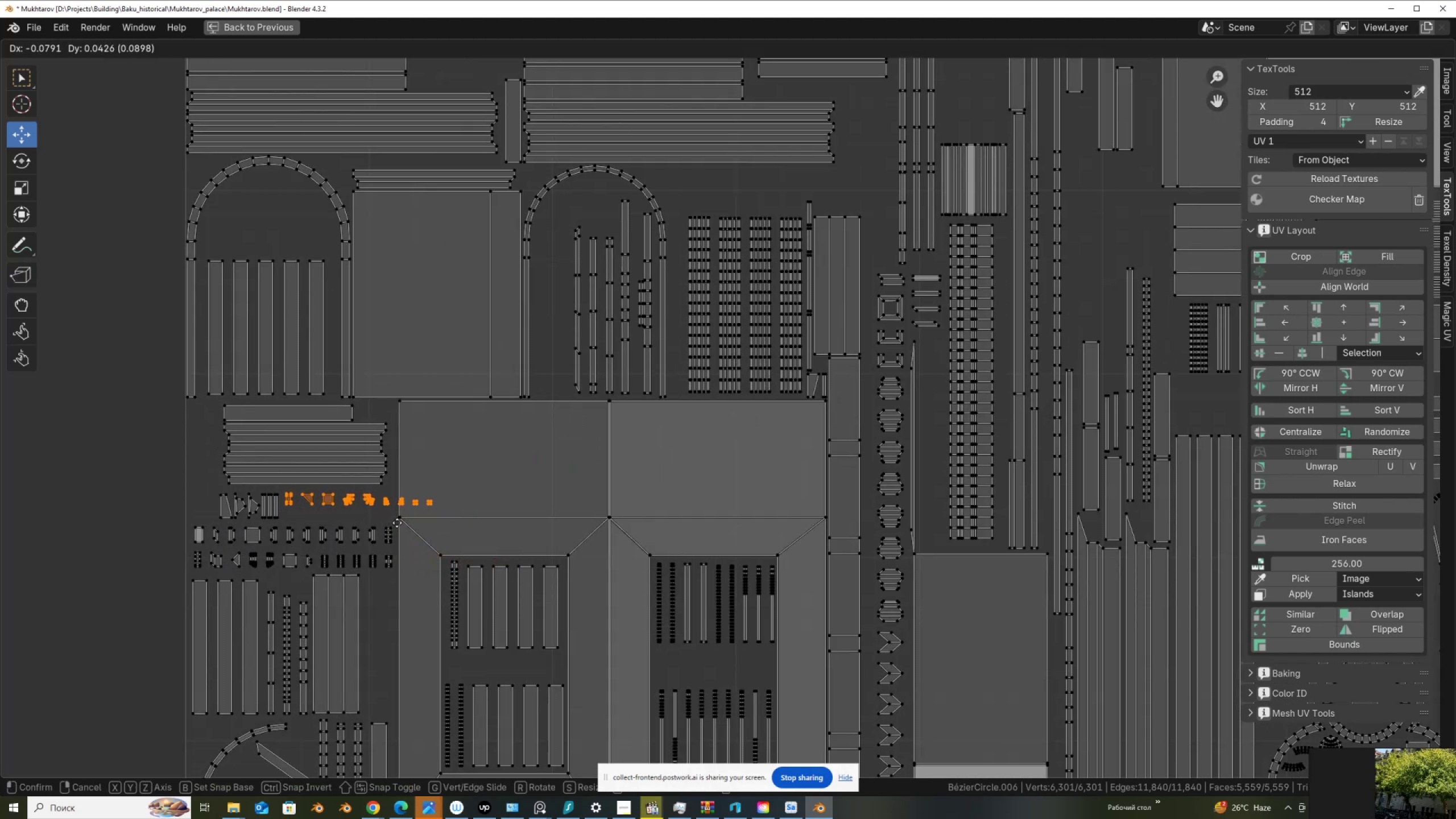 
left_click([398, 522])
 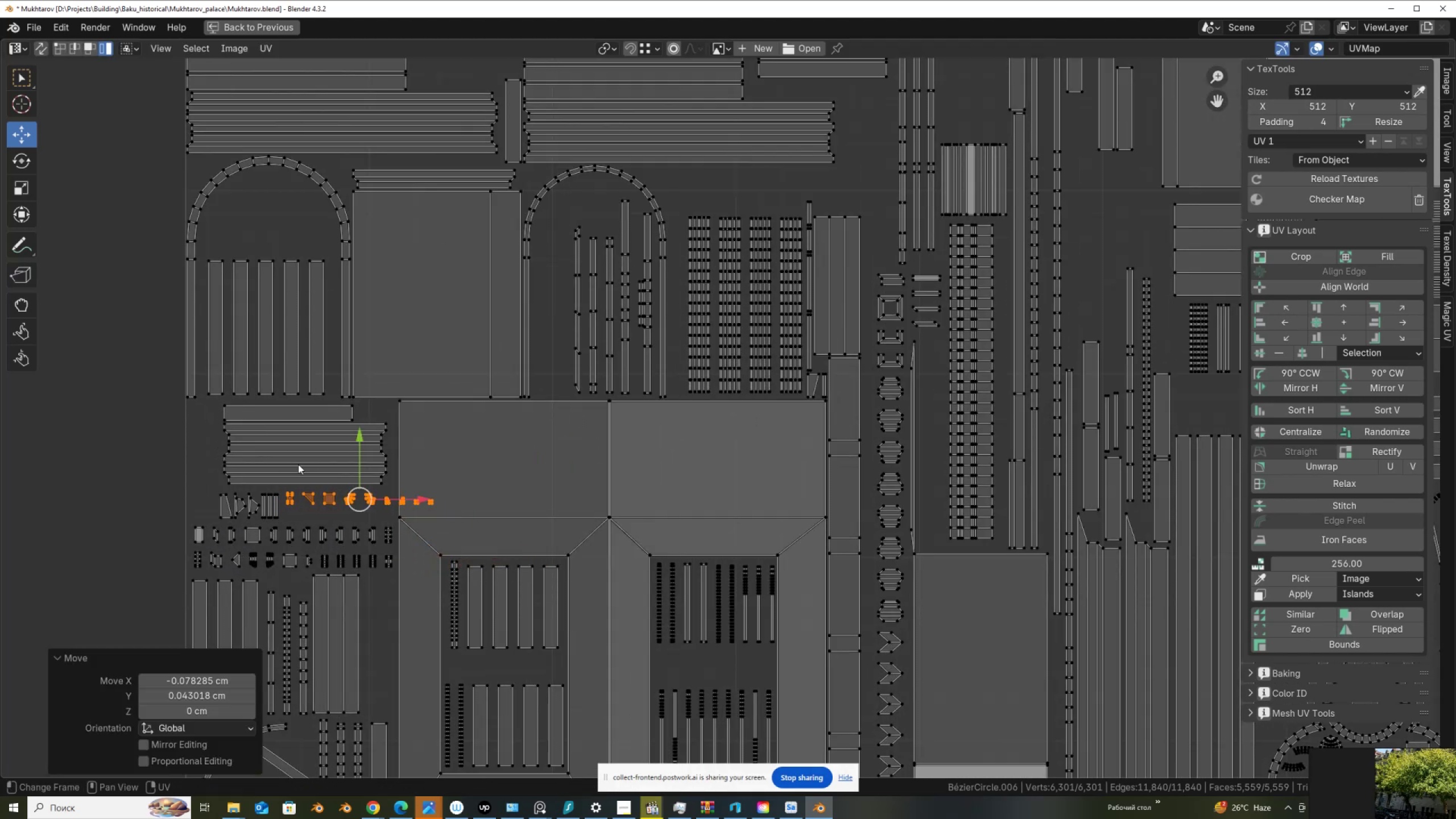 
hold_key(key=ControlLeft, duration=1.0)
left_click_drag(start_coordinate=[279, 477], to_coordinate=[395, 513])
 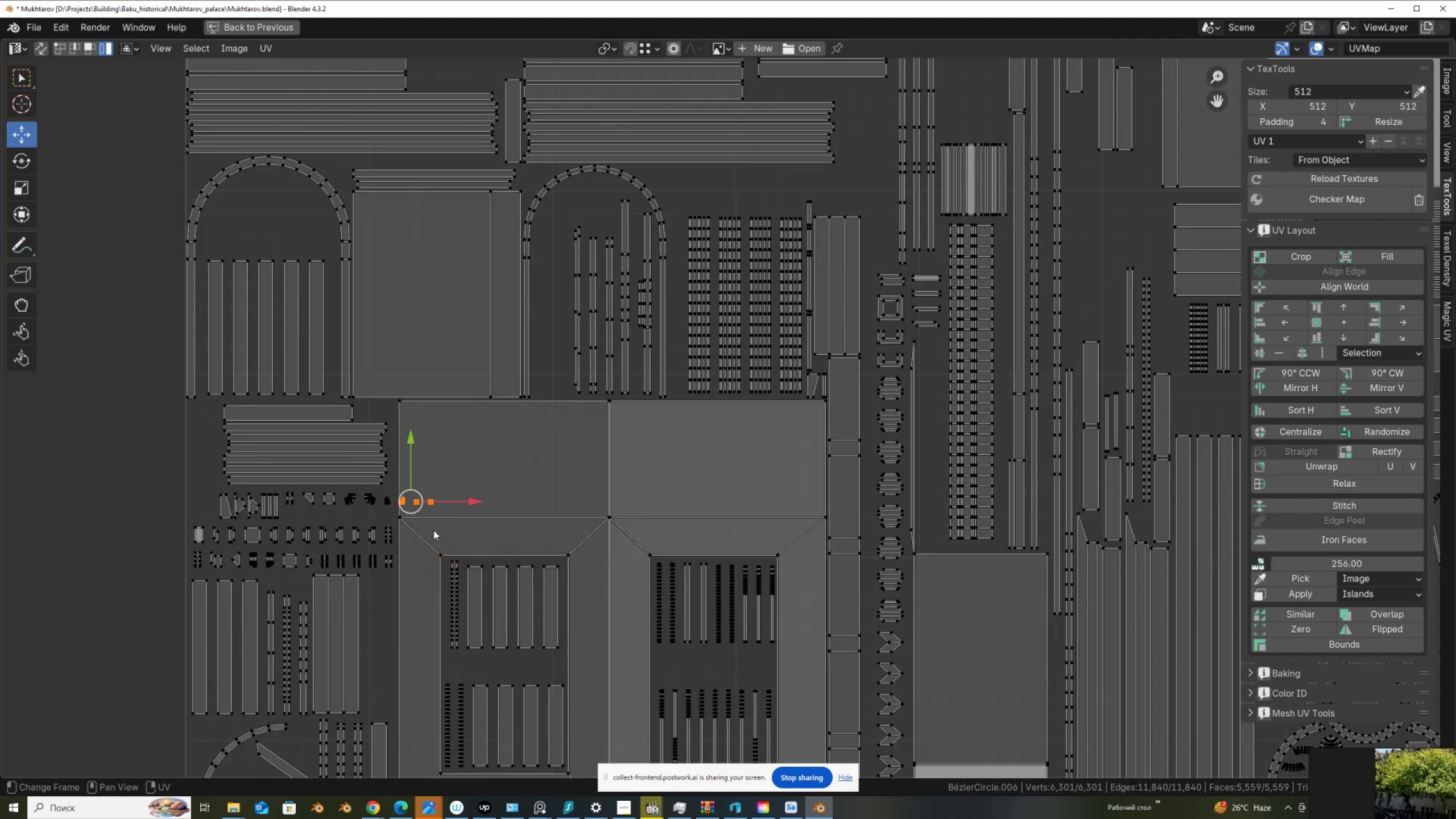 
key(G)
 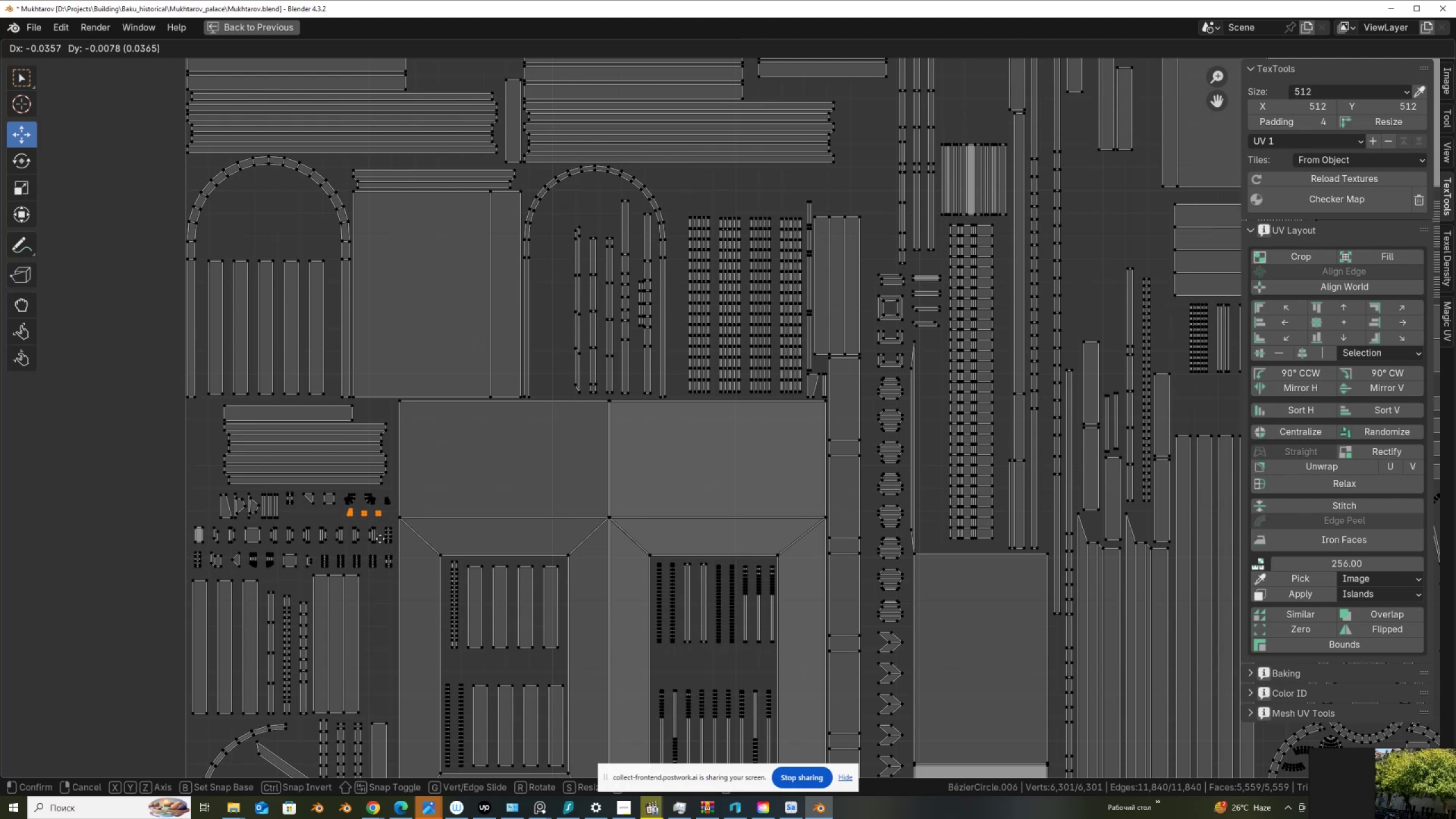 
left_click([382, 539])
 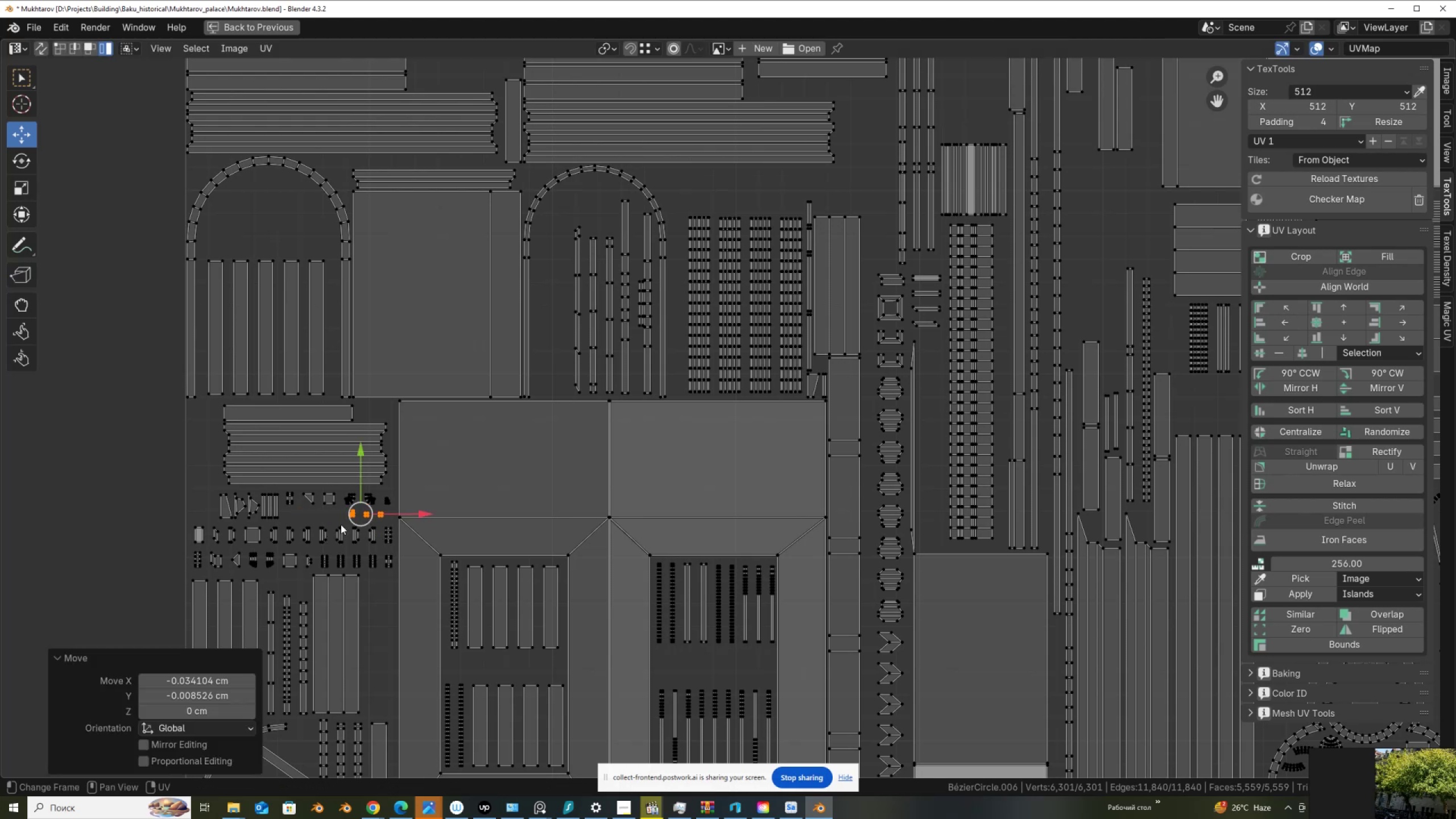 
scroll: coordinate [303, 469], scroll_direction: down, amount: 6.0
 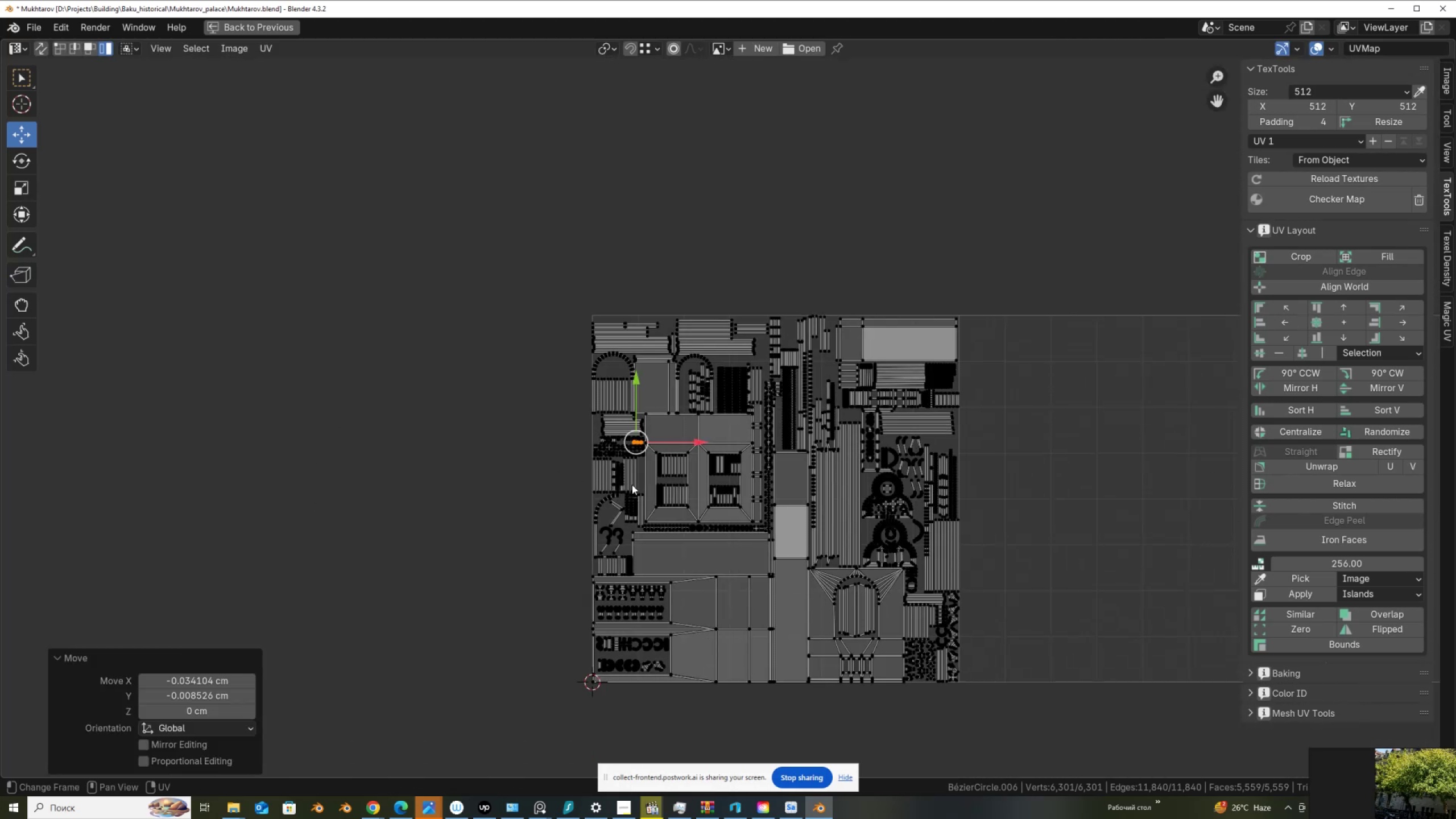 
scroll: coordinate [859, 445], scroll_direction: up, amount: 2.0
 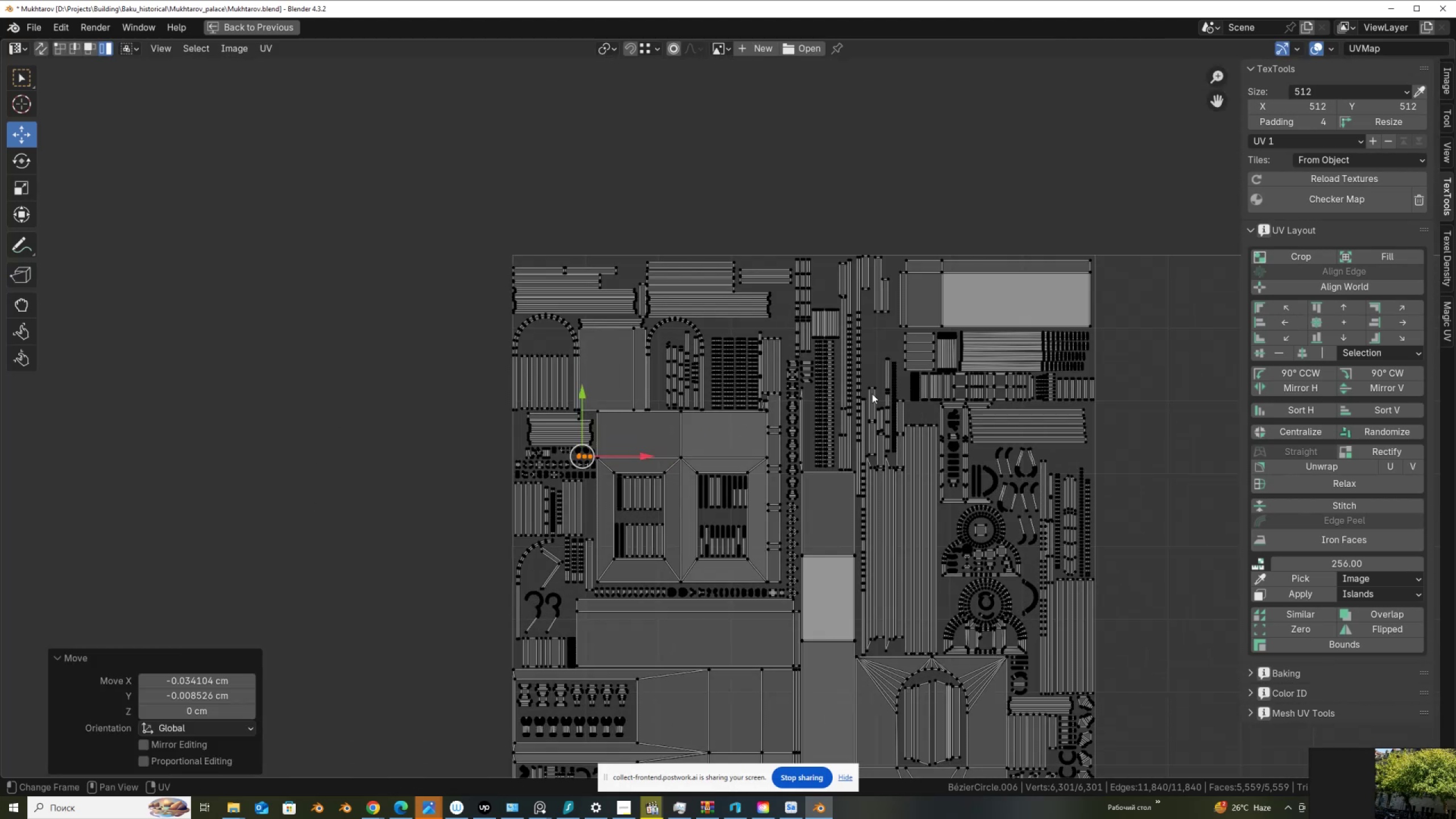 
scroll: coordinate [863, 354], scroll_direction: down, amount: 2.0
 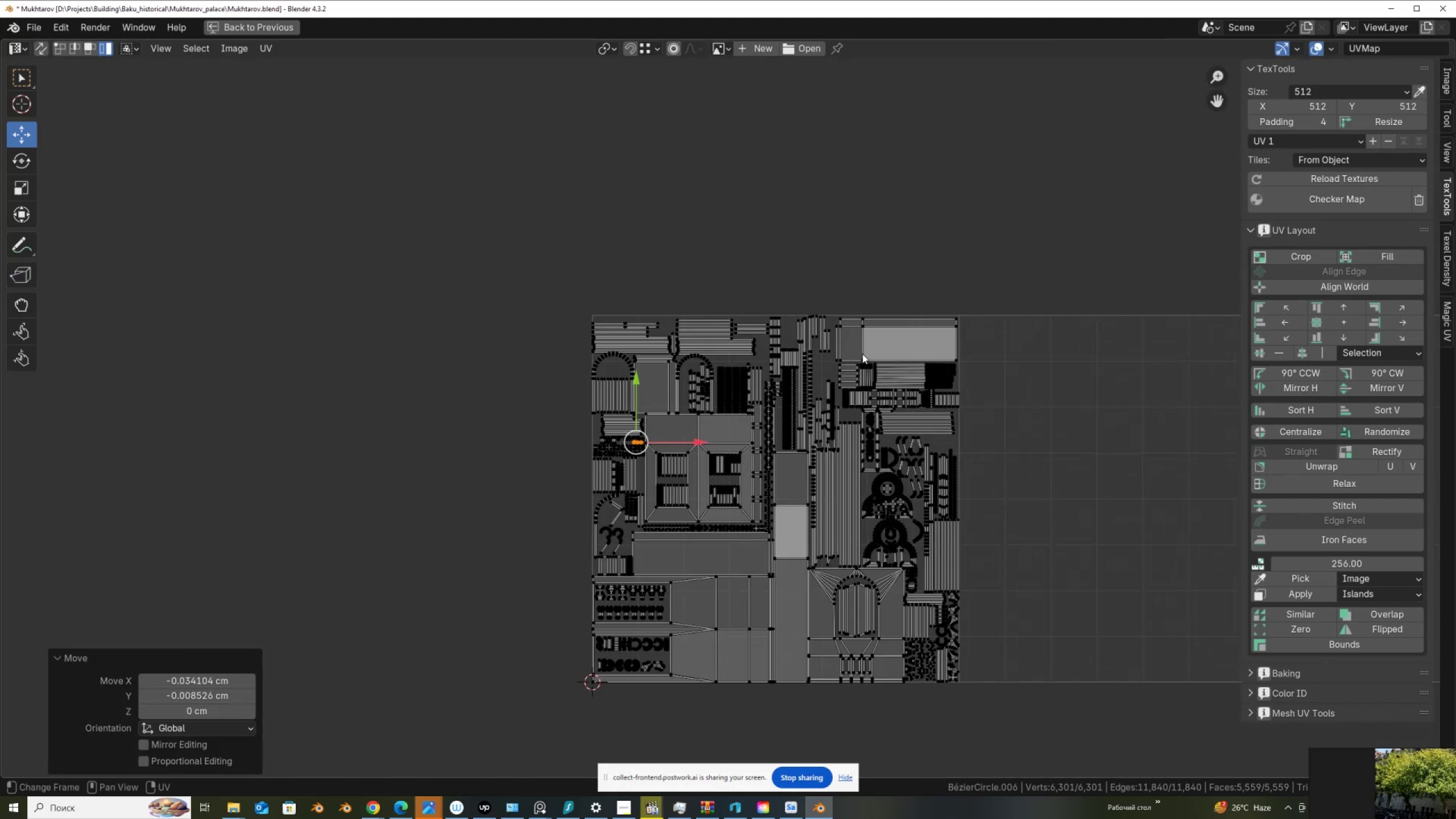 
key(Control+Space)
 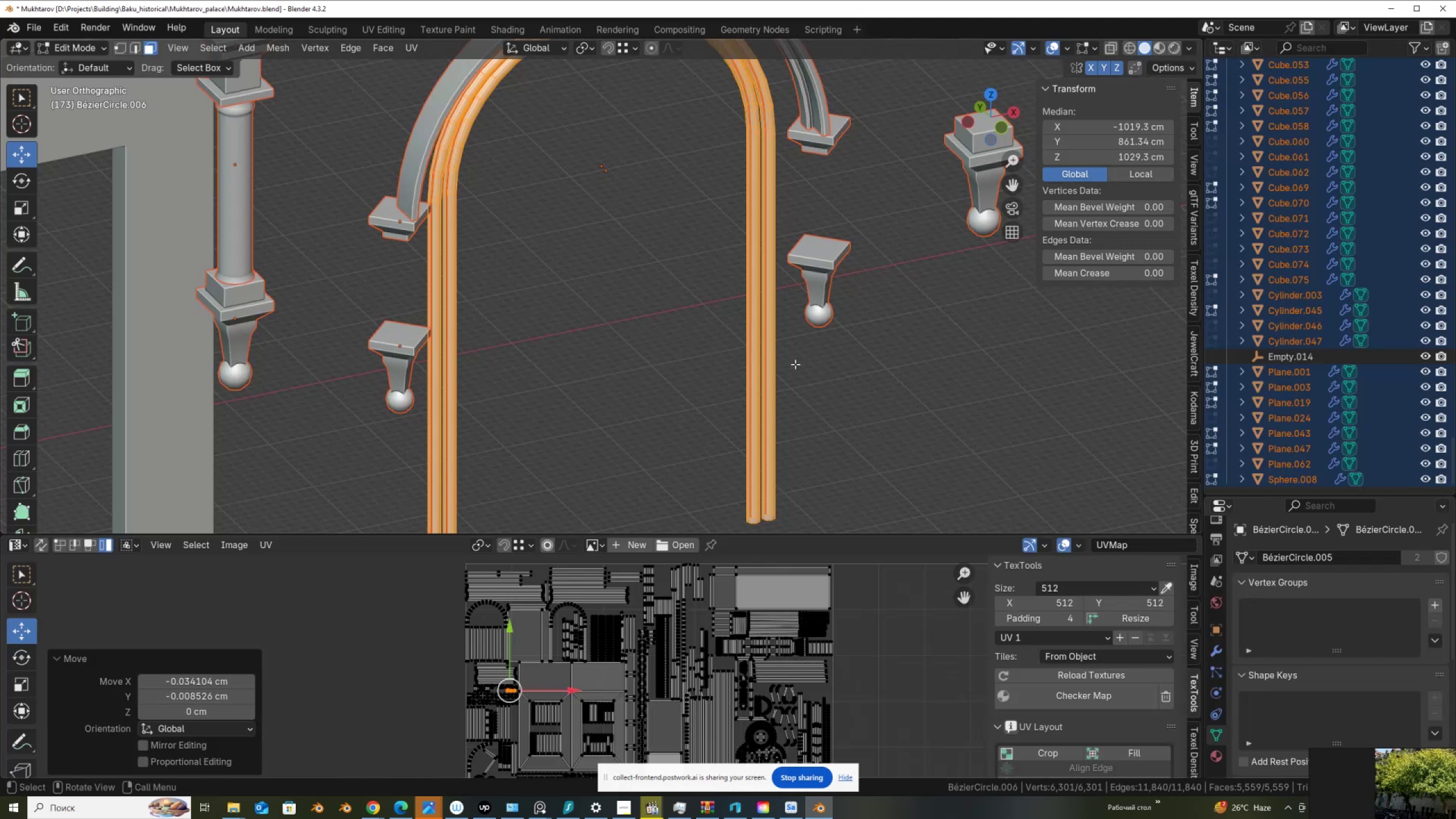 
scroll: coordinate [608, 364], scroll_direction: down, amount: 13.0
 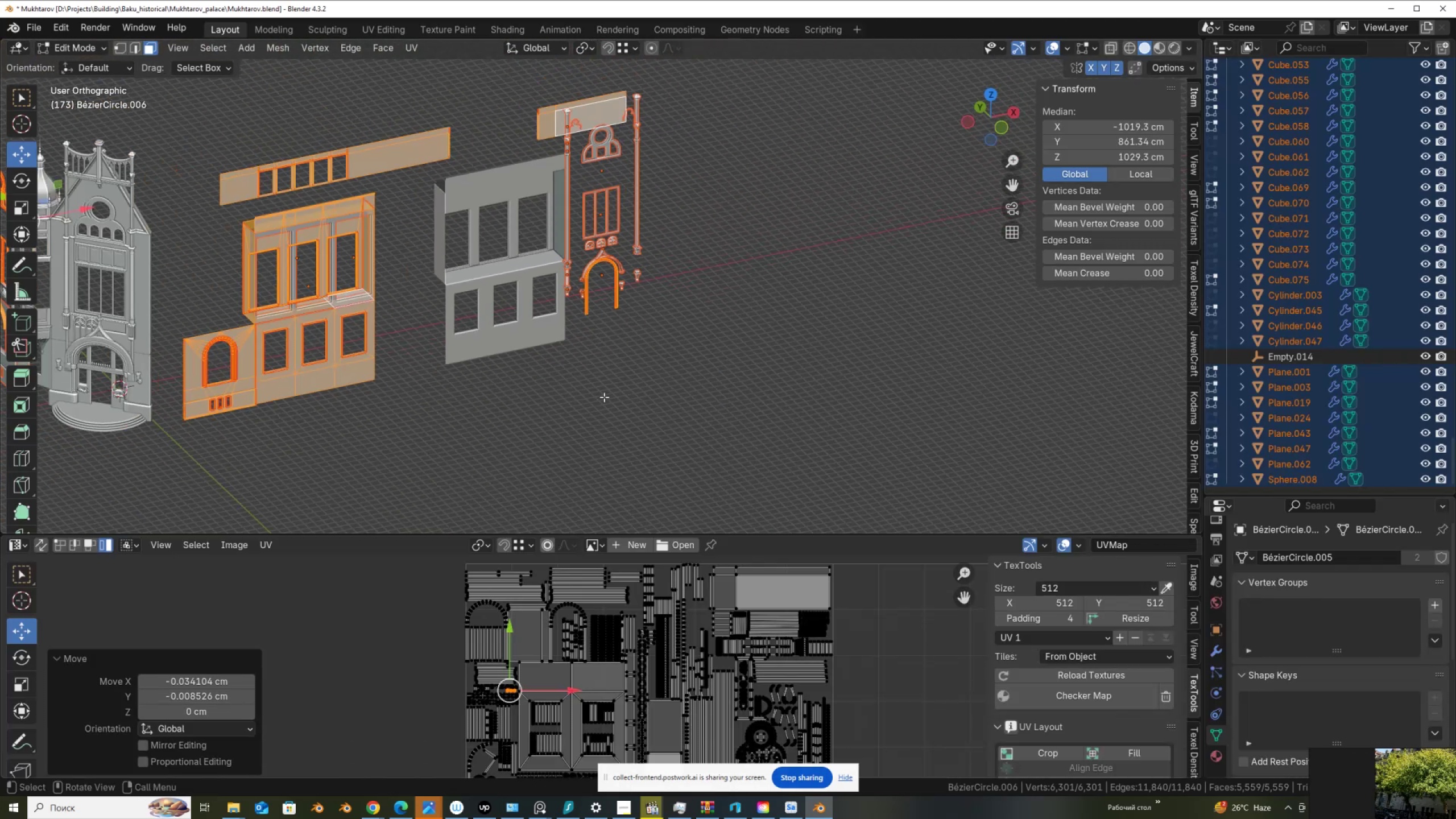 
key(NumpadDecimal)
 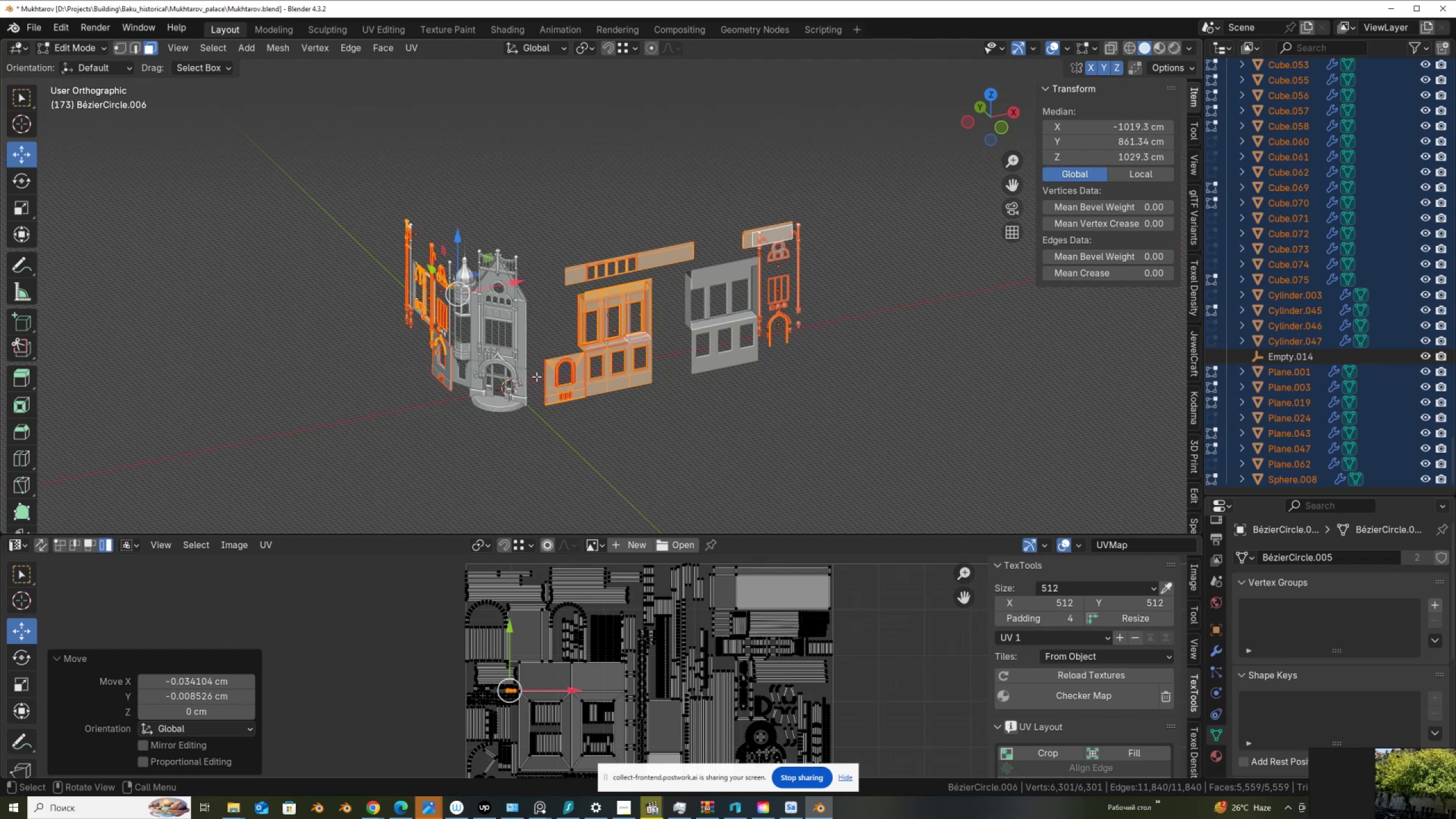 
key(Slash)
 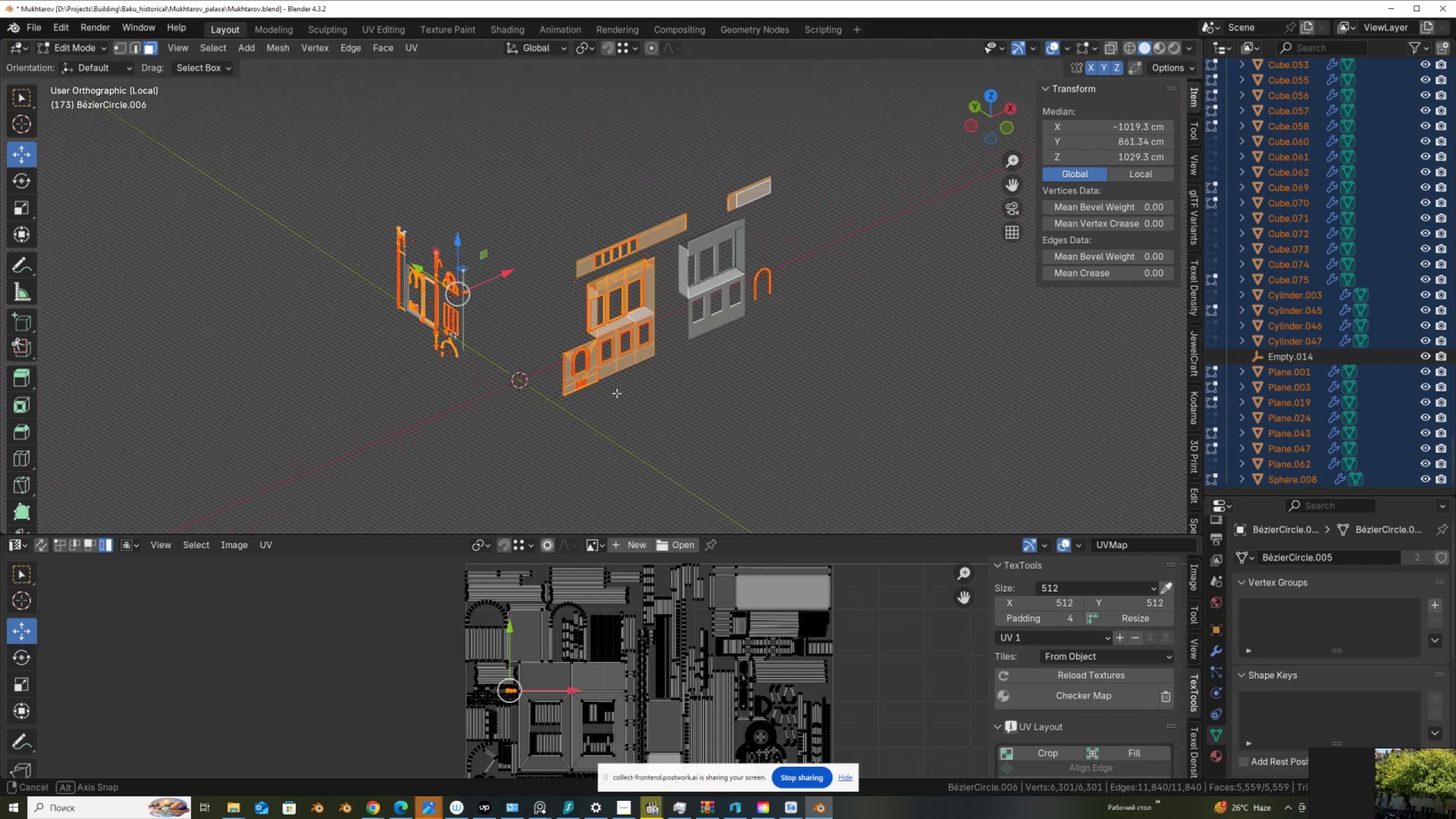 
scroll: coordinate [615, 393], scroll_direction: up, amount: 1.0
 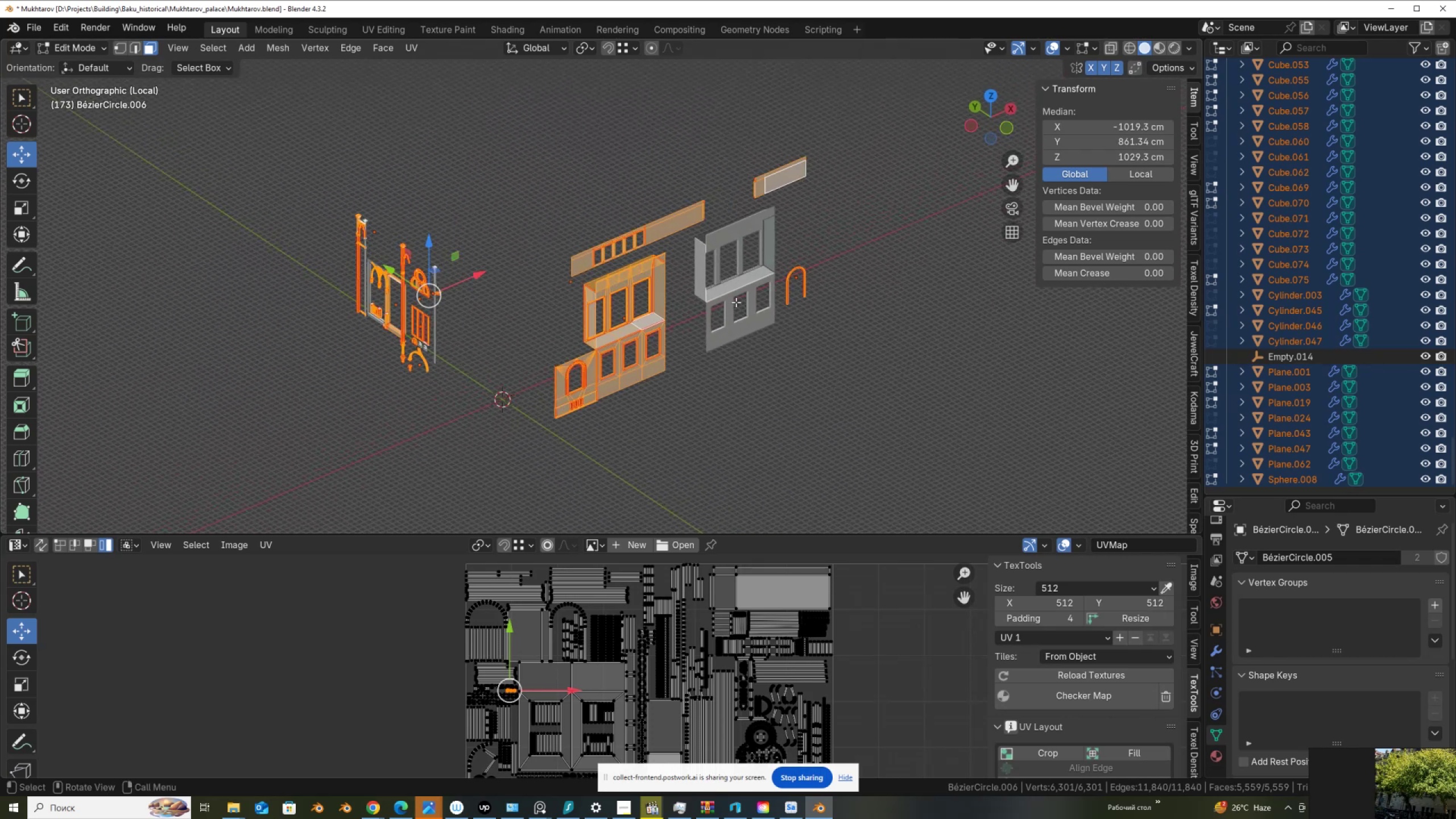 
key(Tab)
 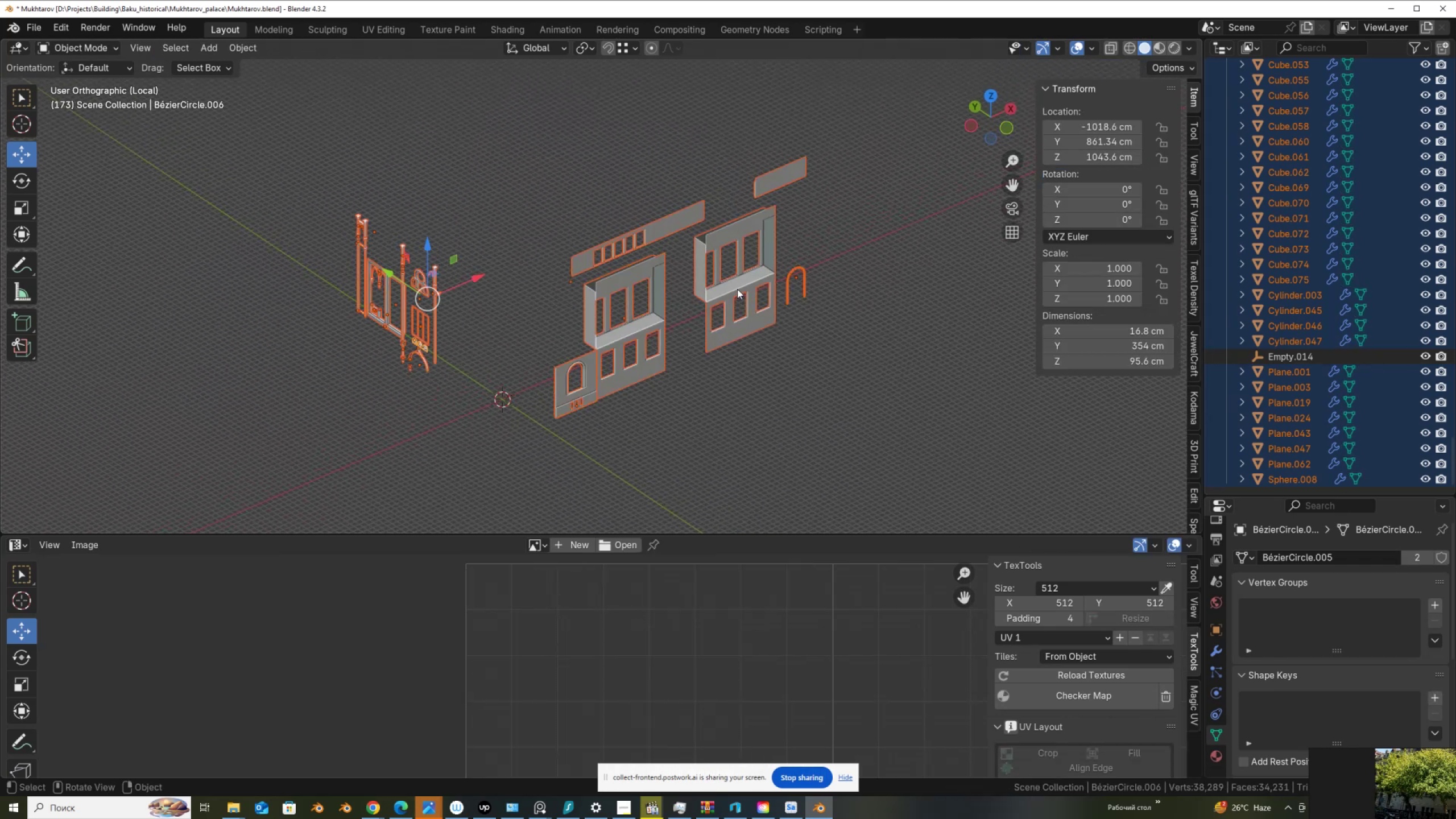 
left_click([737, 288])
 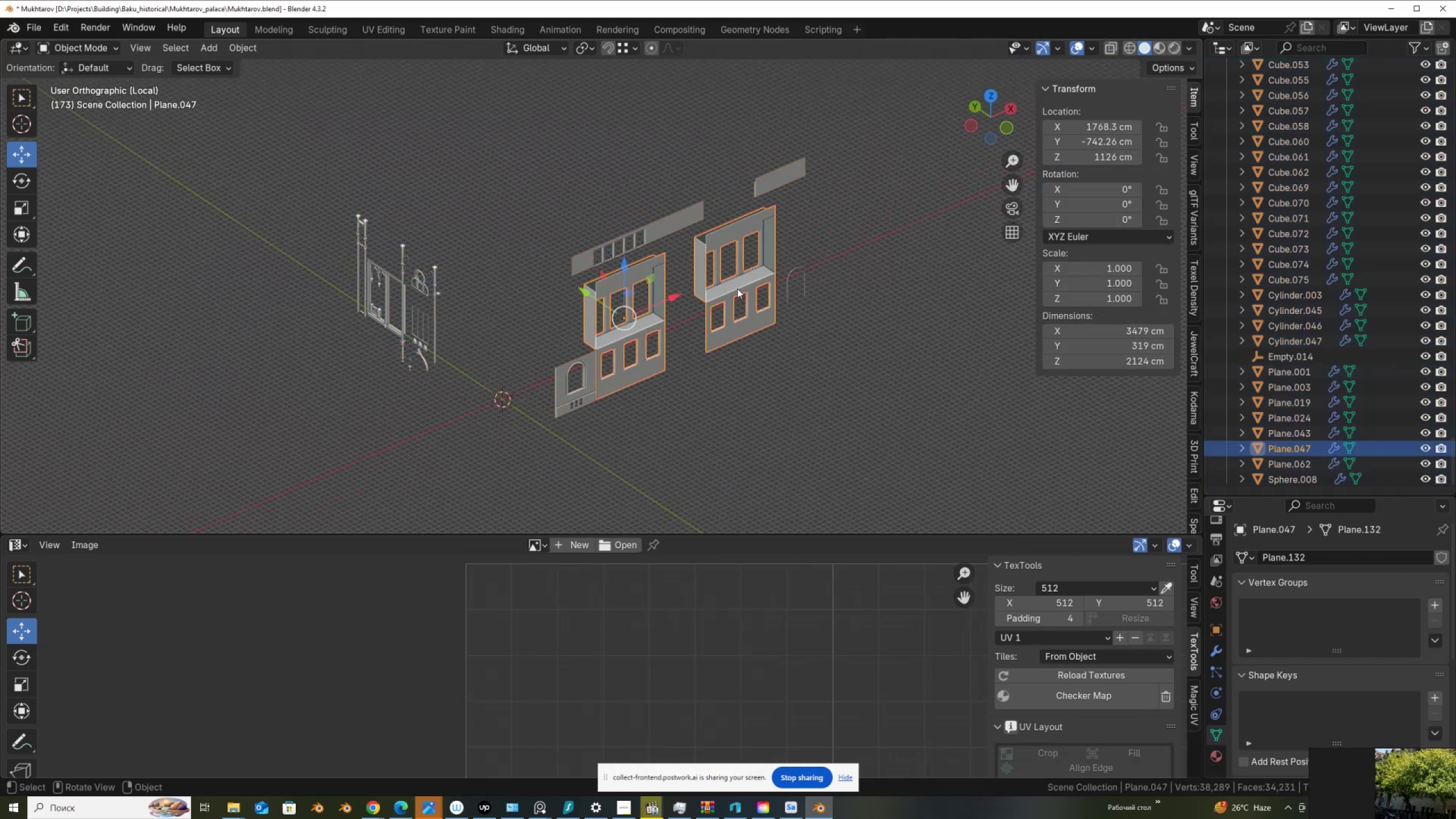 
key(Tab)
 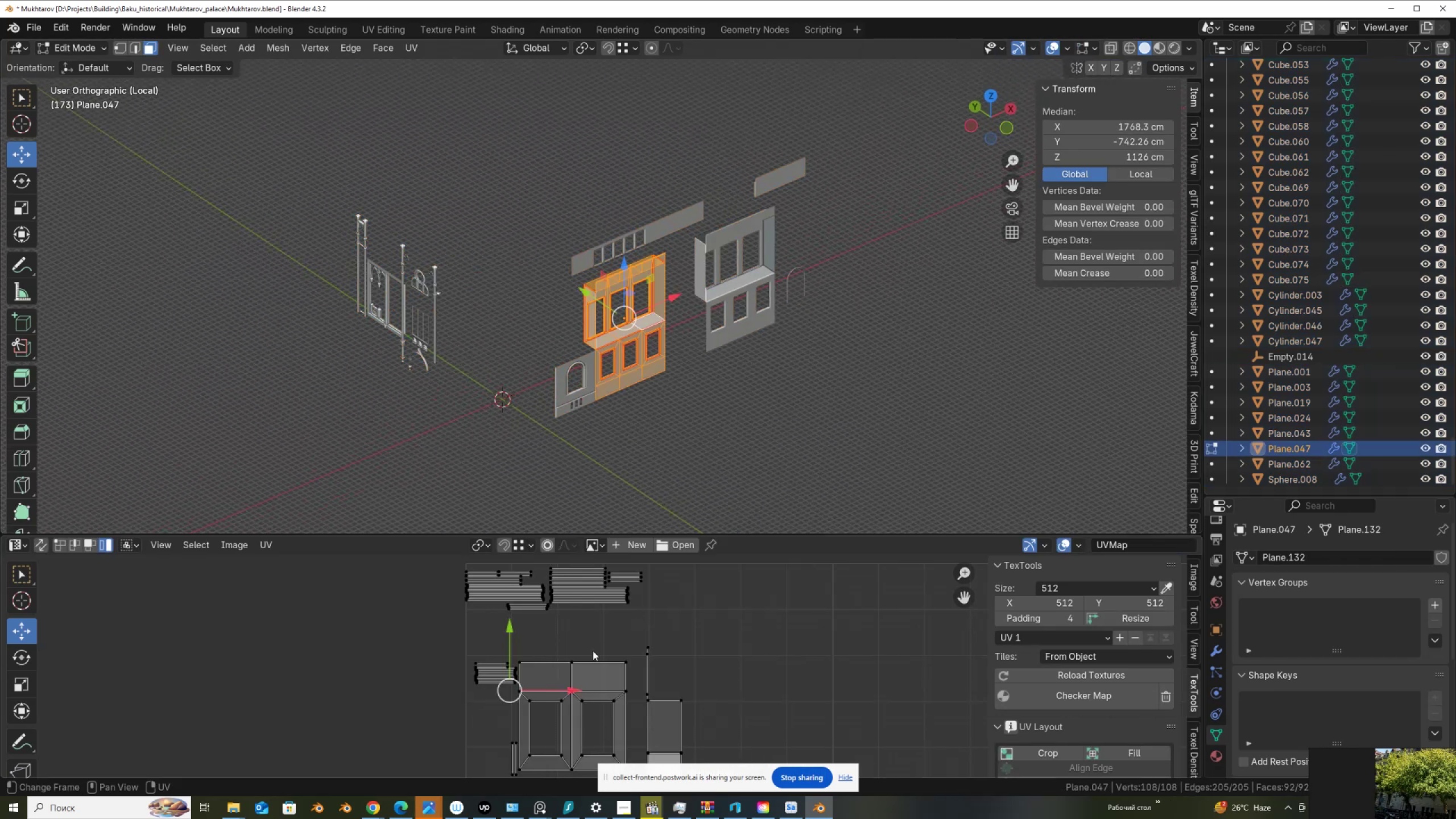 
scroll: coordinate [601, 631], scroll_direction: down, amount: 8.0
 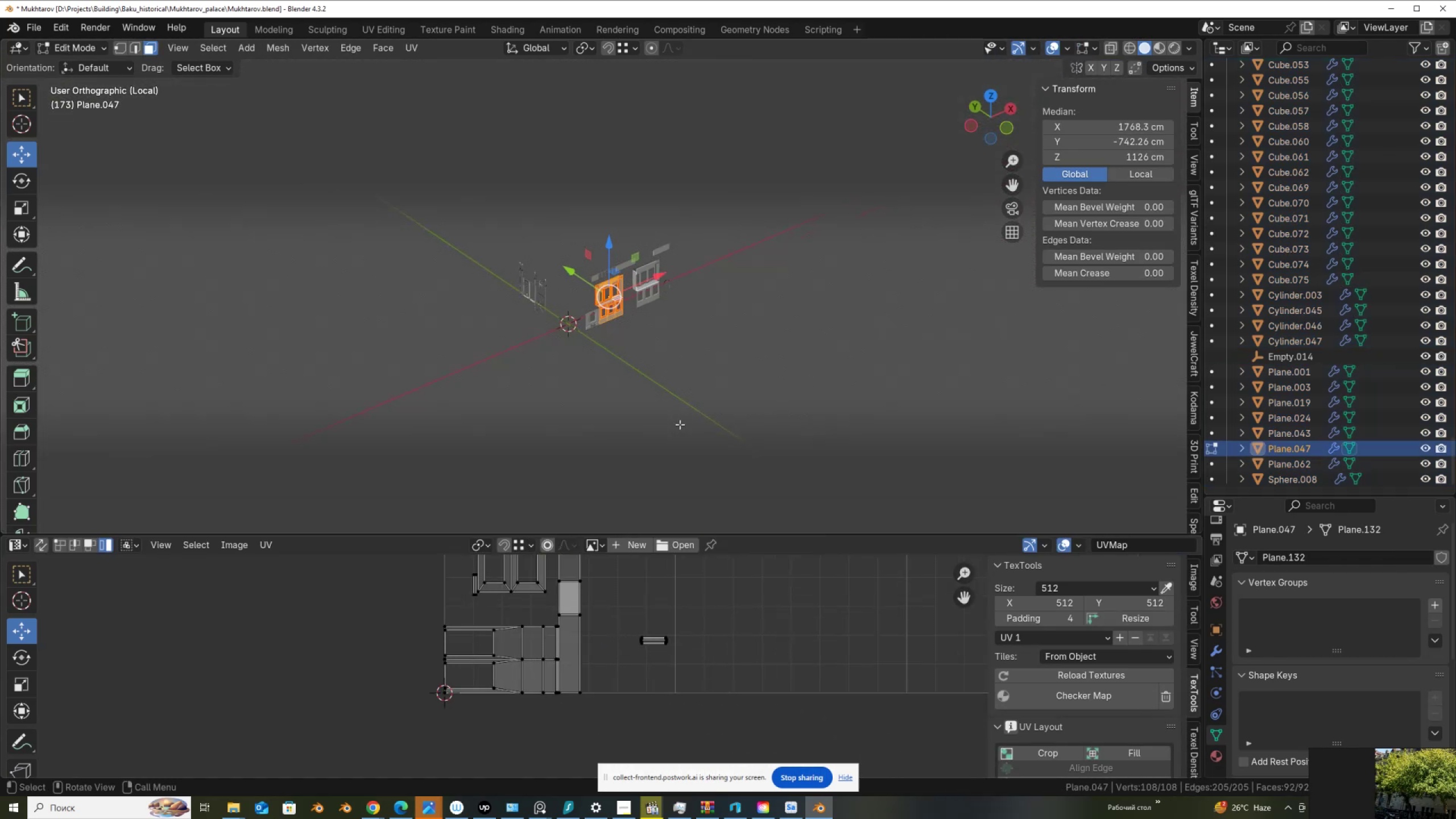 
scroll: coordinate [689, 352], scroll_direction: up, amount: 12.0
 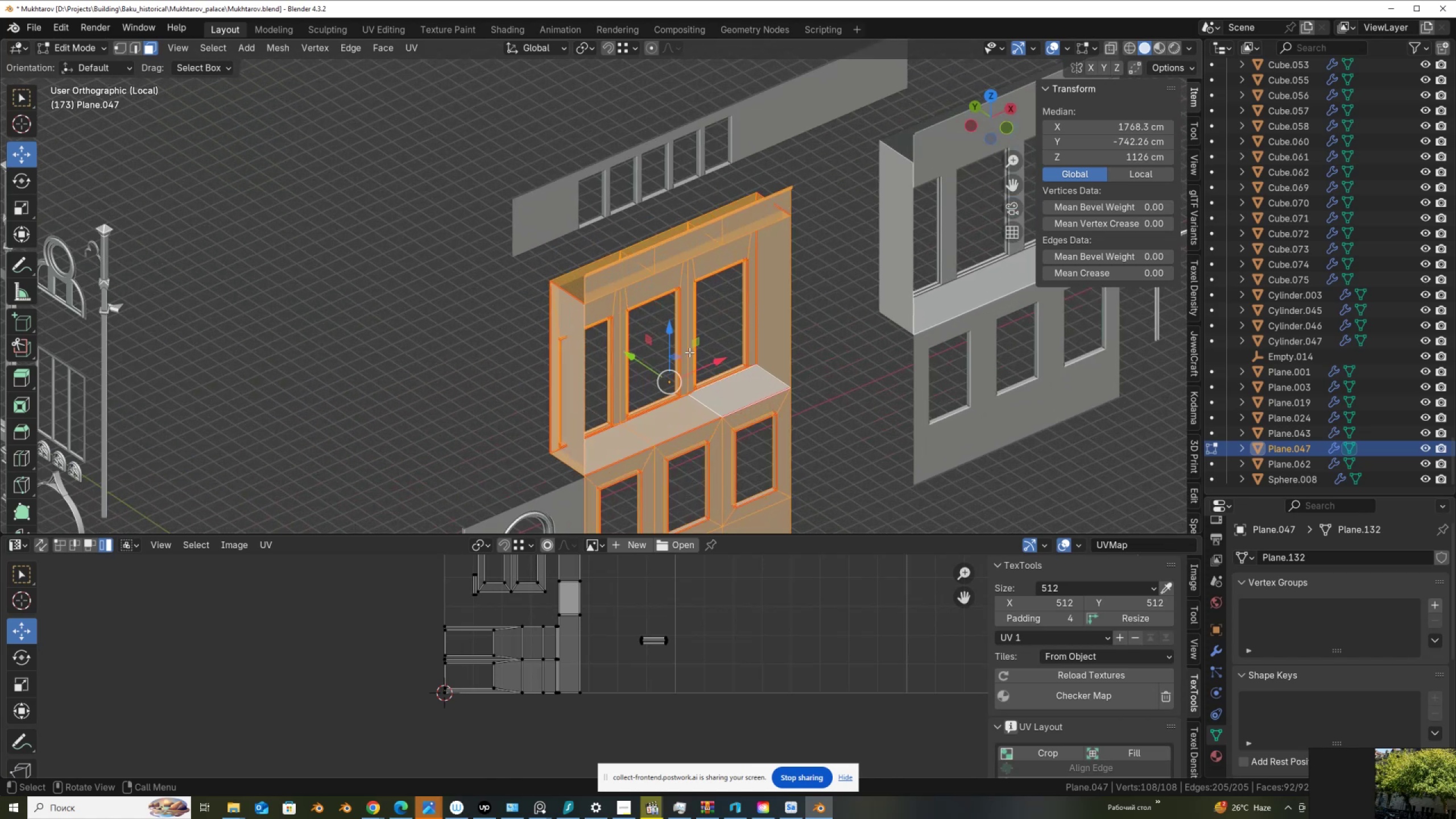 
key(Tab)
 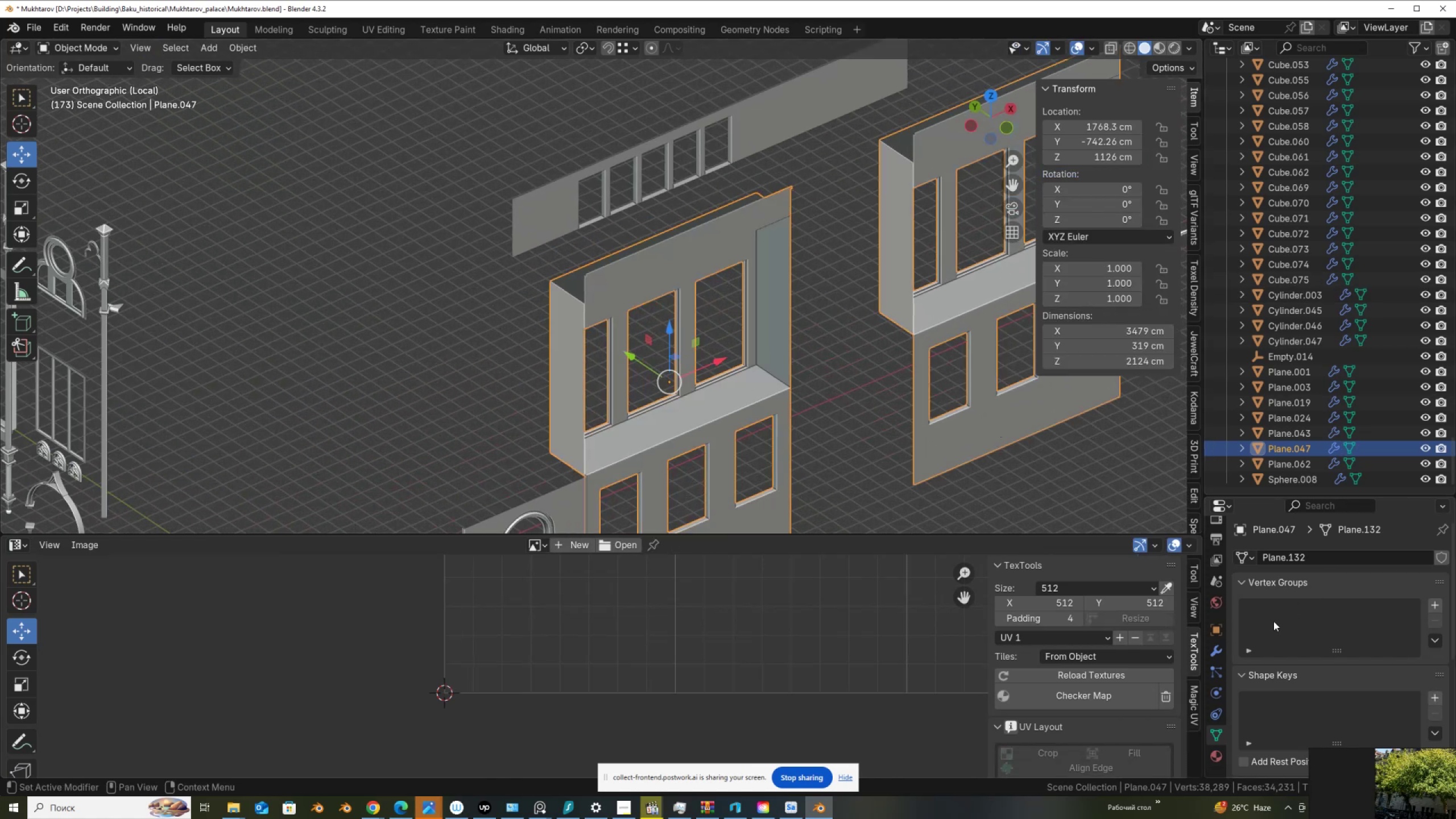 
left_click([1285, 479])
 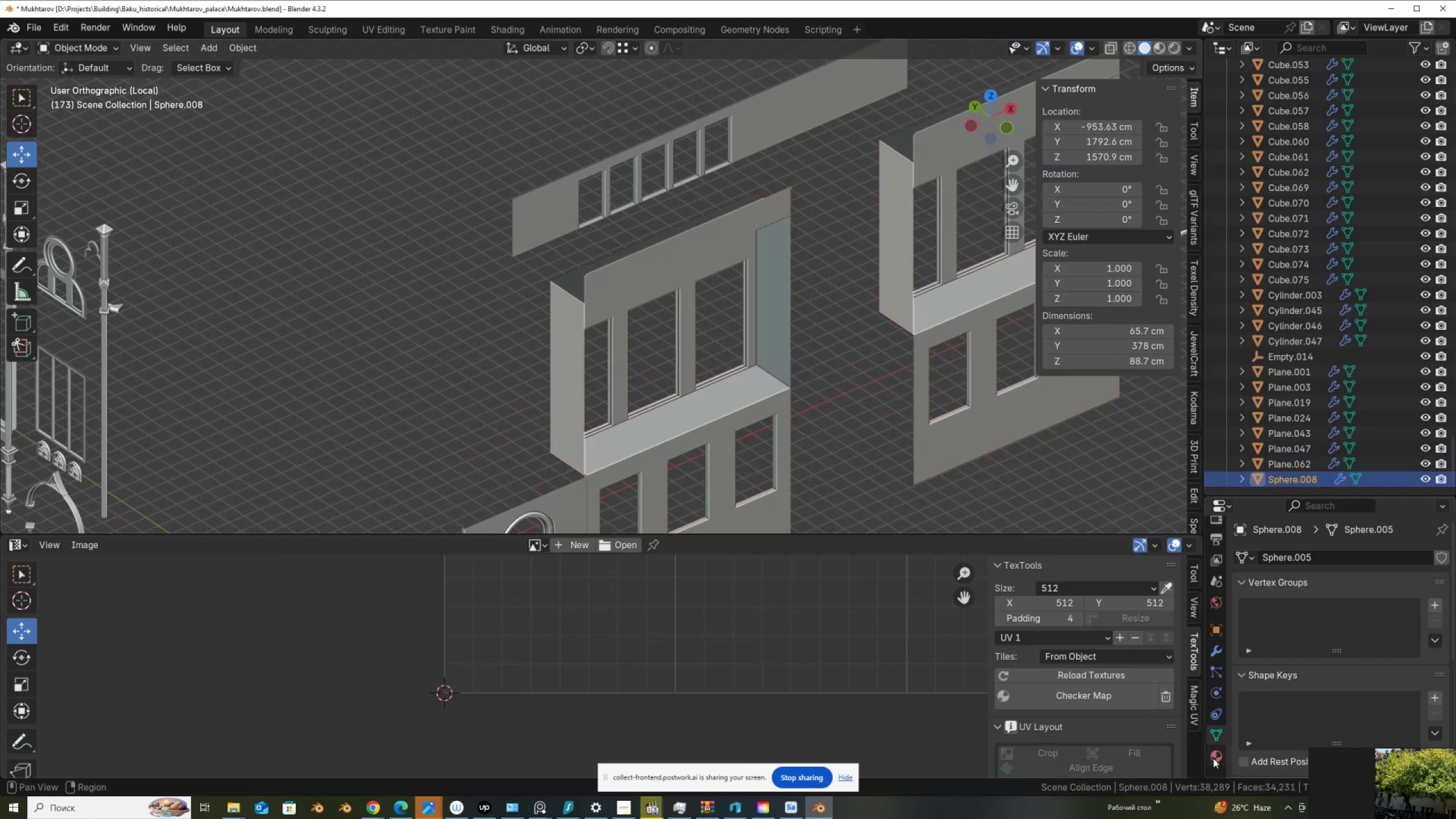 
left_click([1213, 758])
 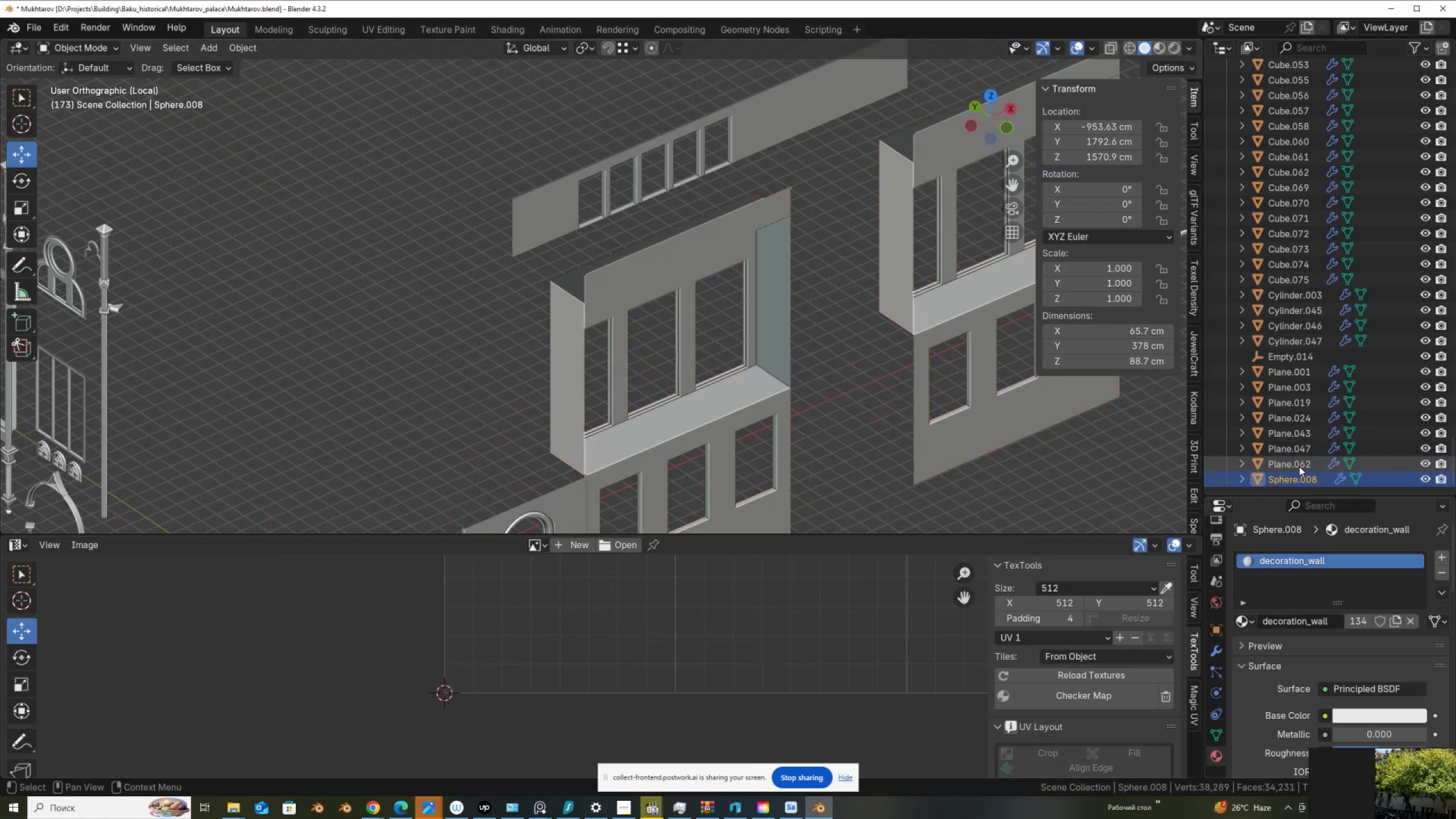 
scroll: coordinate [1280, 415], scroll_direction: up, amount: 21.0
 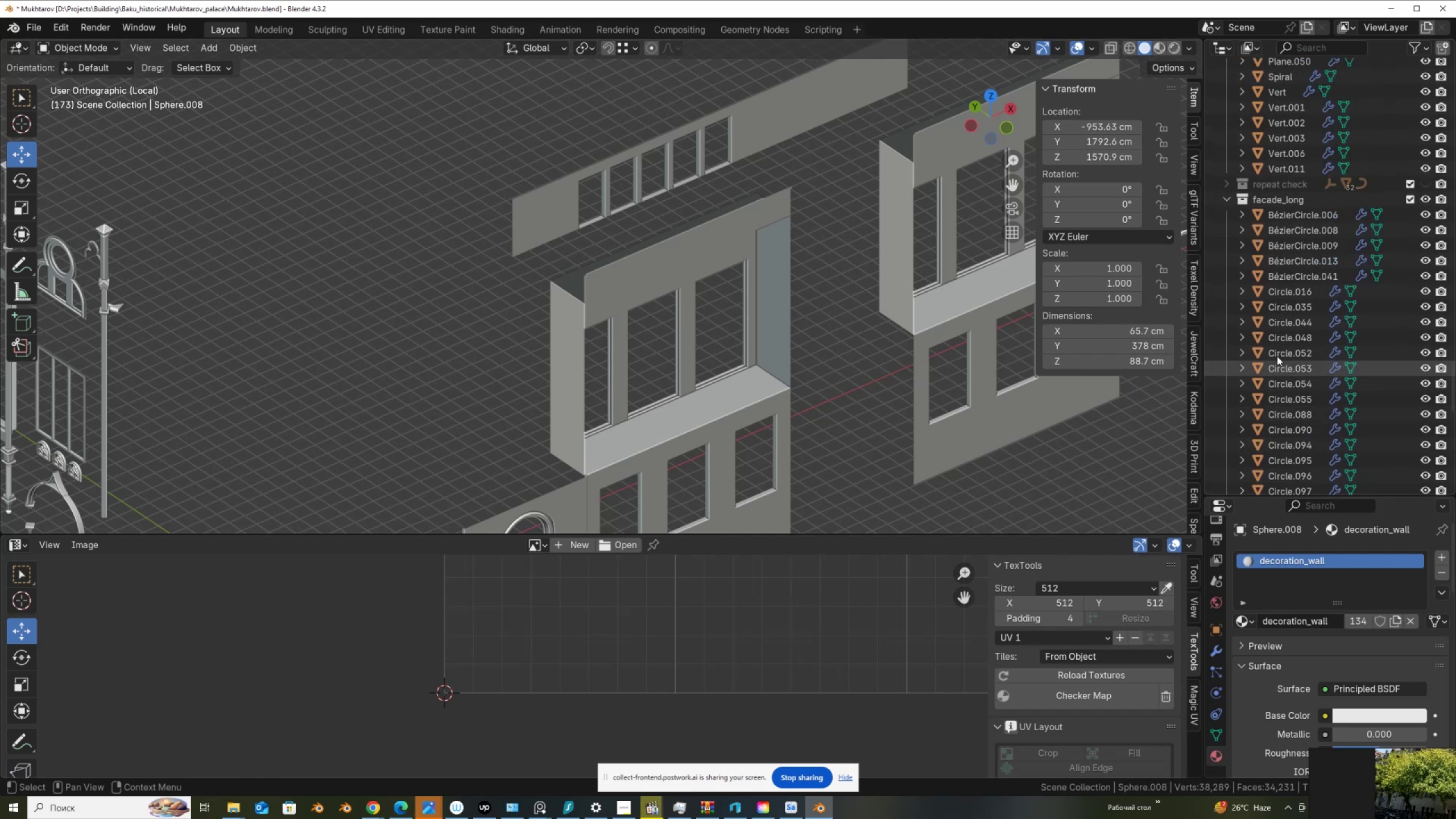 
hold_key(key=ShiftLeft, duration=1.52)
left_click([1289, 218])
 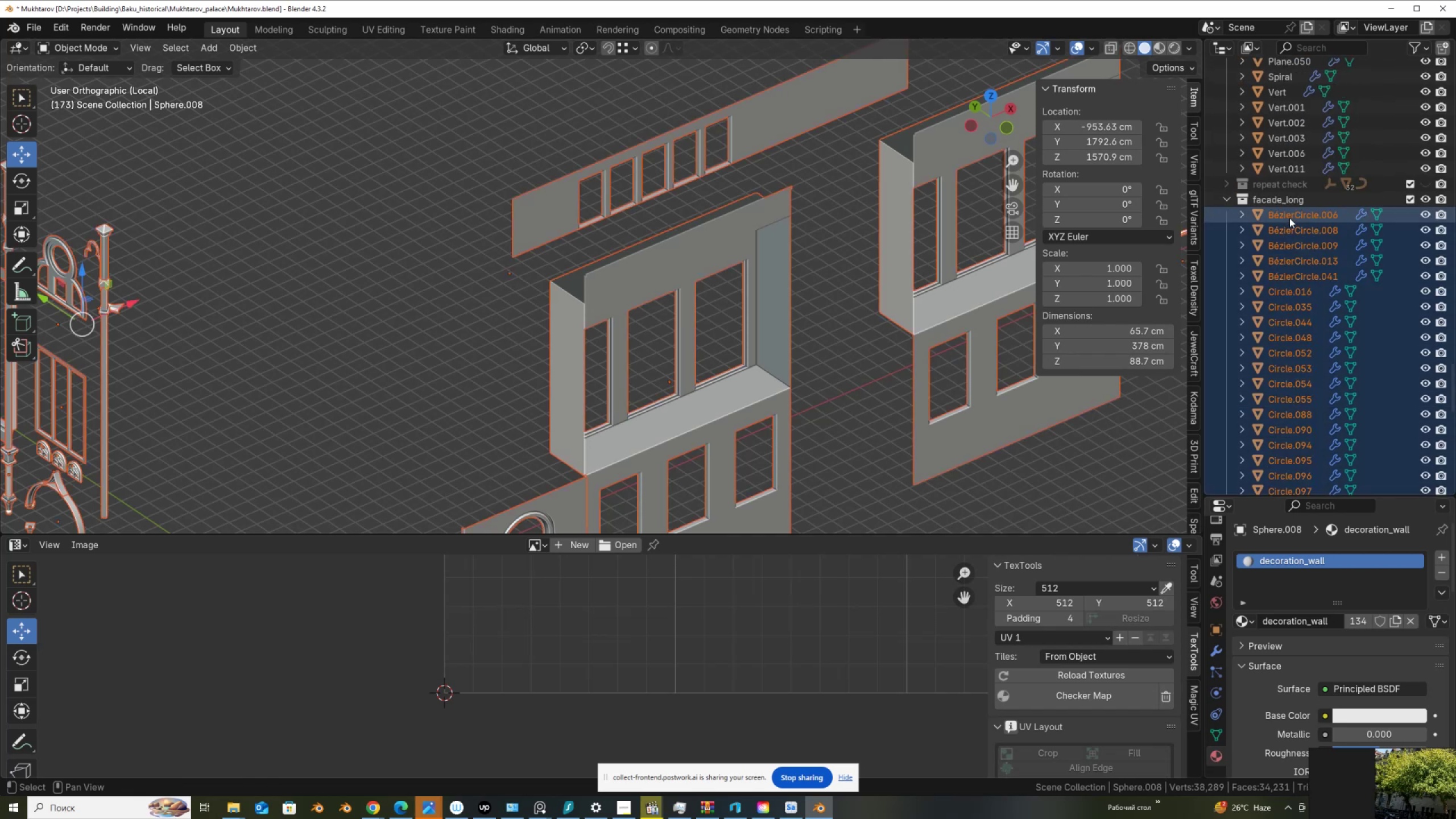 
hold_key(key=ShiftLeft, duration=1.53)
left_click([1284, 220])
 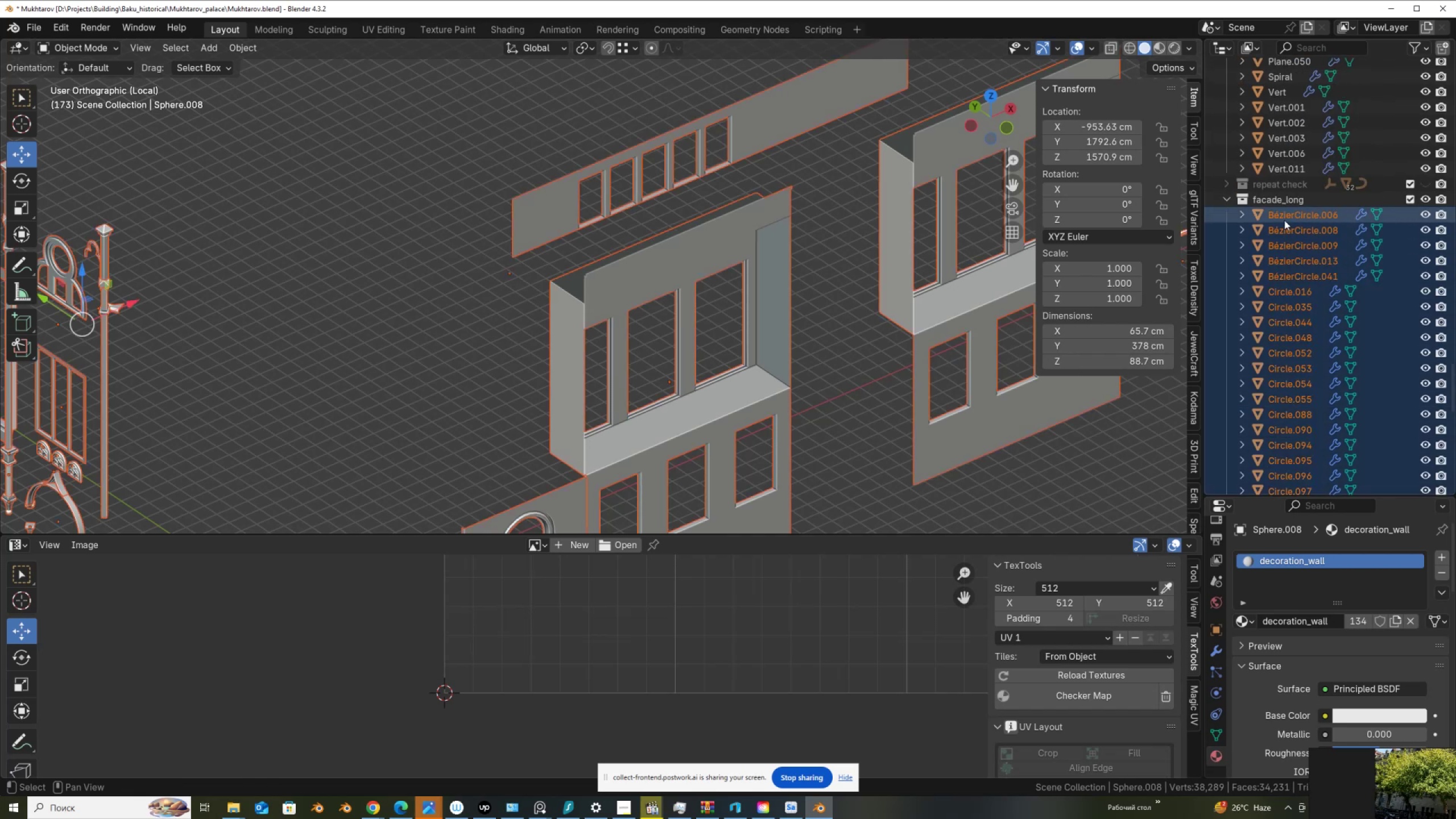 
hold_key(key=ShiftLeft, duration=0.43)
 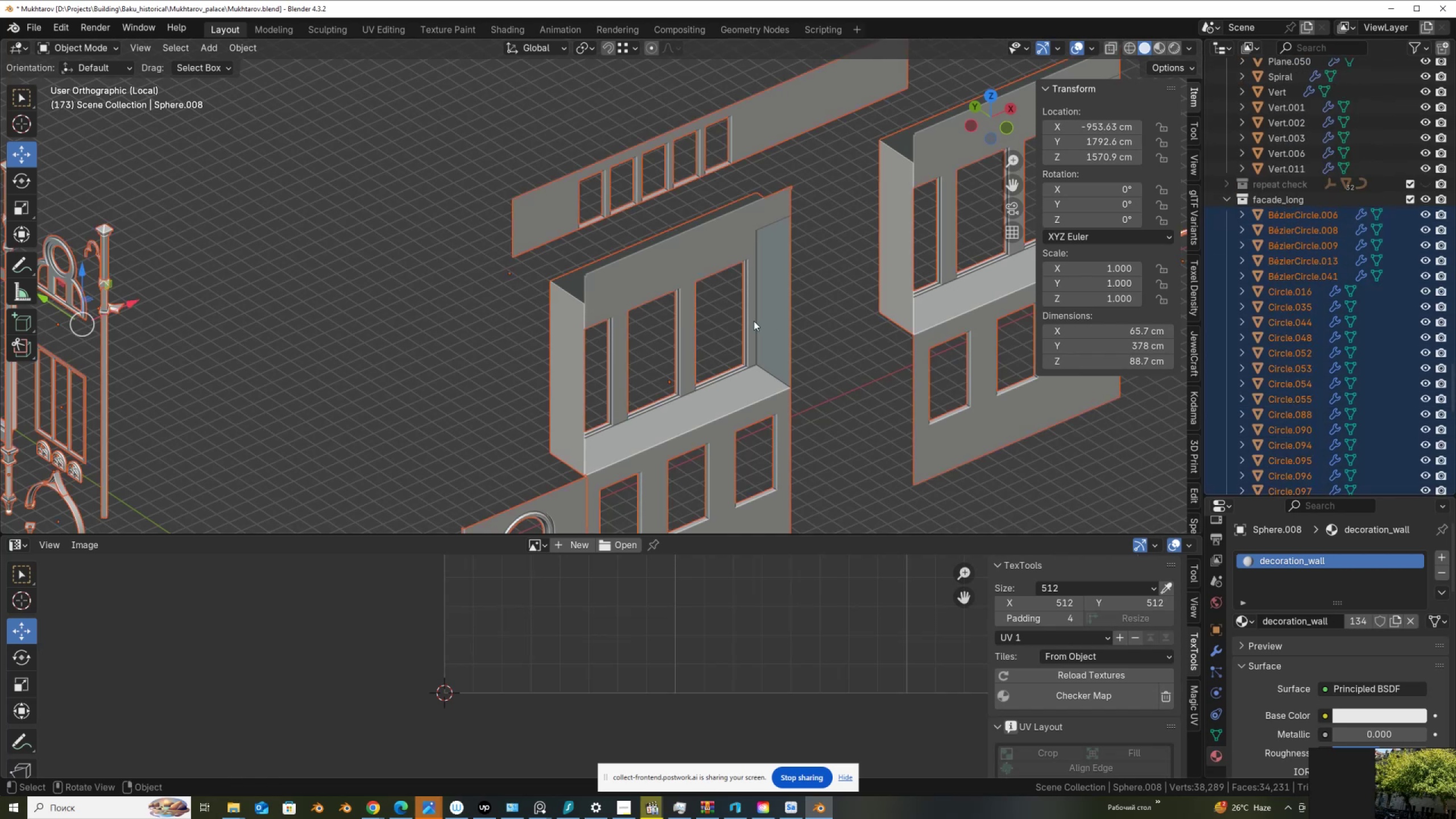 
hold_key(key=ShiftLeft, duration=1.32)
left_click([700, 267])
 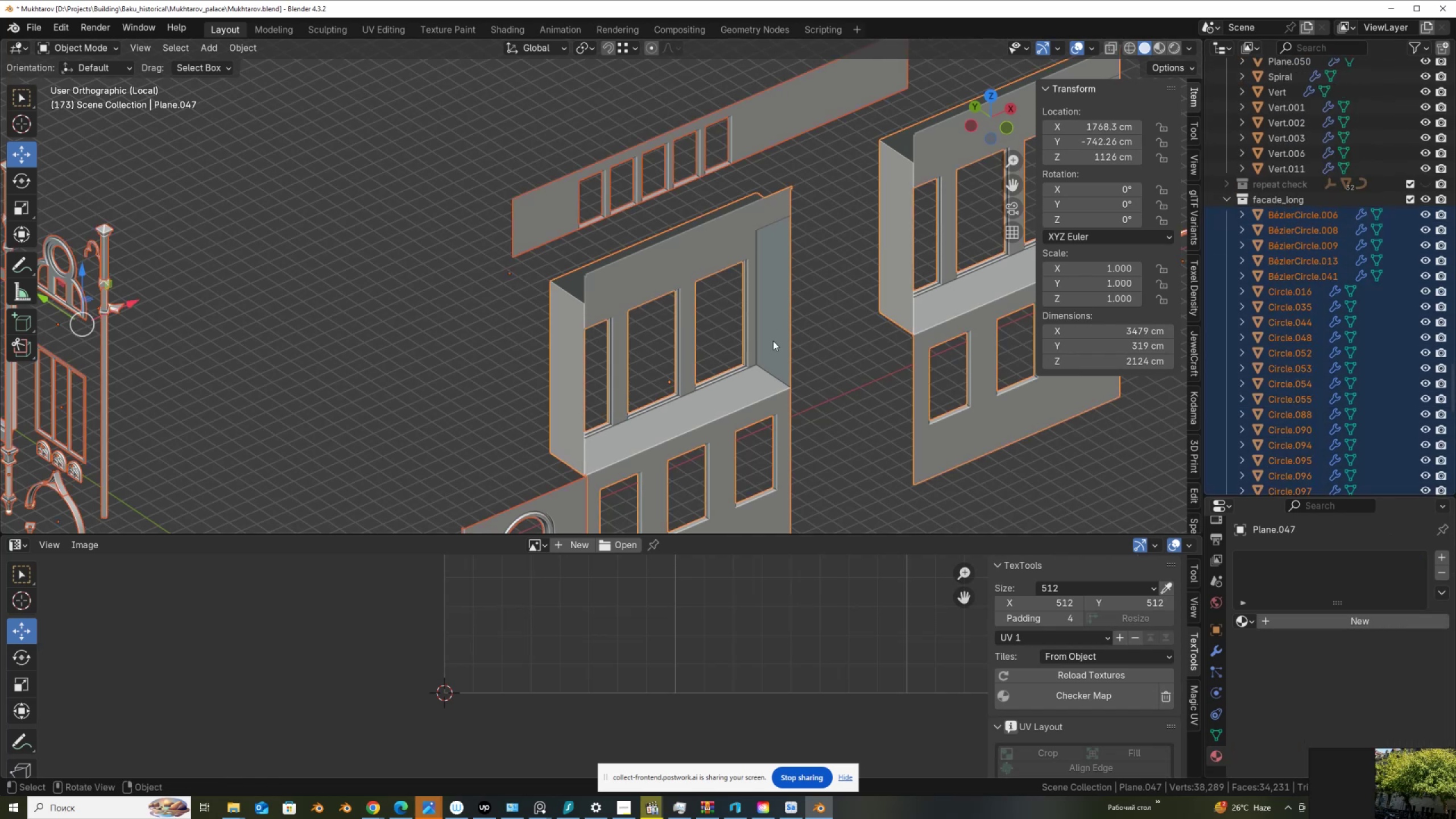 
mouse_move([1247, 616])
 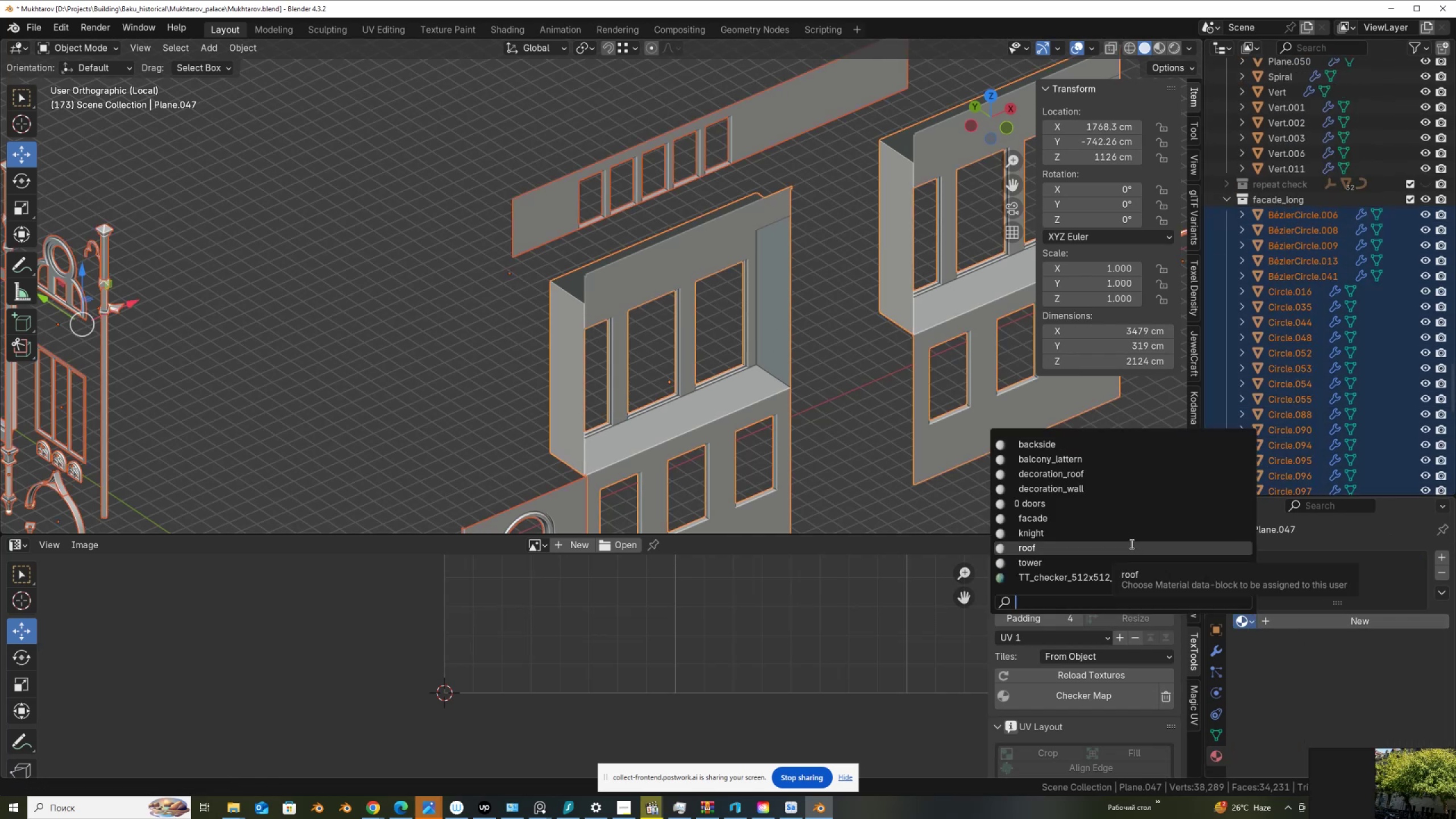 
scroll: coordinate [1119, 530], scroll_direction: up, amount: 8.0
 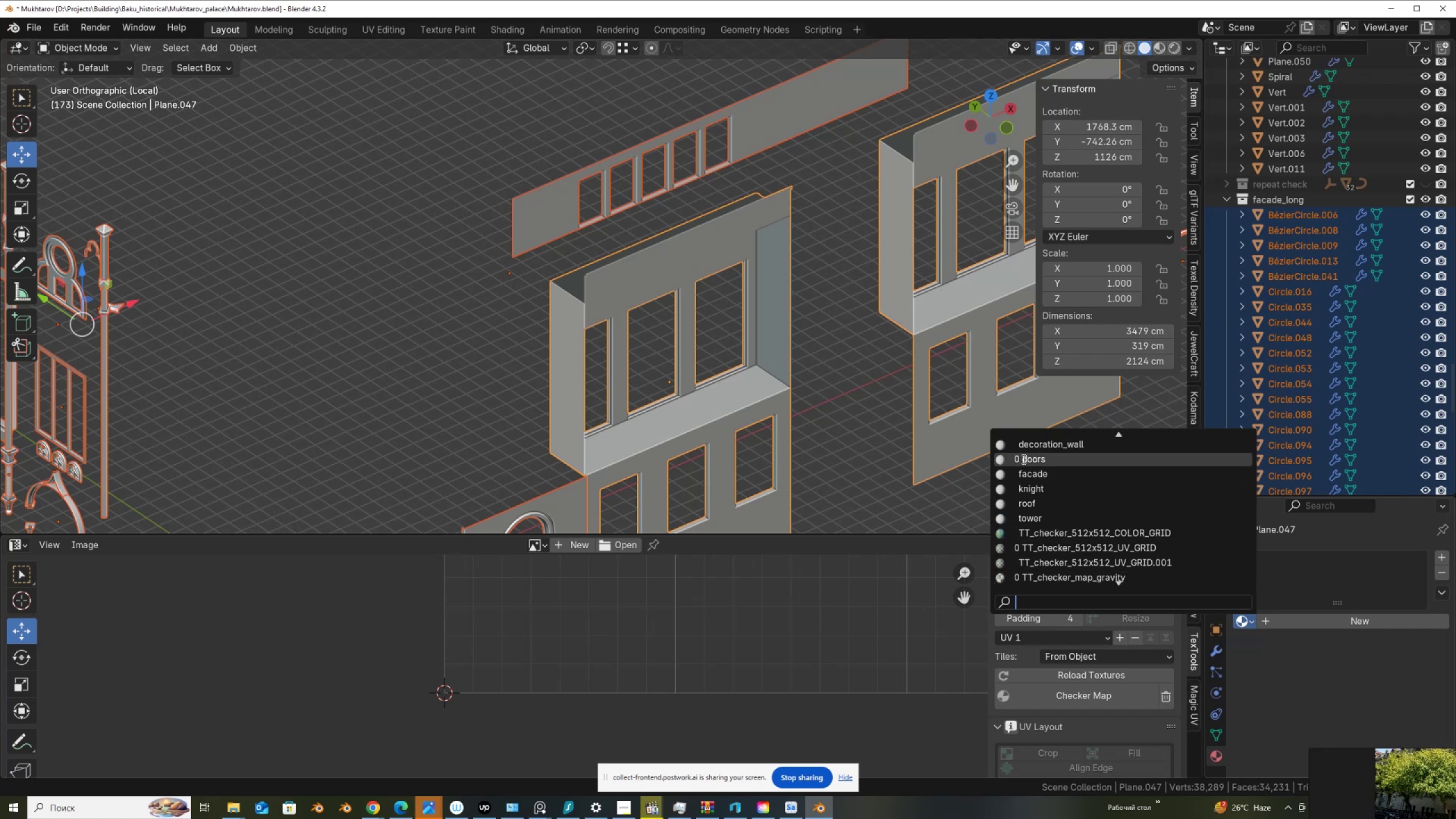 
left_click([1023, 458])
 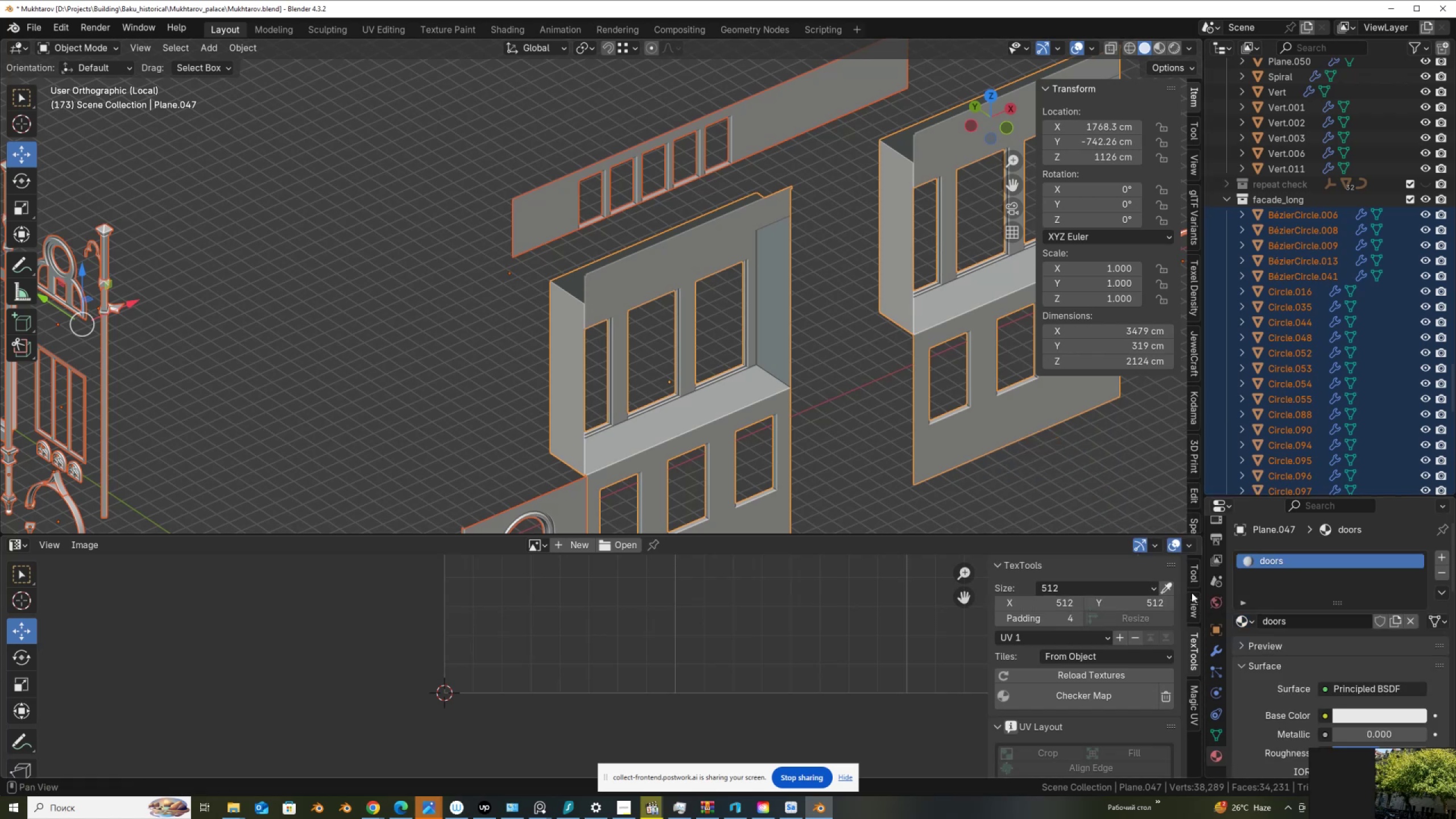 
left_click([1251, 621])
 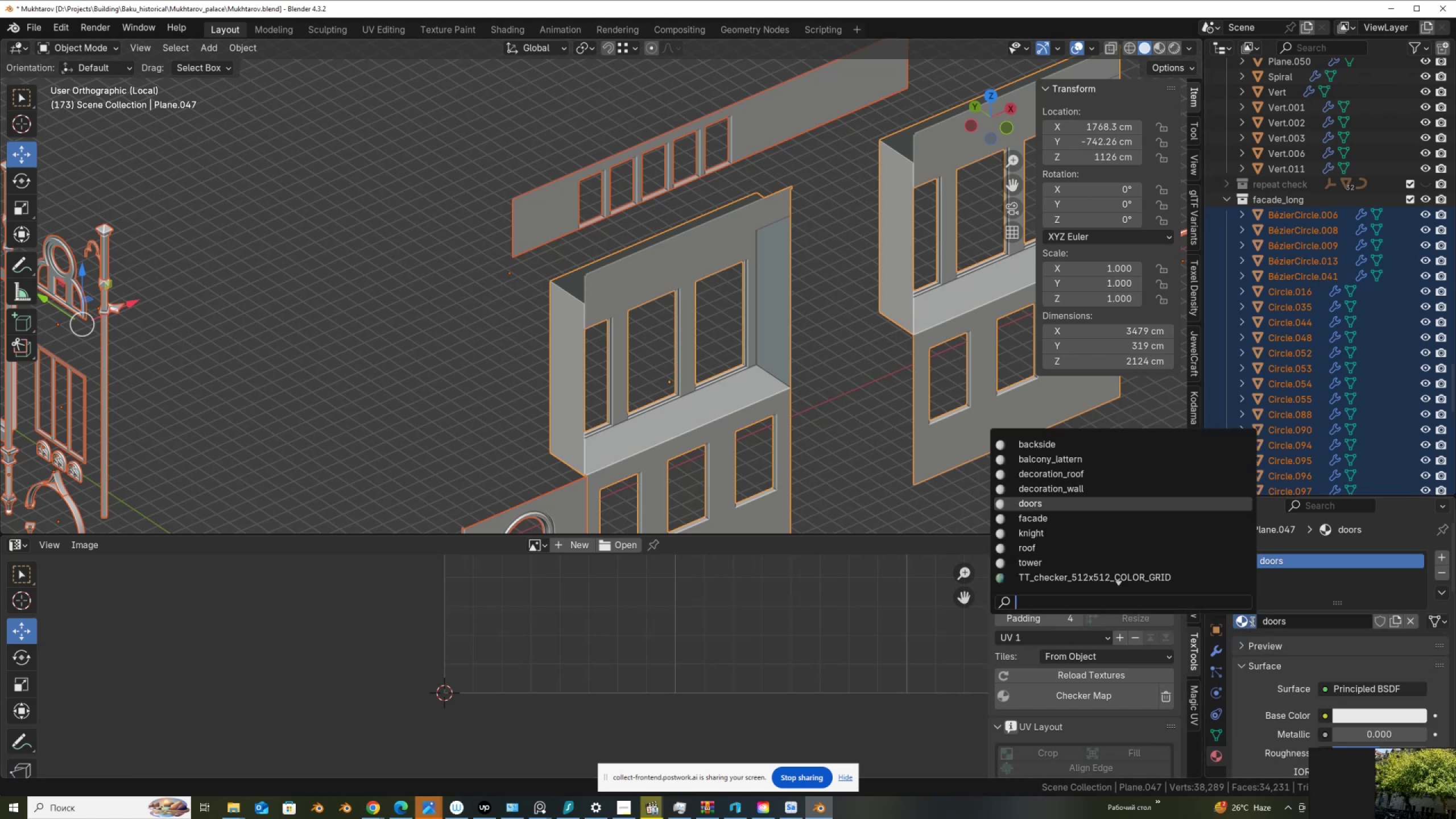 
left_click([1251, 621])
 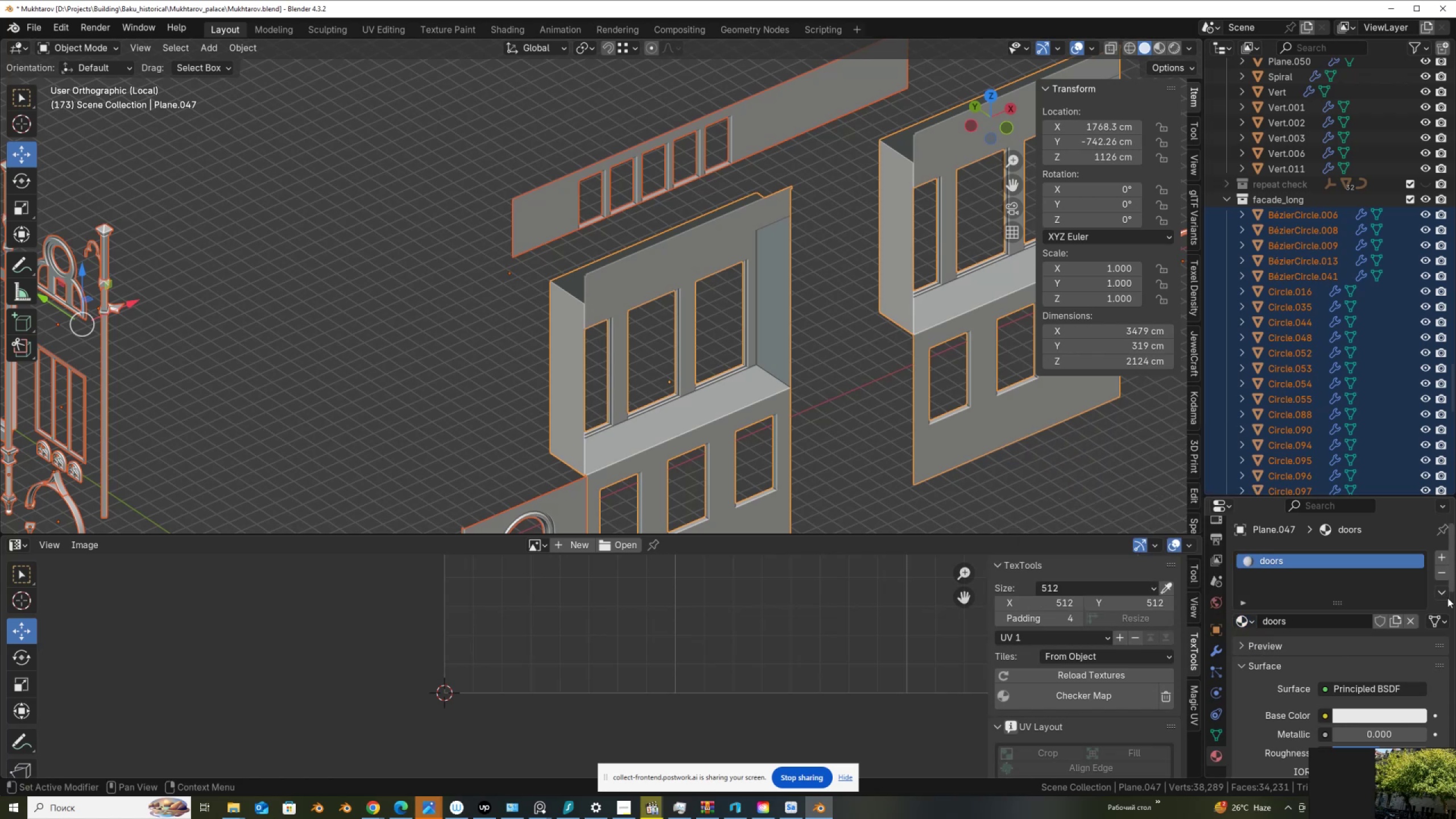 
left_click([1442, 591])
 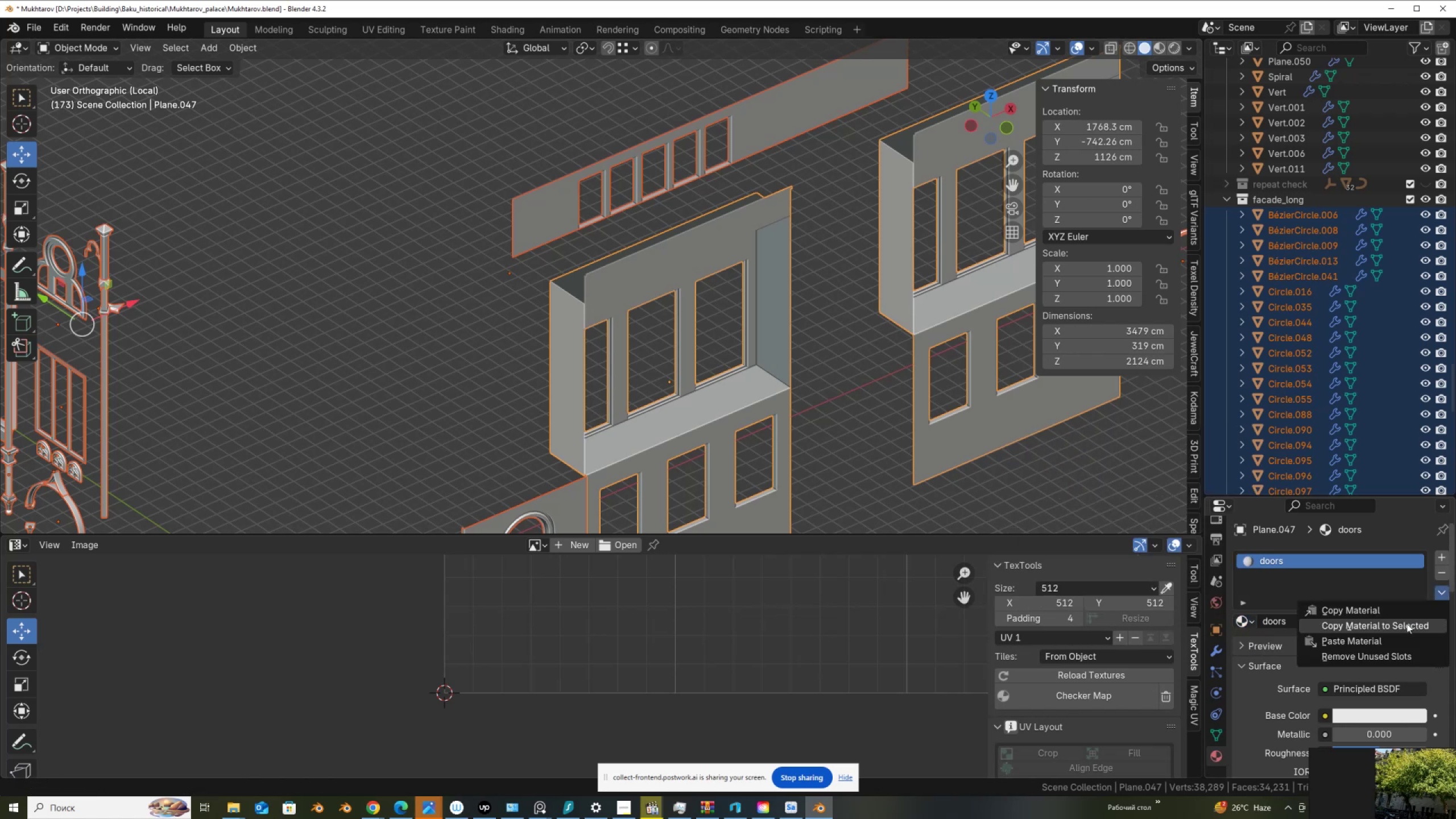 
left_click([1407, 624])
 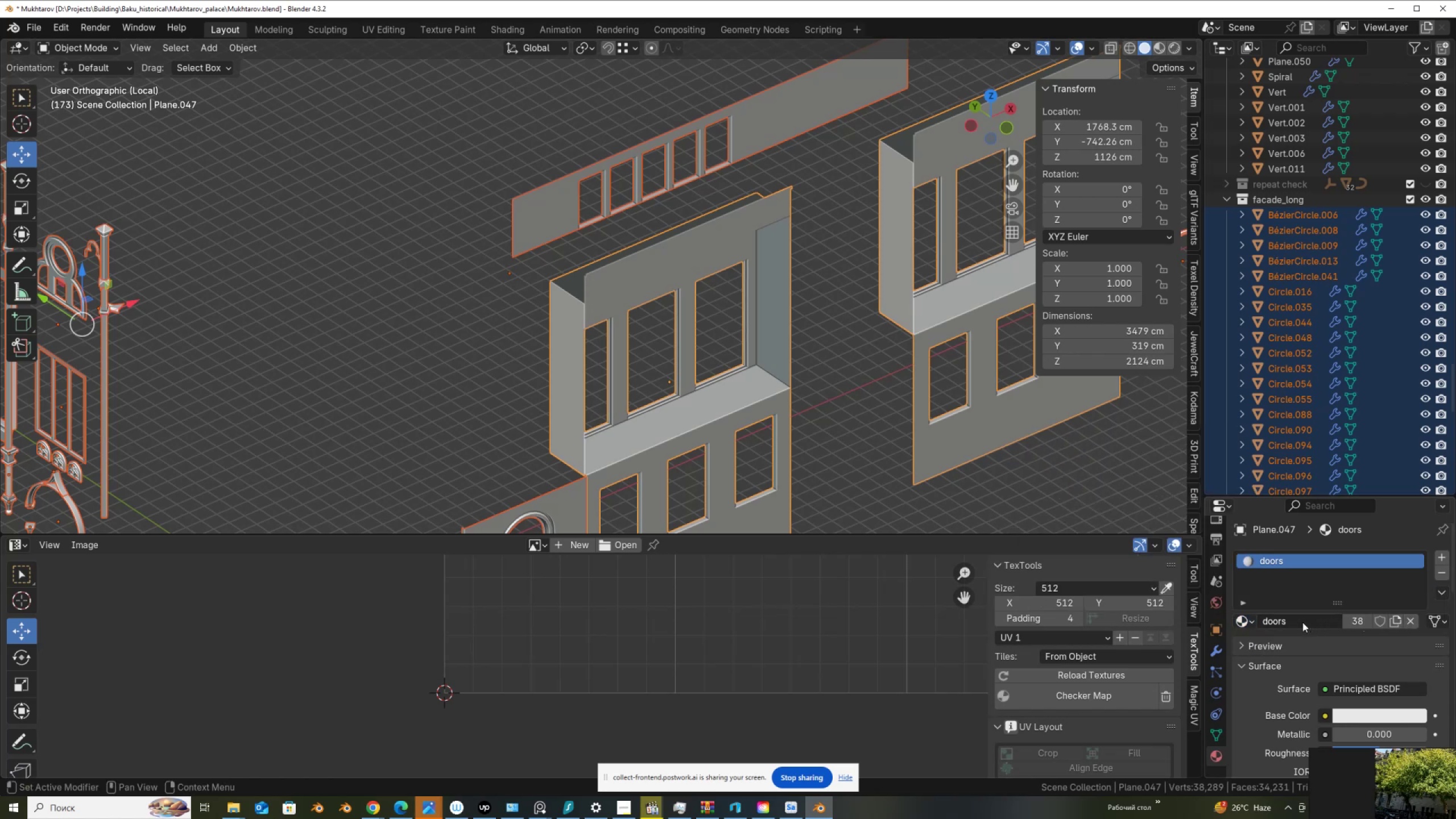 
left_click([1301, 622])
 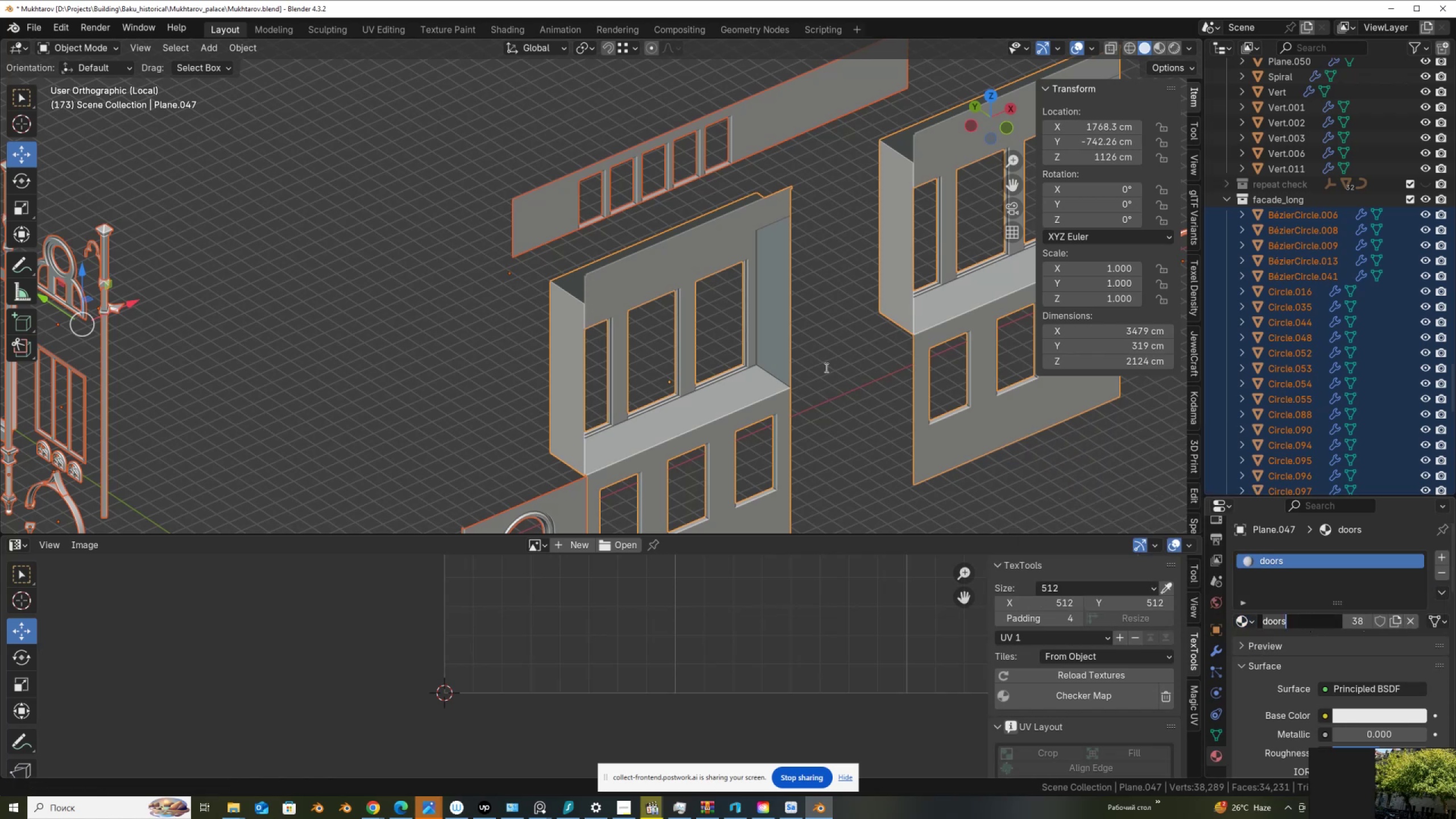 
scroll: coordinate [461, 293], scroll_direction: down, amount: 10.0
 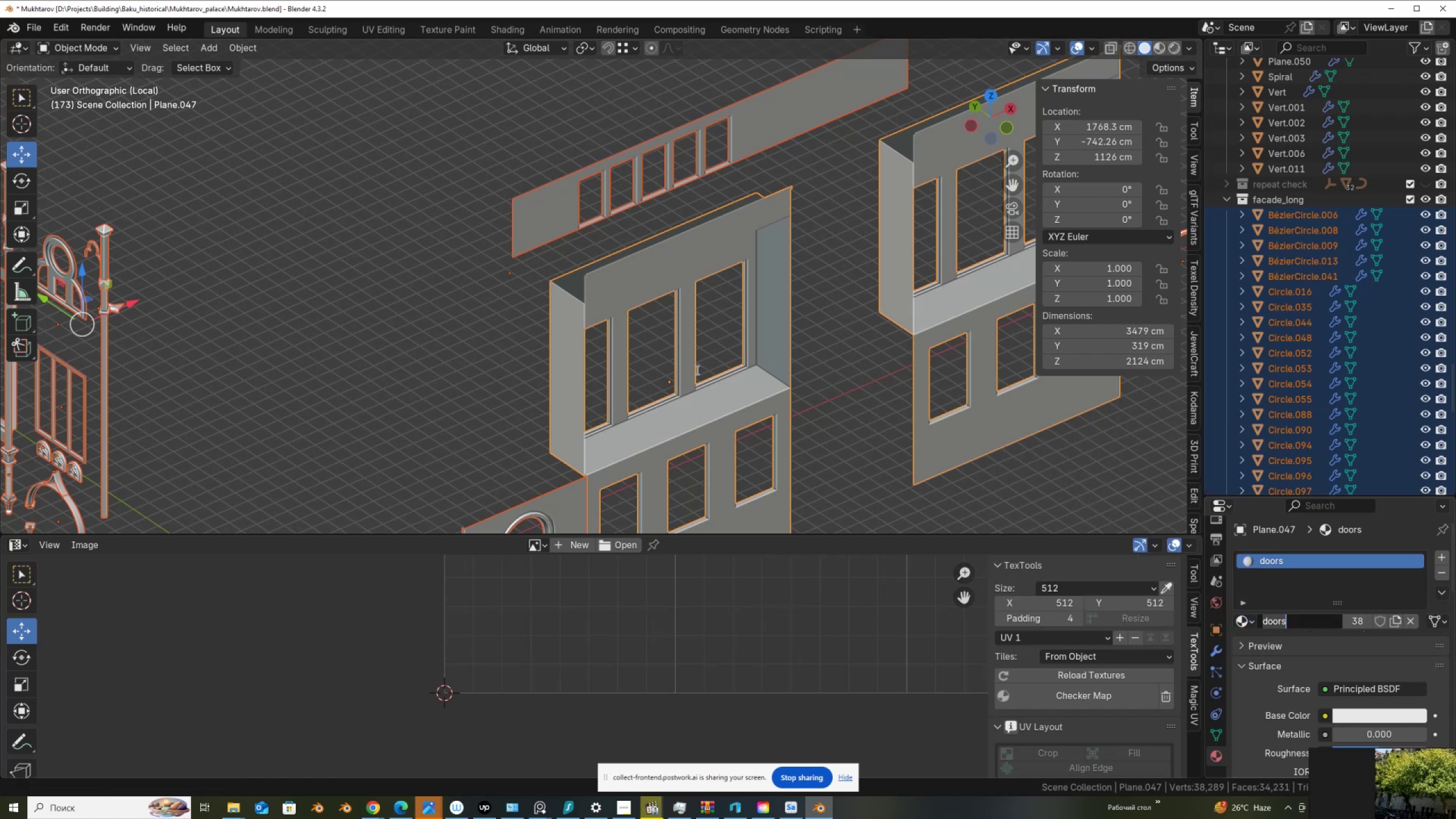 
left_click([696, 370])
 